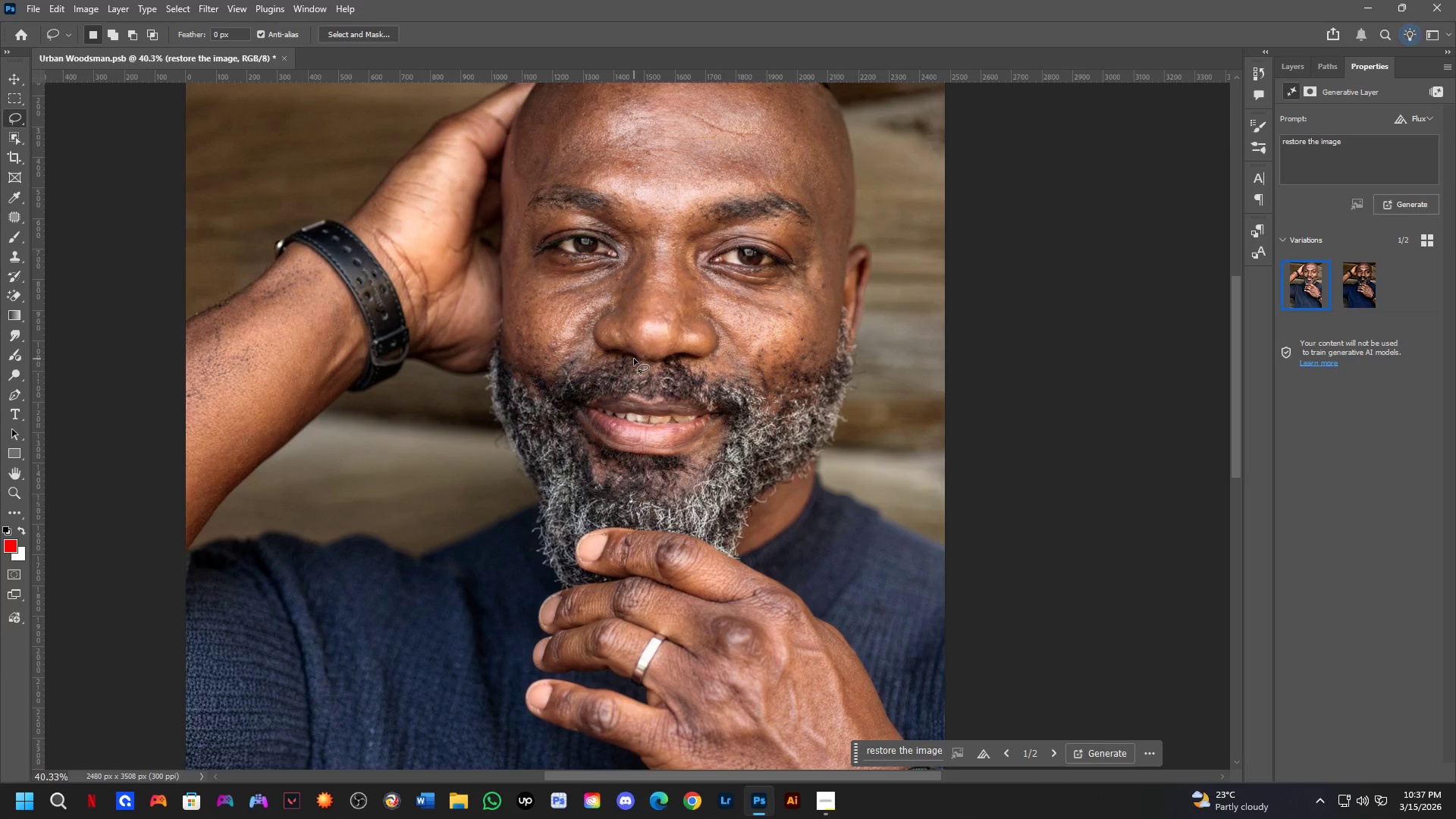 
scroll: coordinate [702, 414], scroll_direction: up, amount: 5.0
 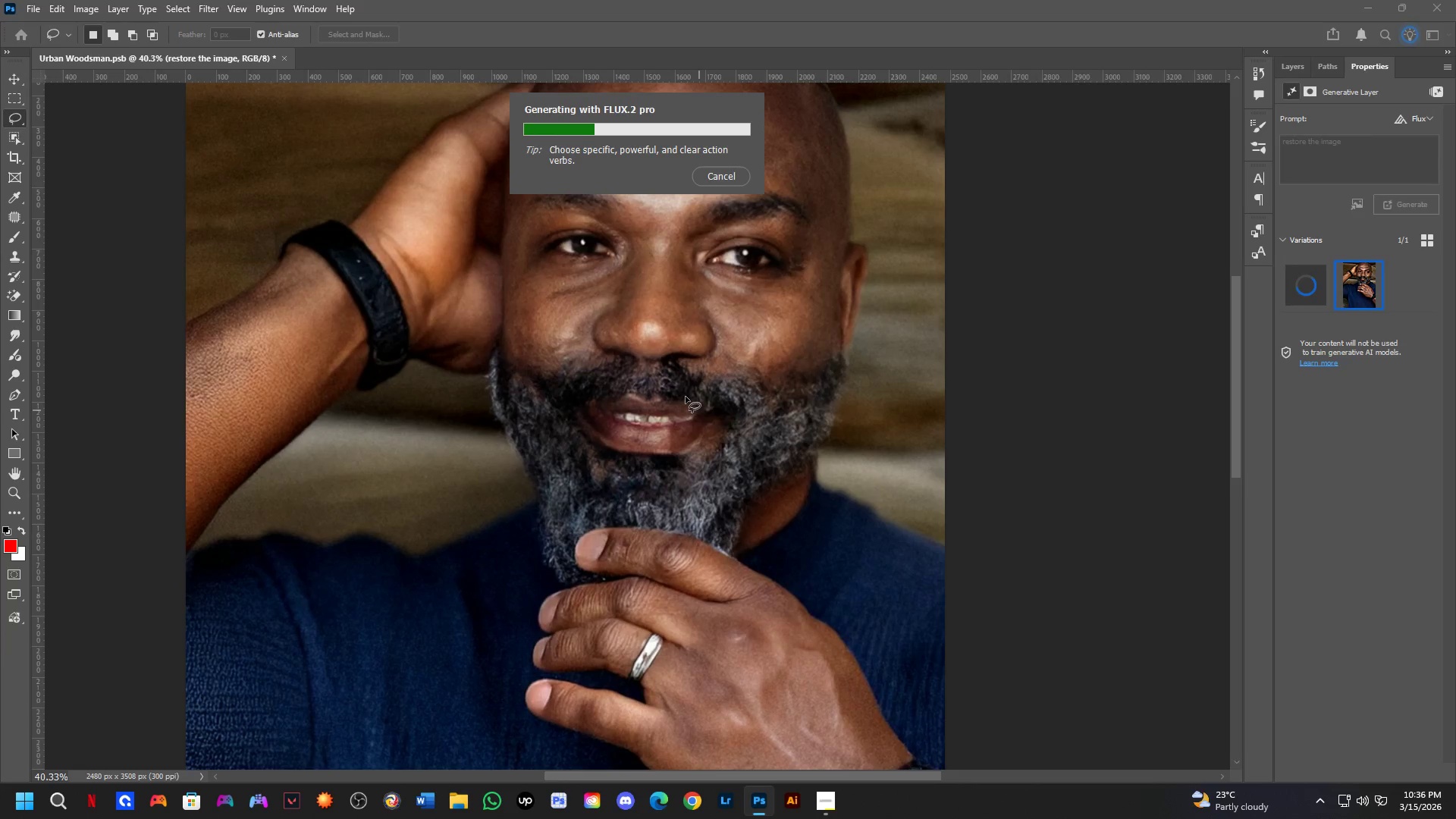 
wait(47.75)
 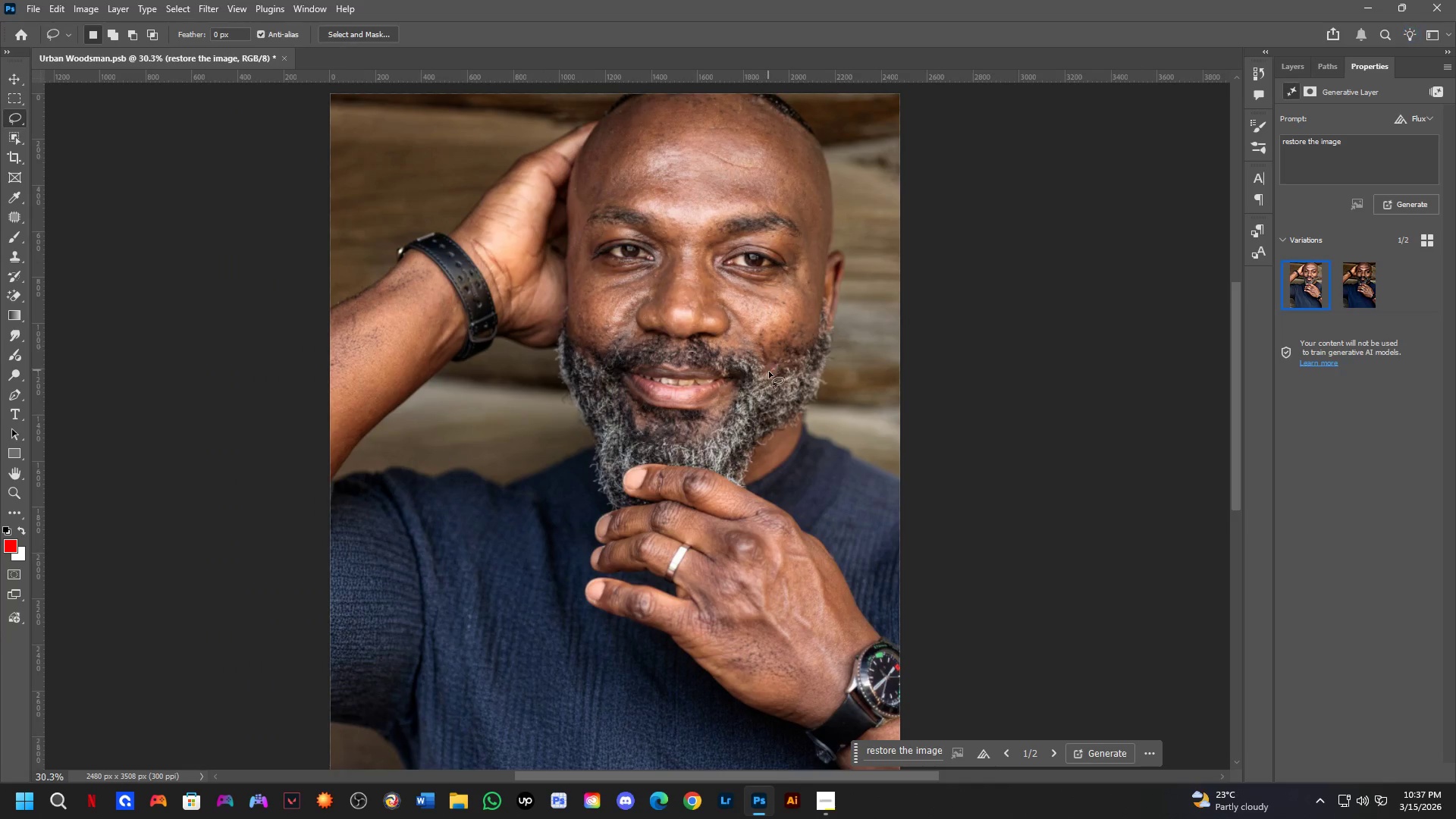 
key(Control+Z)
 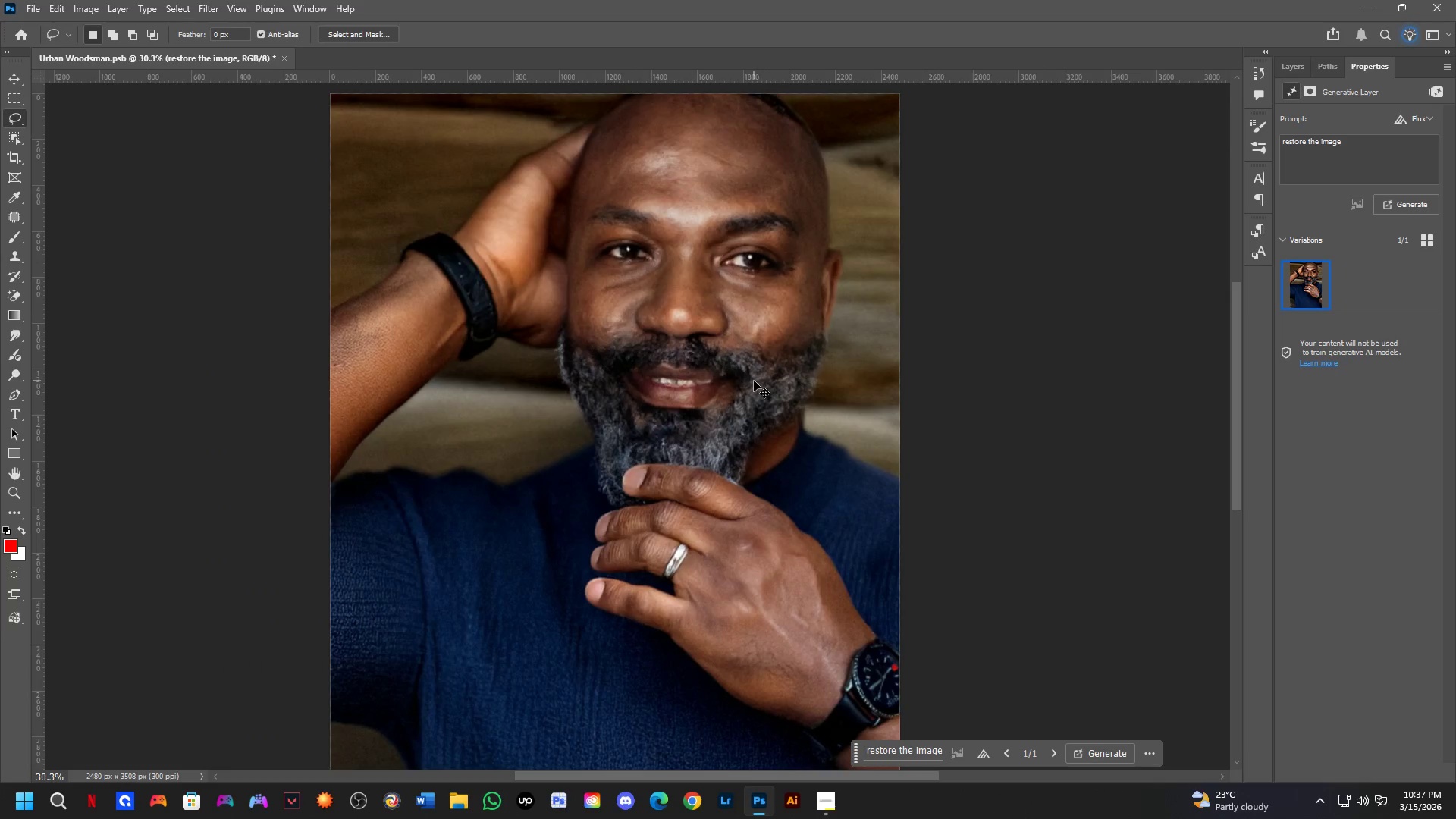 
scroll: coordinate [756, 279], scroll_direction: down, amount: 3.0
 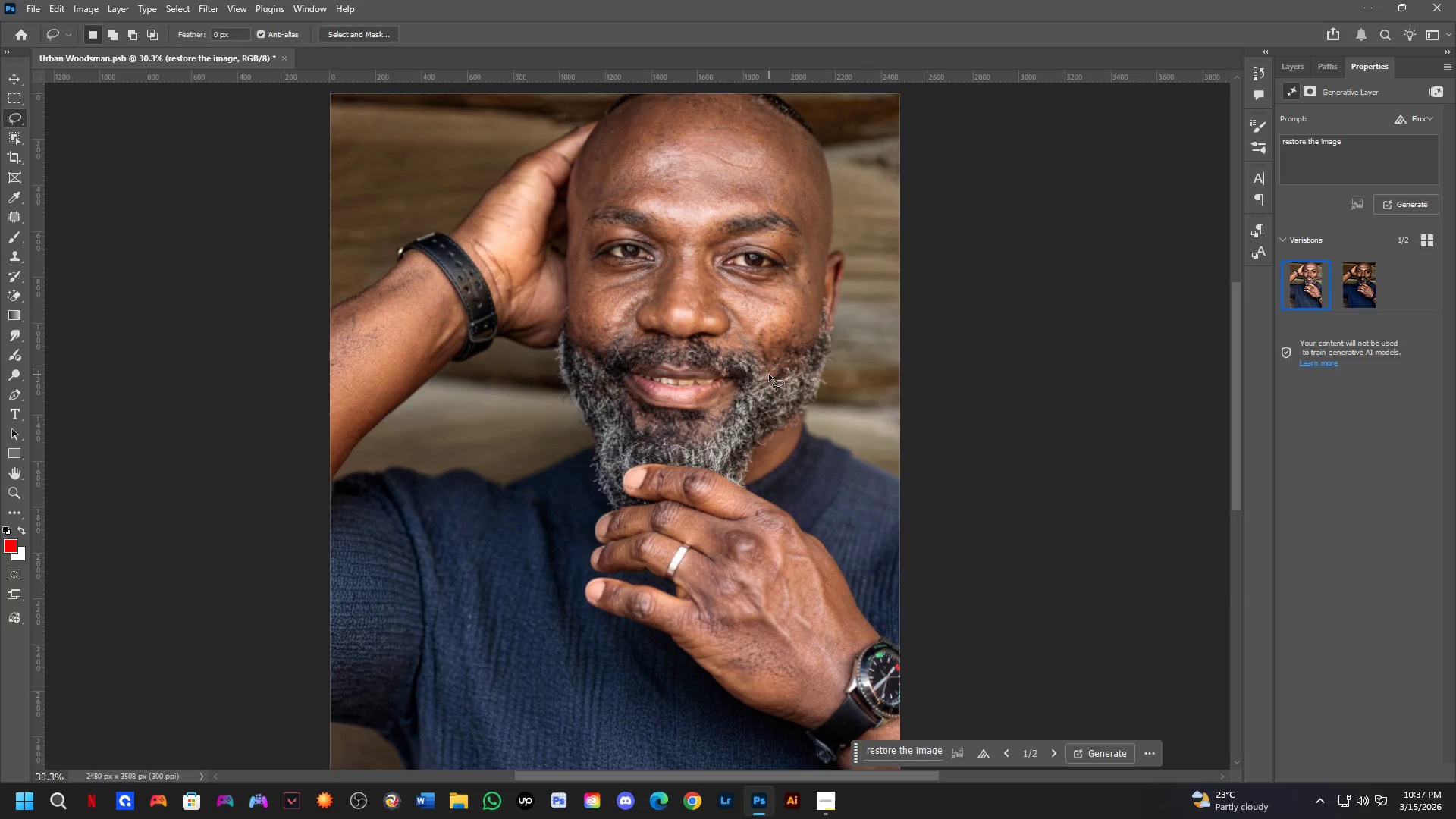 
key(Control+Shift+ShiftLeft)
 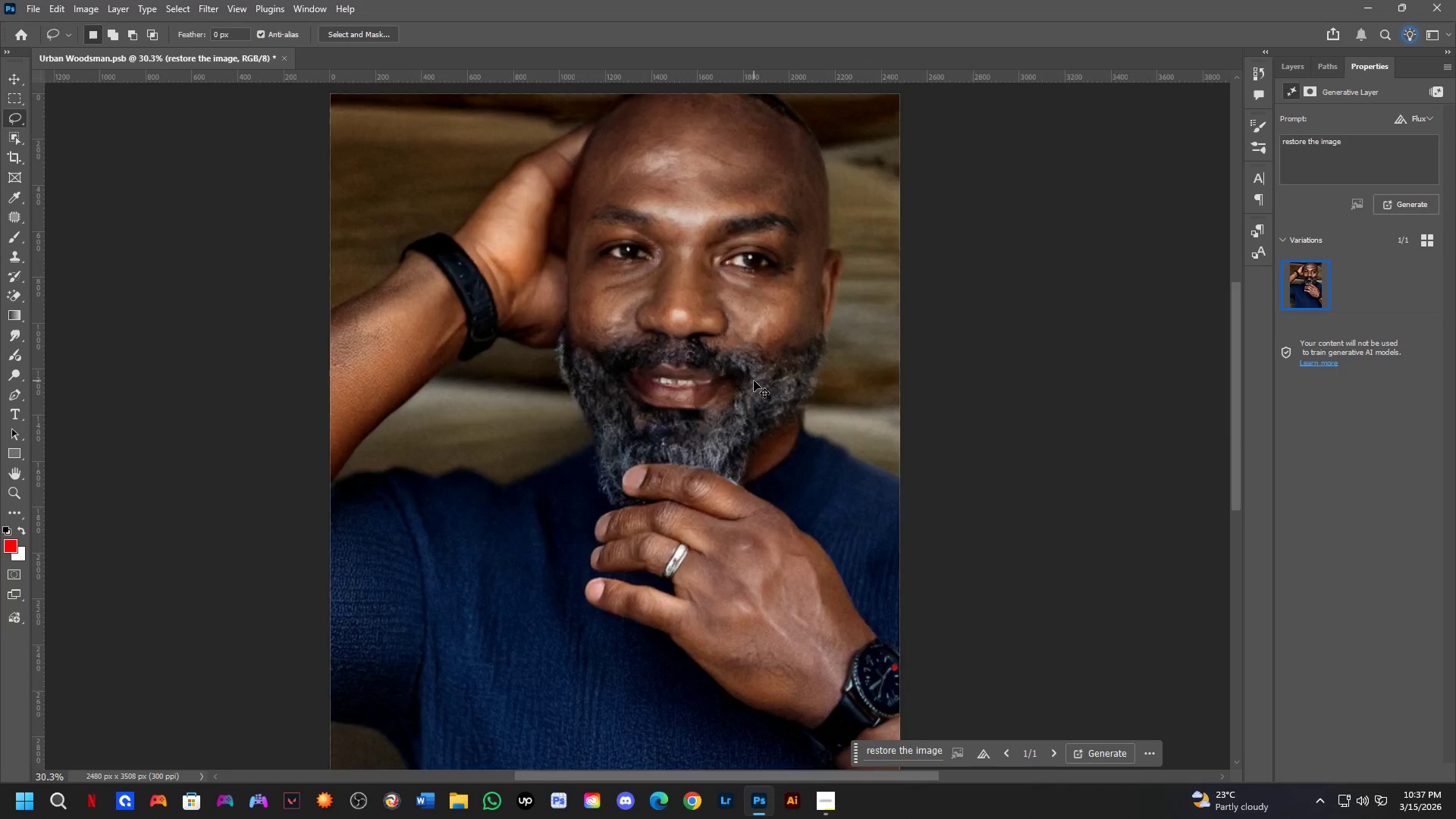 
key(Control+Shift+Z)
 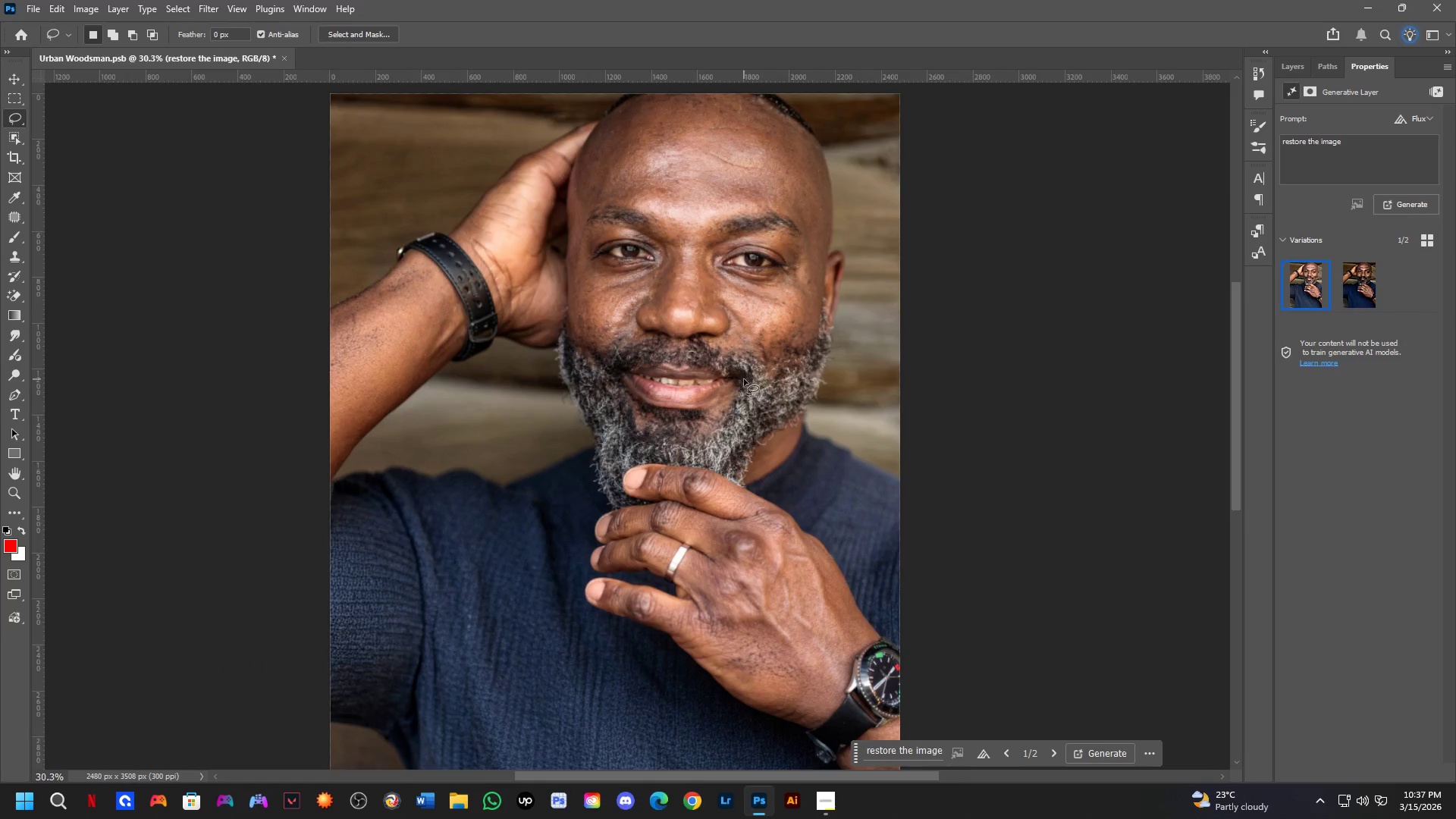 
hold_key(key=Space, duration=0.61)
 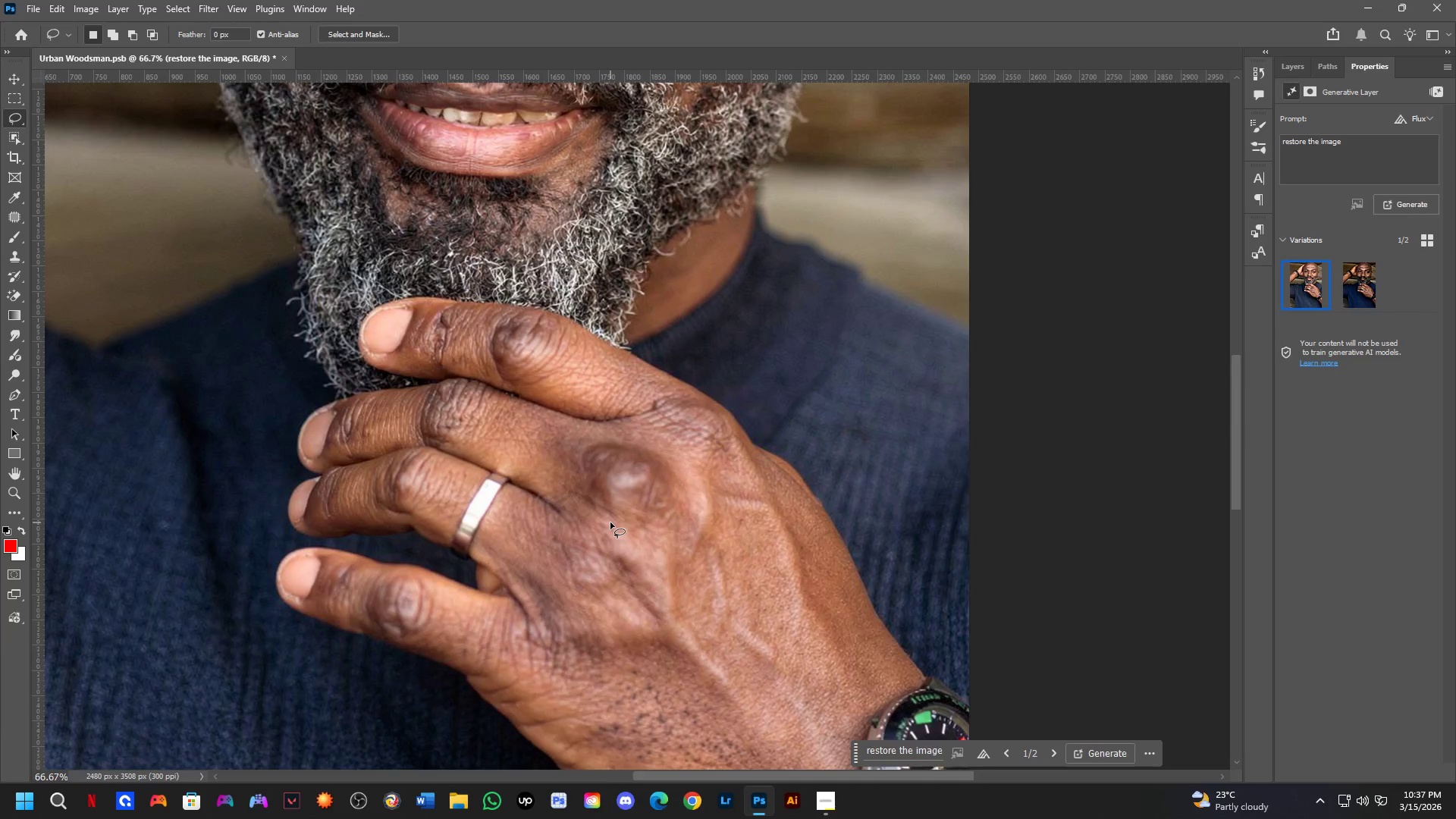 
left_click_drag(start_coordinate=[727, 413], to_coordinate=[616, 406])
 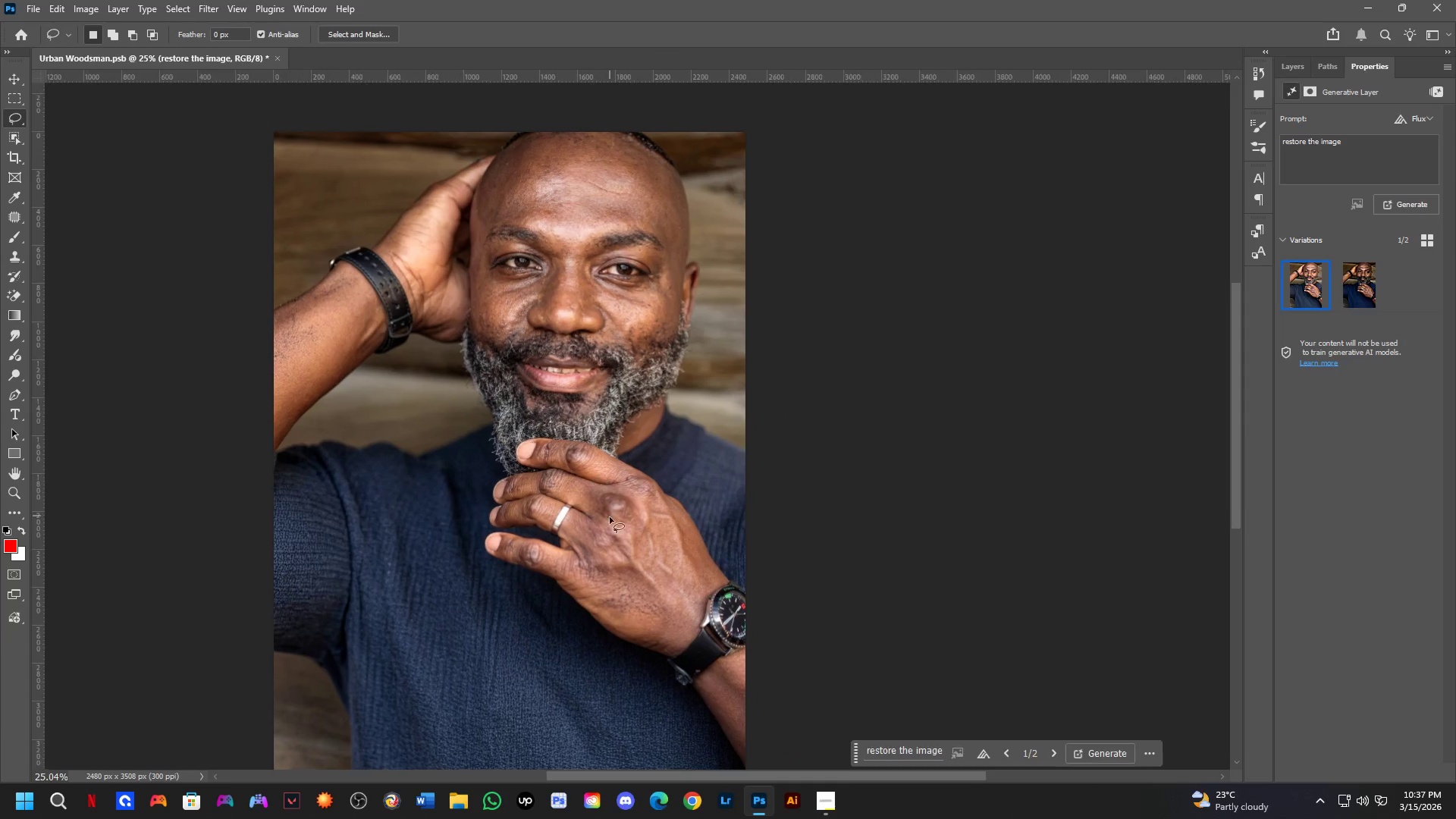 
scroll: coordinate [738, 377], scroll_direction: down, amount: 2.0
 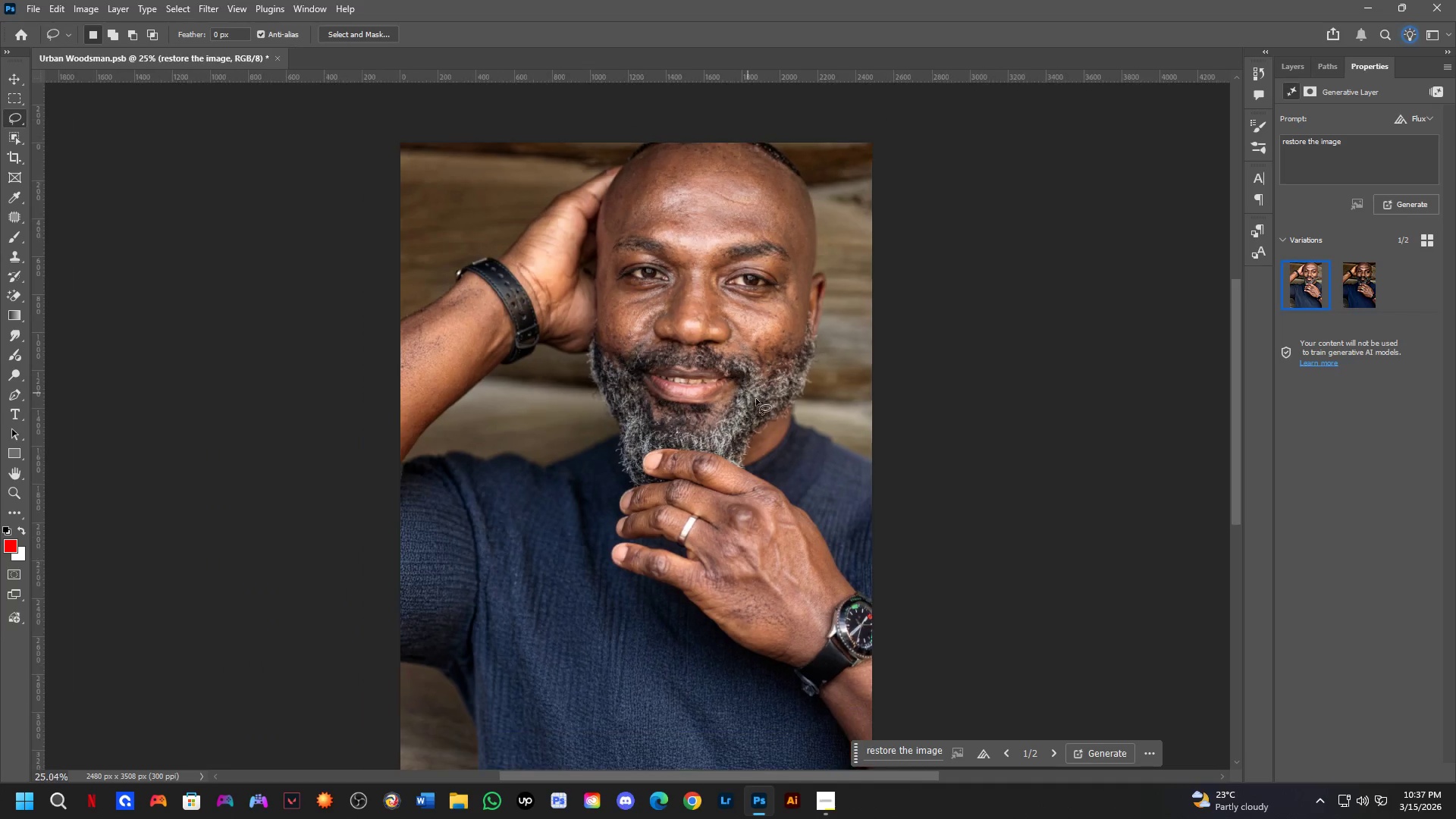 
key(Shift+ShiftLeft)
 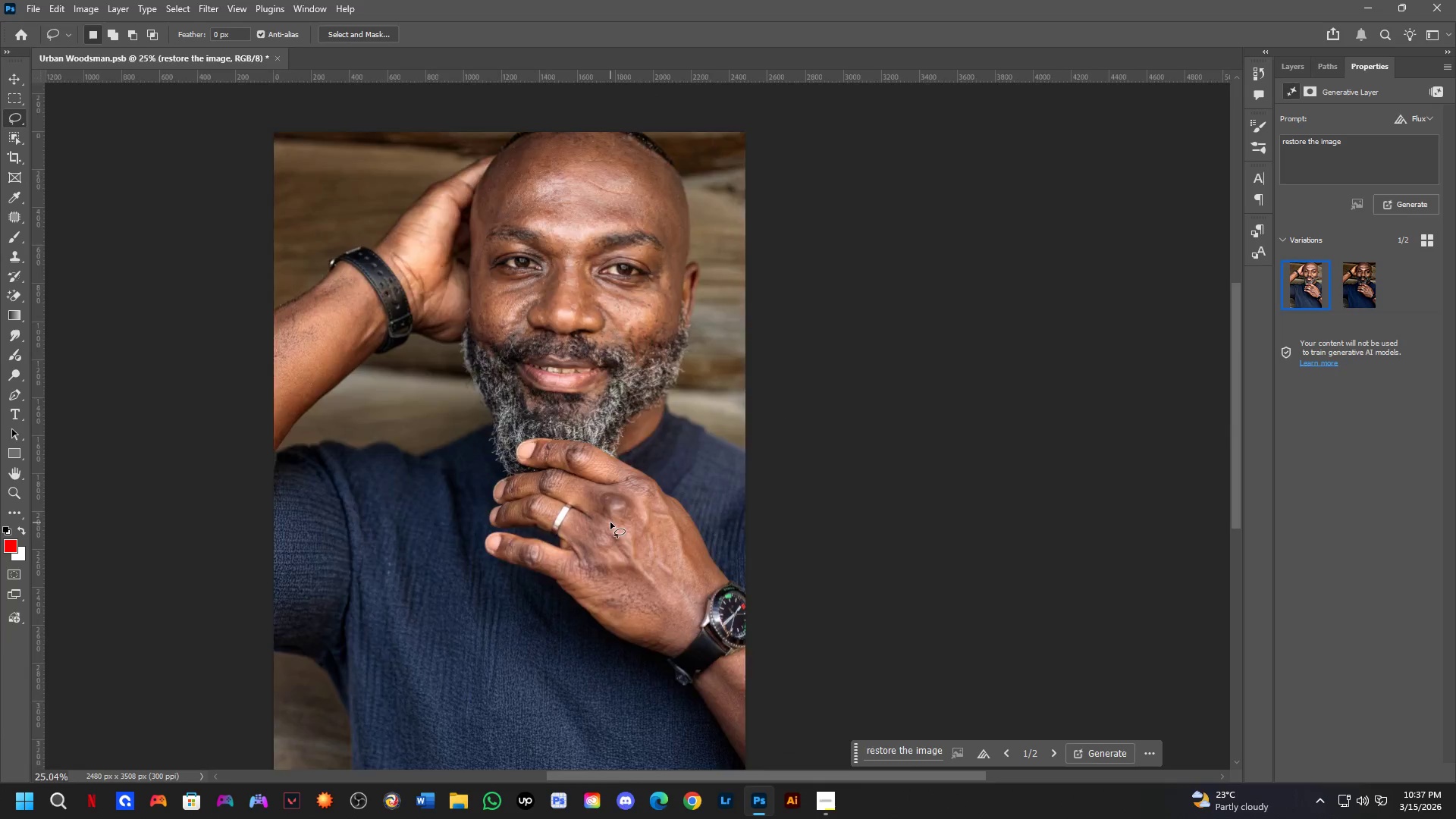 
key(Shift+ShiftLeft)
 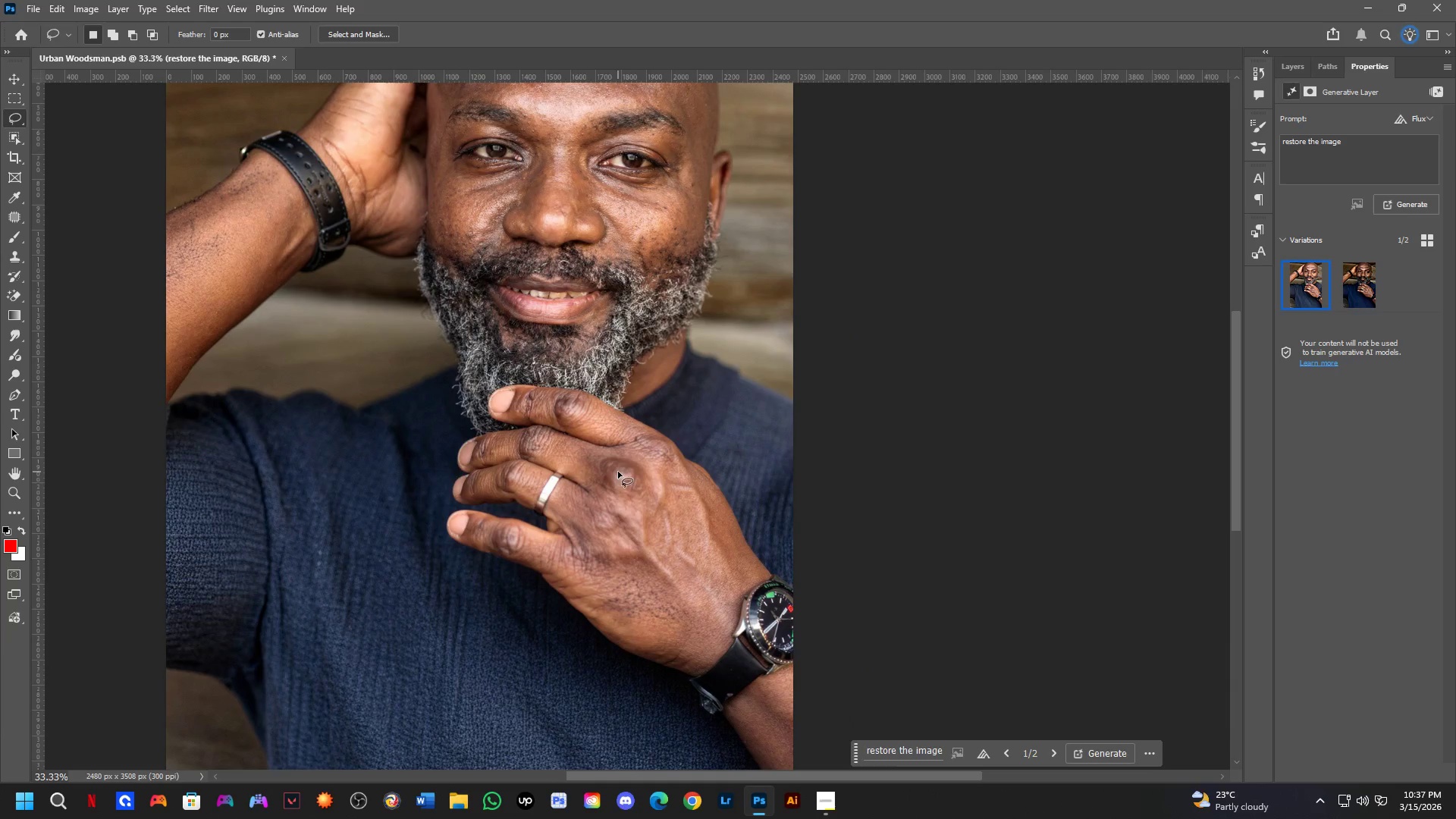 
hold_key(key=Space, duration=0.62)
 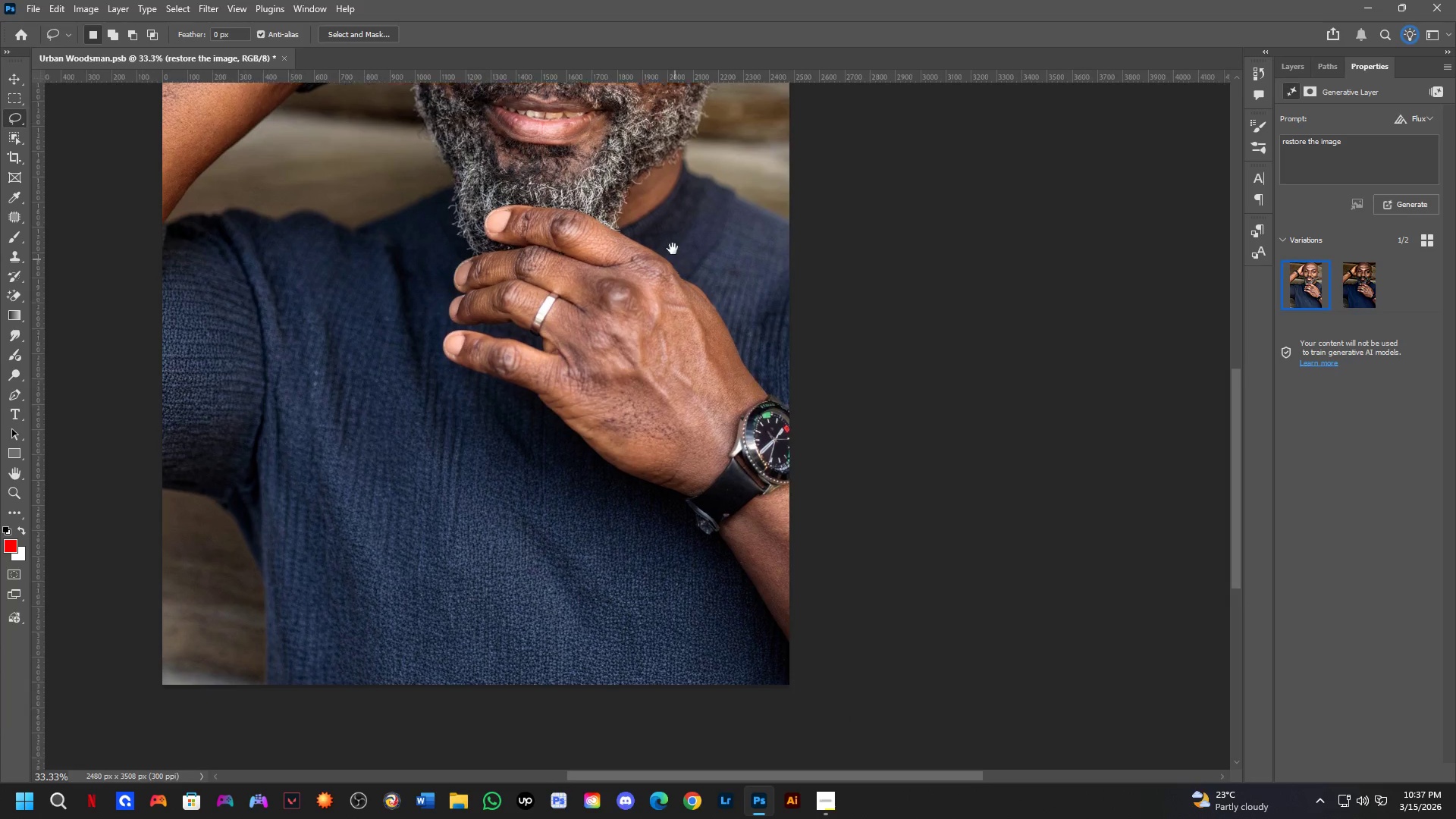 
left_click_drag(start_coordinate=[655, 532], to_coordinate=[657, 375])
 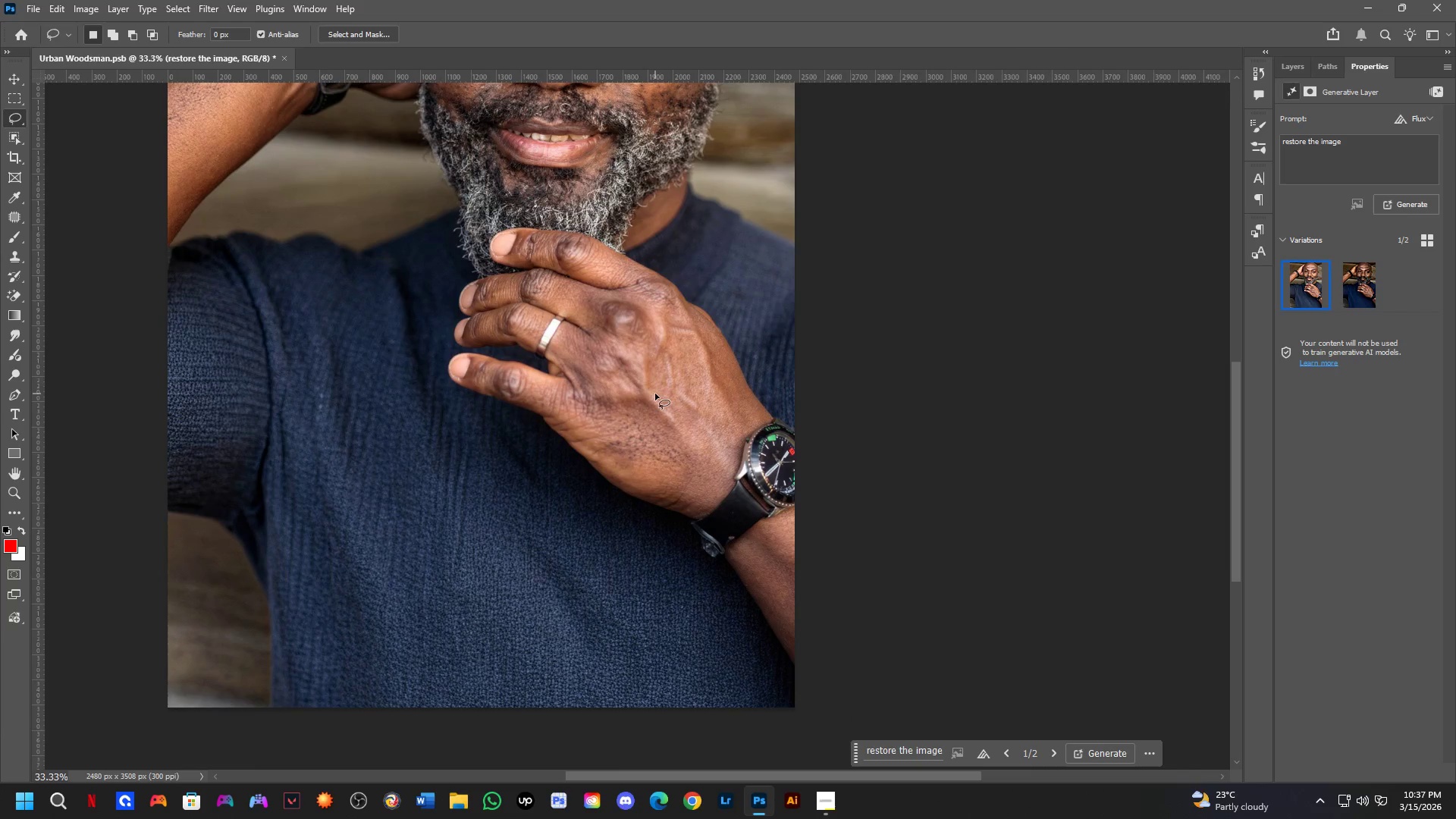 
scroll: coordinate [618, 472], scroll_direction: up, amount: 1.0
 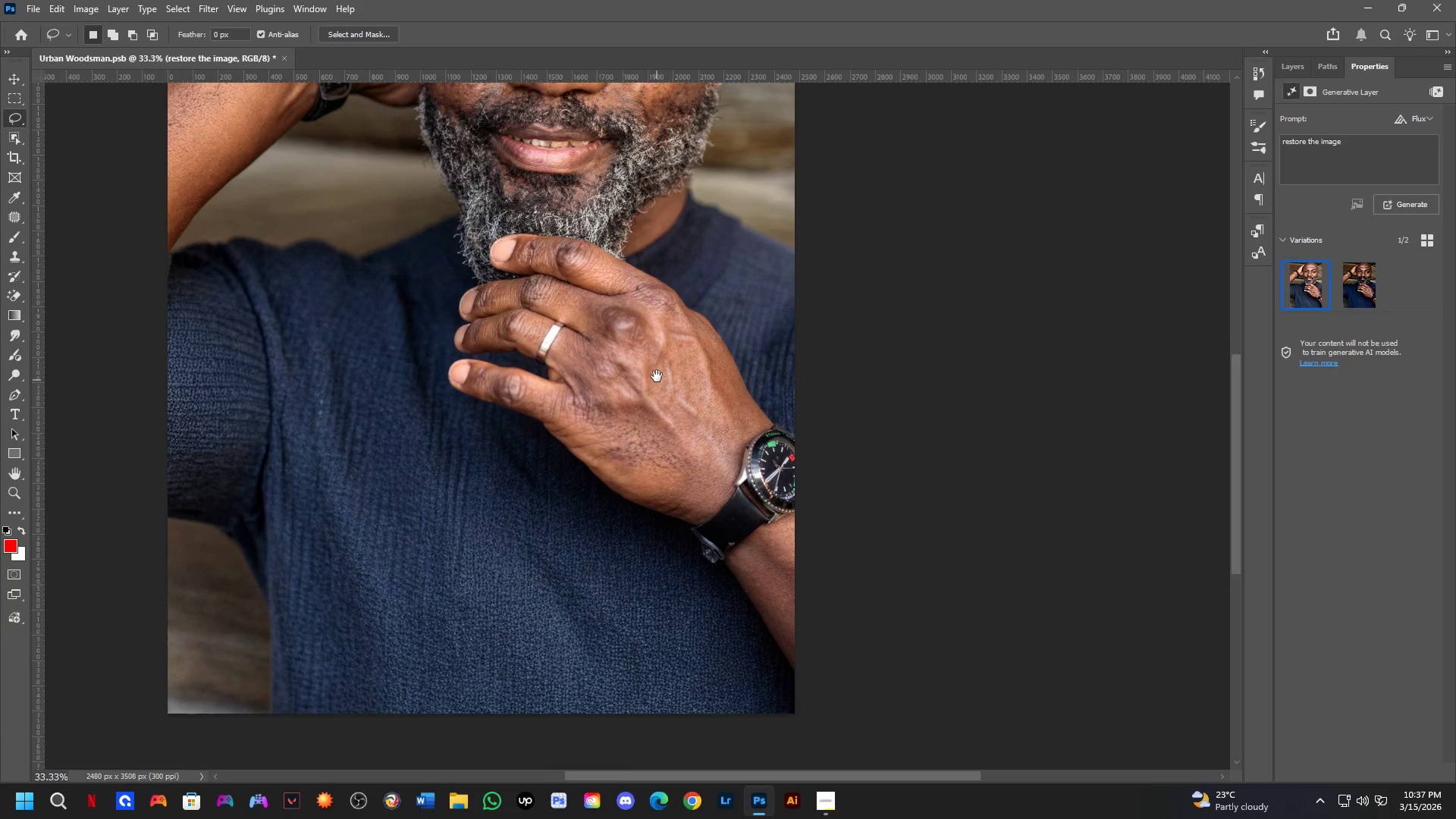 
hold_key(key=Space, duration=0.94)
 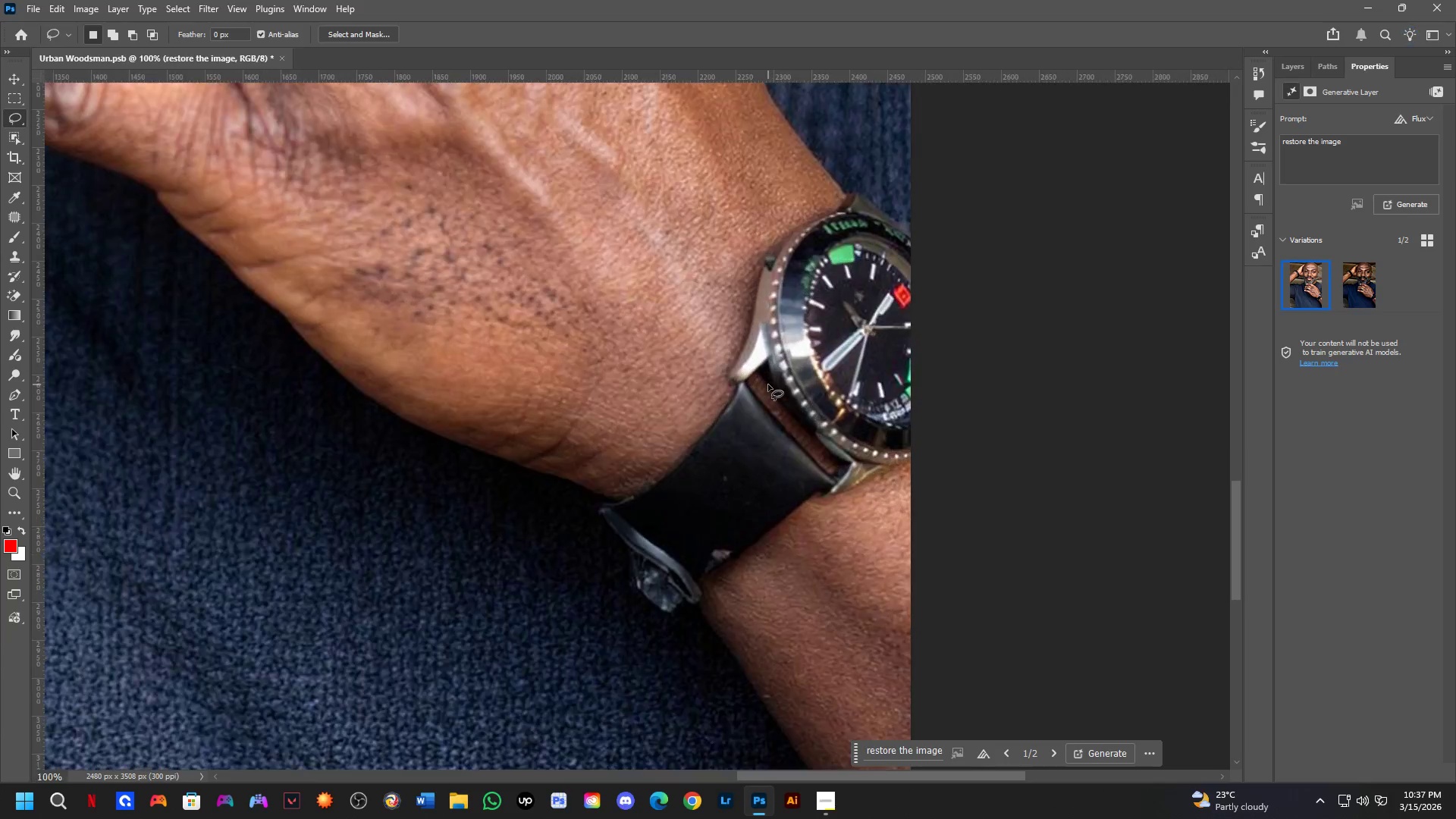 
left_click_drag(start_coordinate=[684, 297], to_coordinate=[664, 216])
 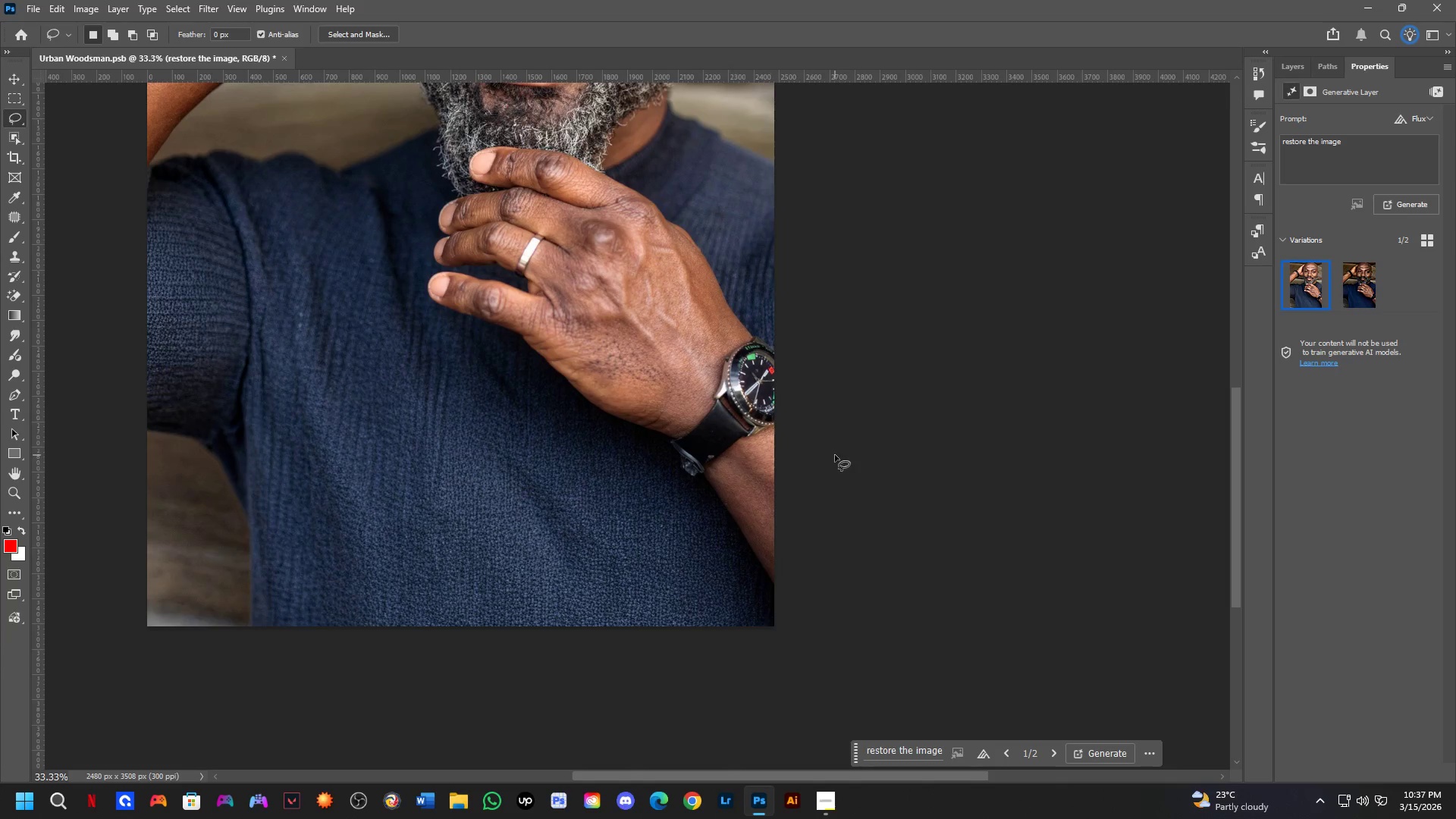 
key(Shift+ShiftLeft)
 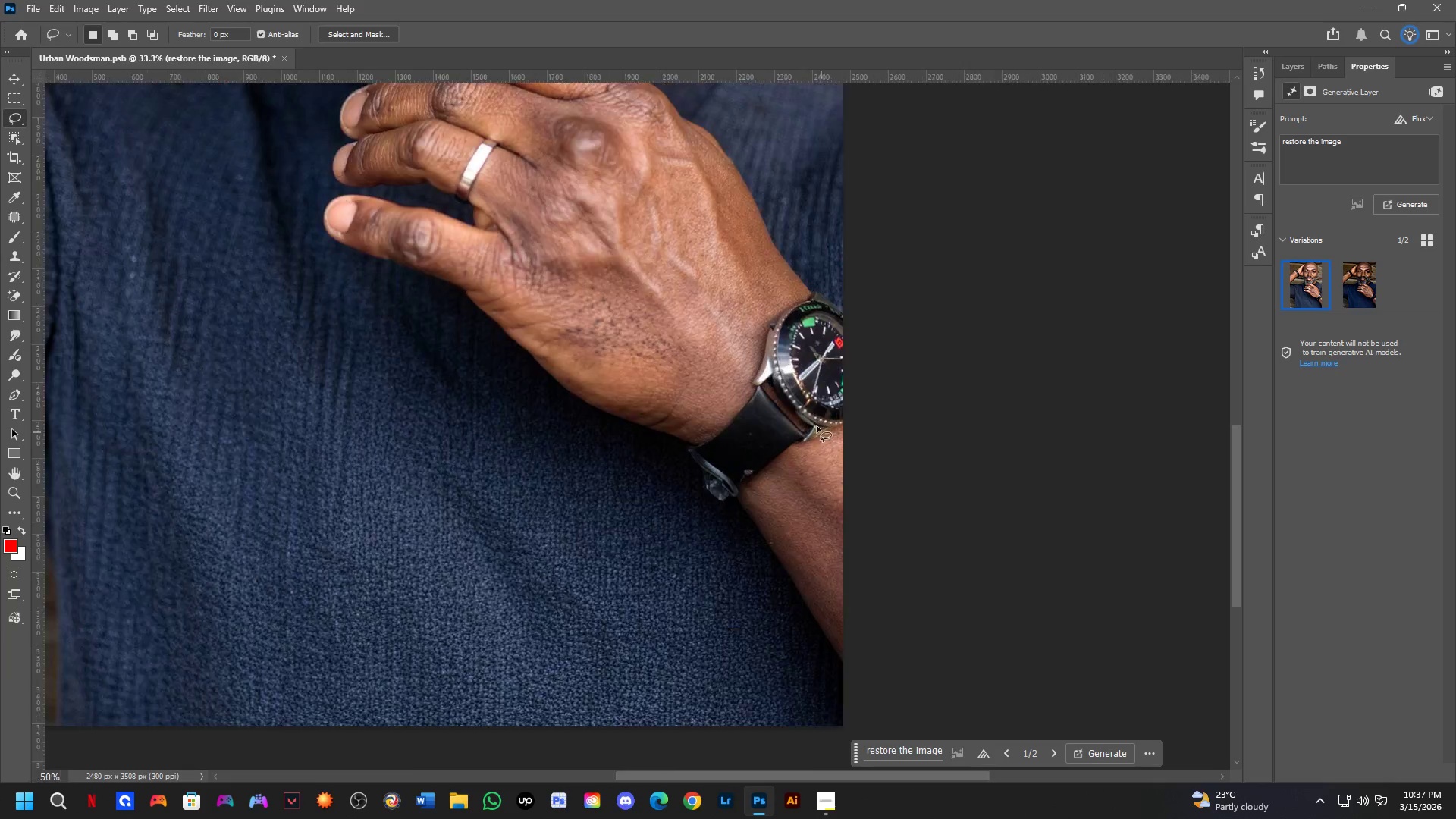 
scroll: coordinate [769, 385], scroll_direction: up, amount: 3.0
 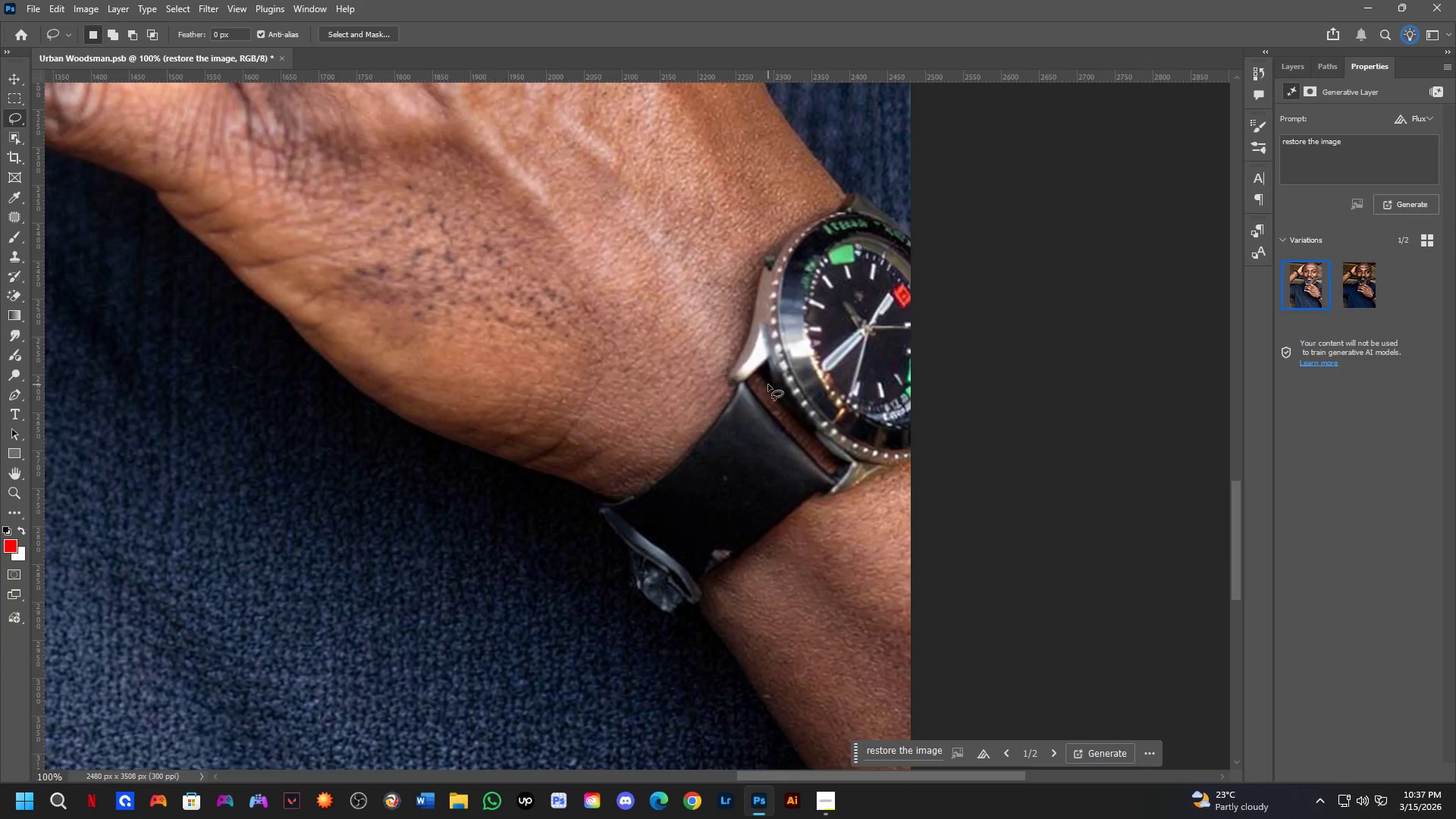 
hold_key(key=Space, duration=0.59)
 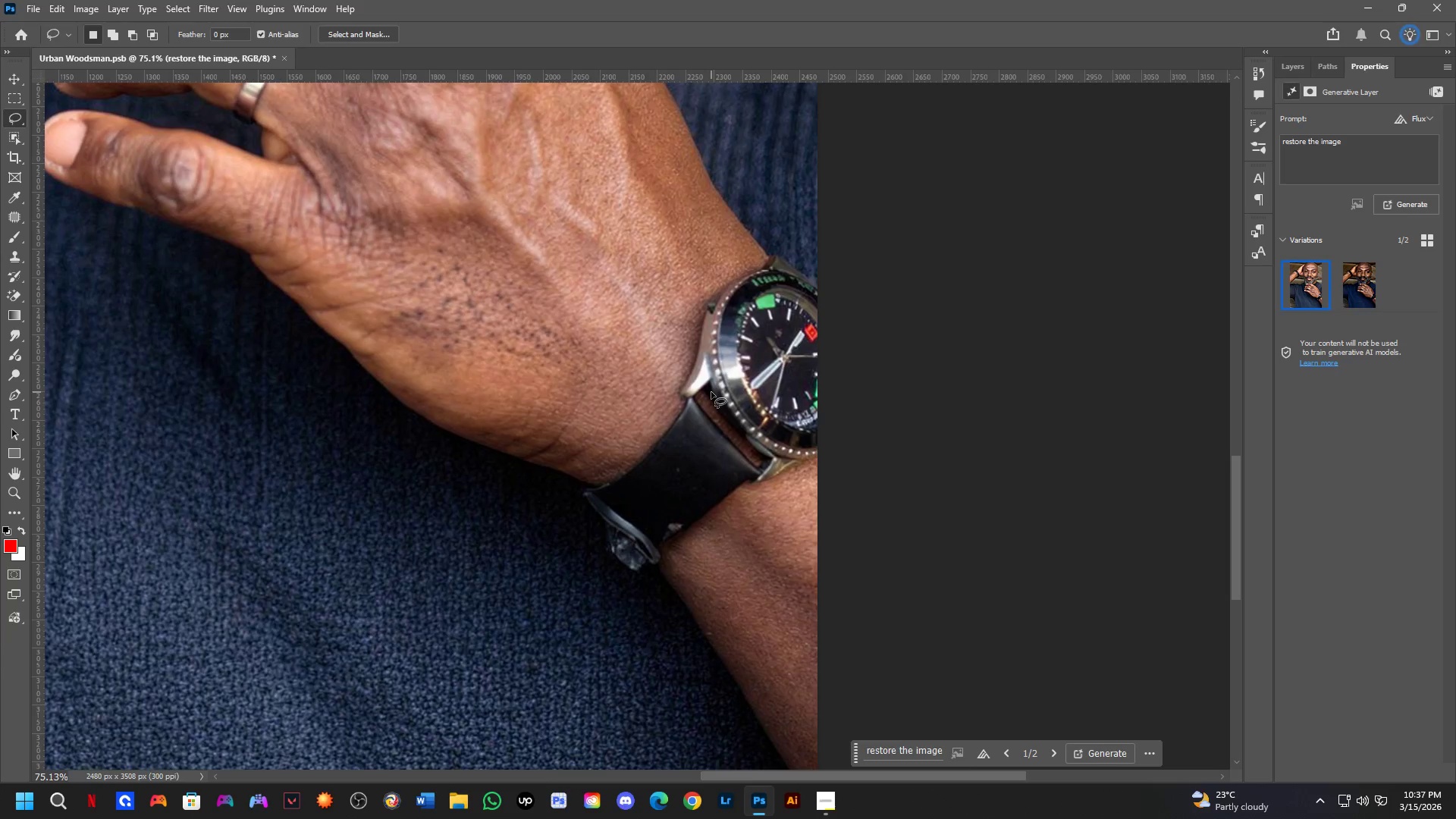 
left_click_drag(start_coordinate=[774, 376], to_coordinate=[717, 391])
 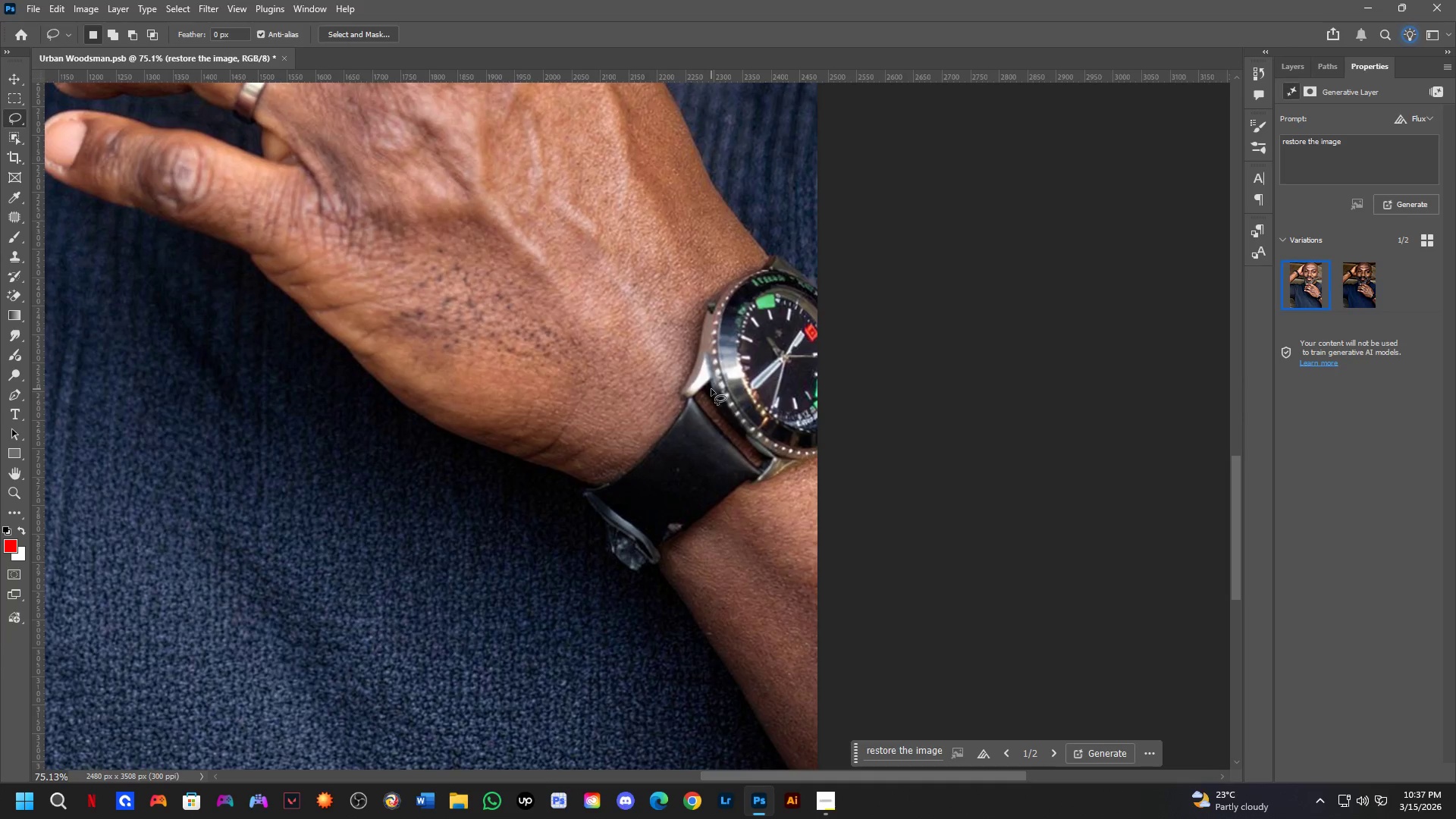 
scroll: coordinate [768, 383], scroll_direction: down, amount: 3.0
 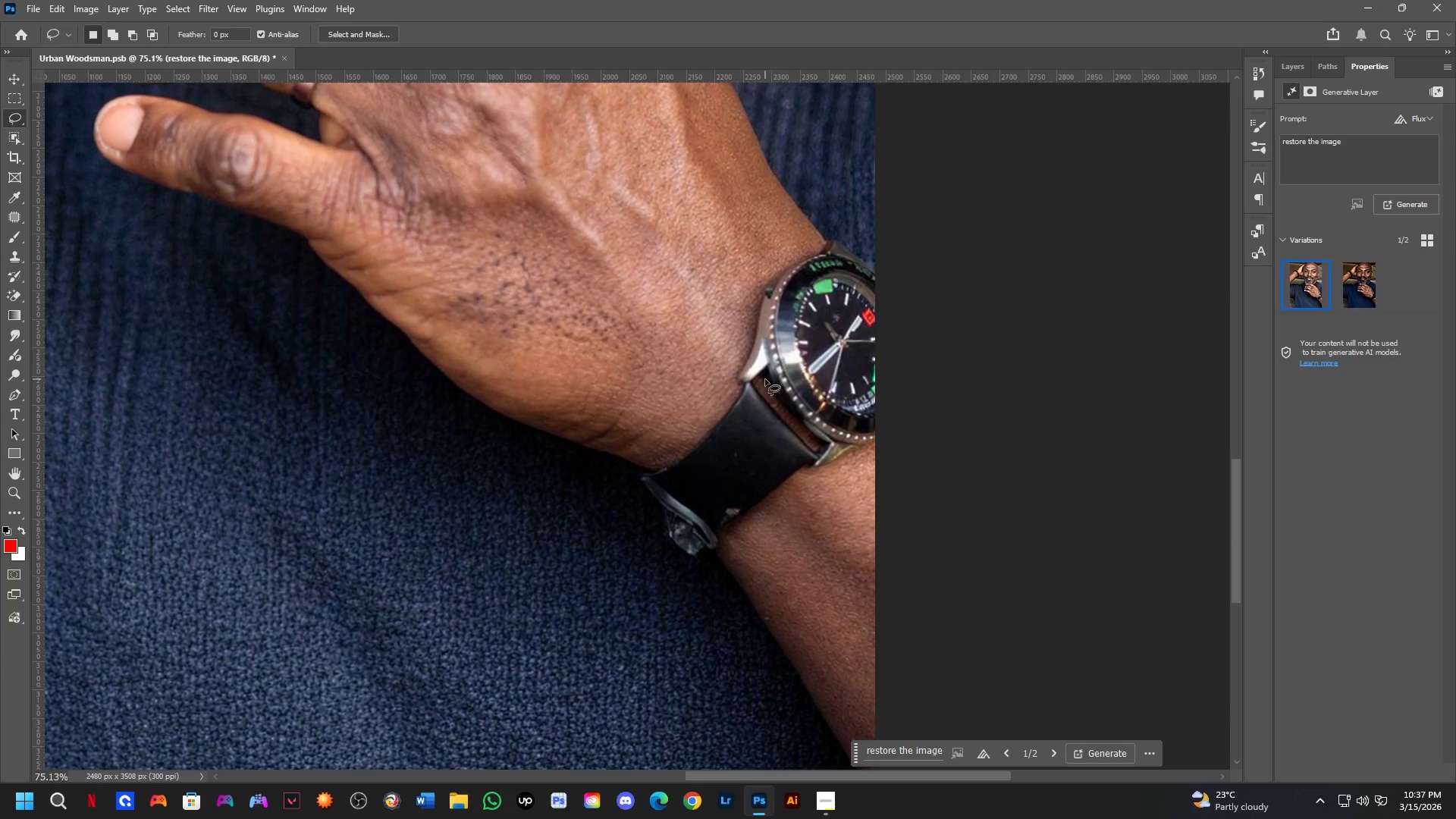 
wait(5.48)
 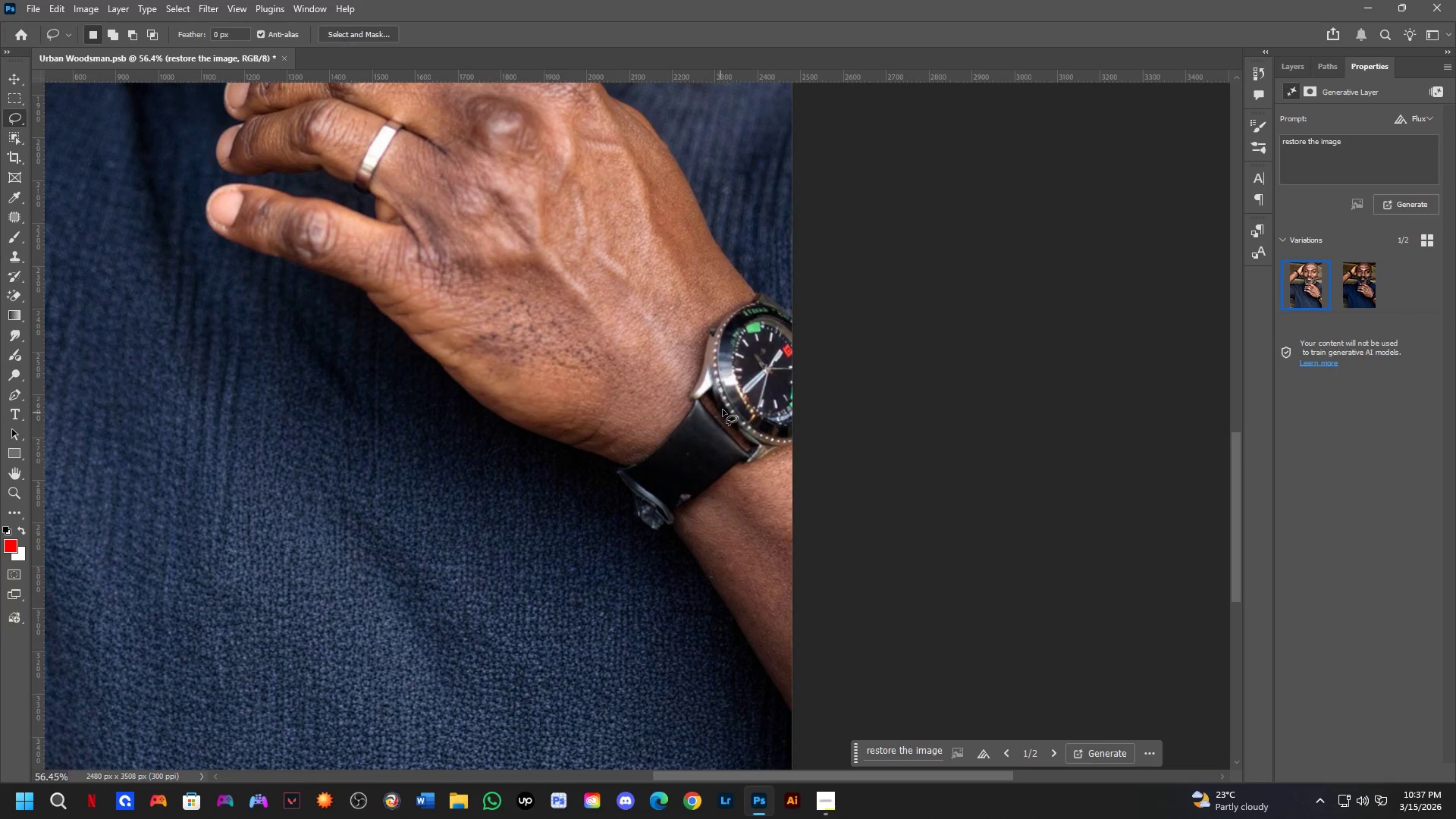 
hold_key(key=Space, duration=0.62)
 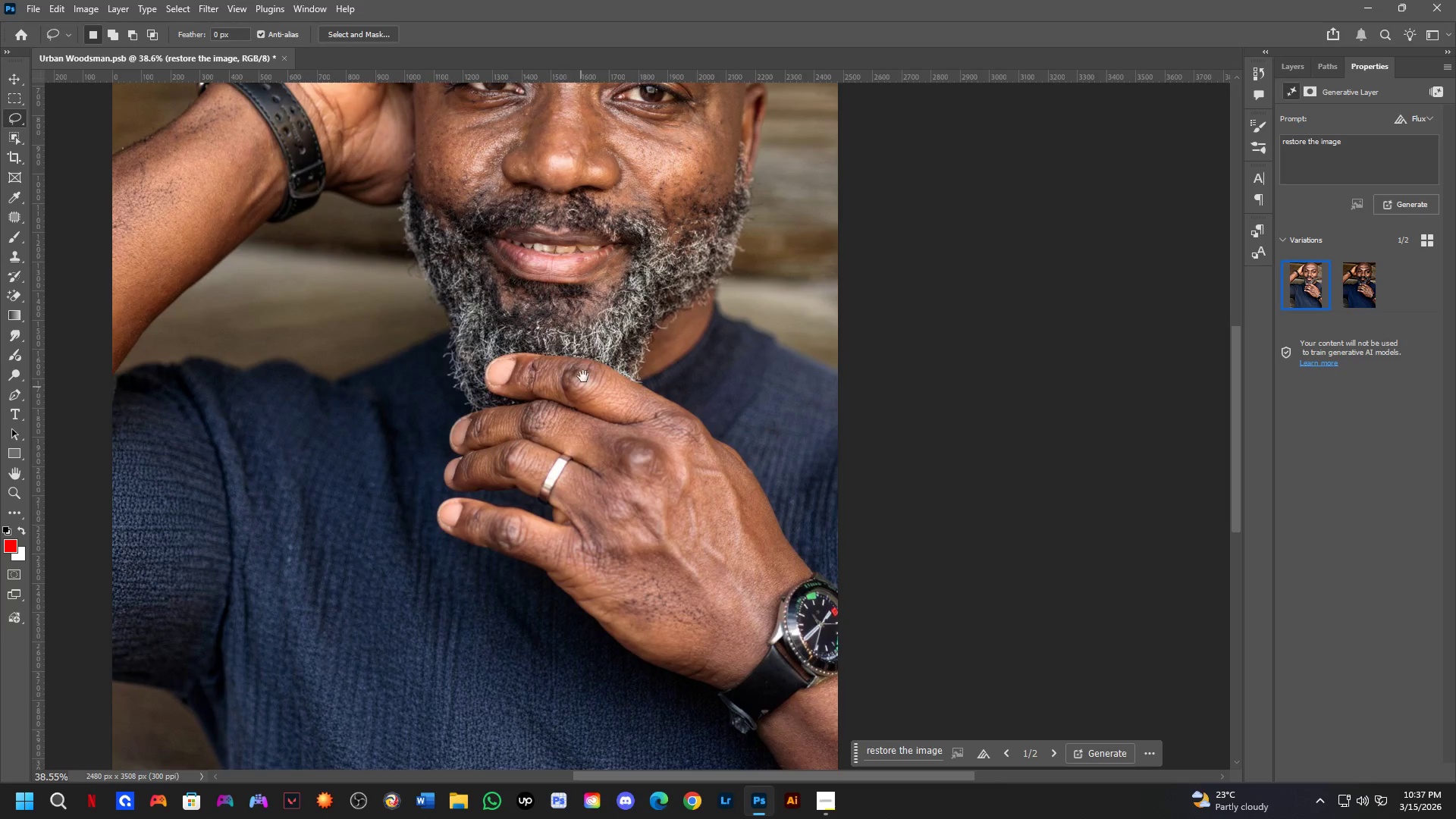 
scroll: coordinate [717, 411], scroll_direction: down, amount: 3.0
 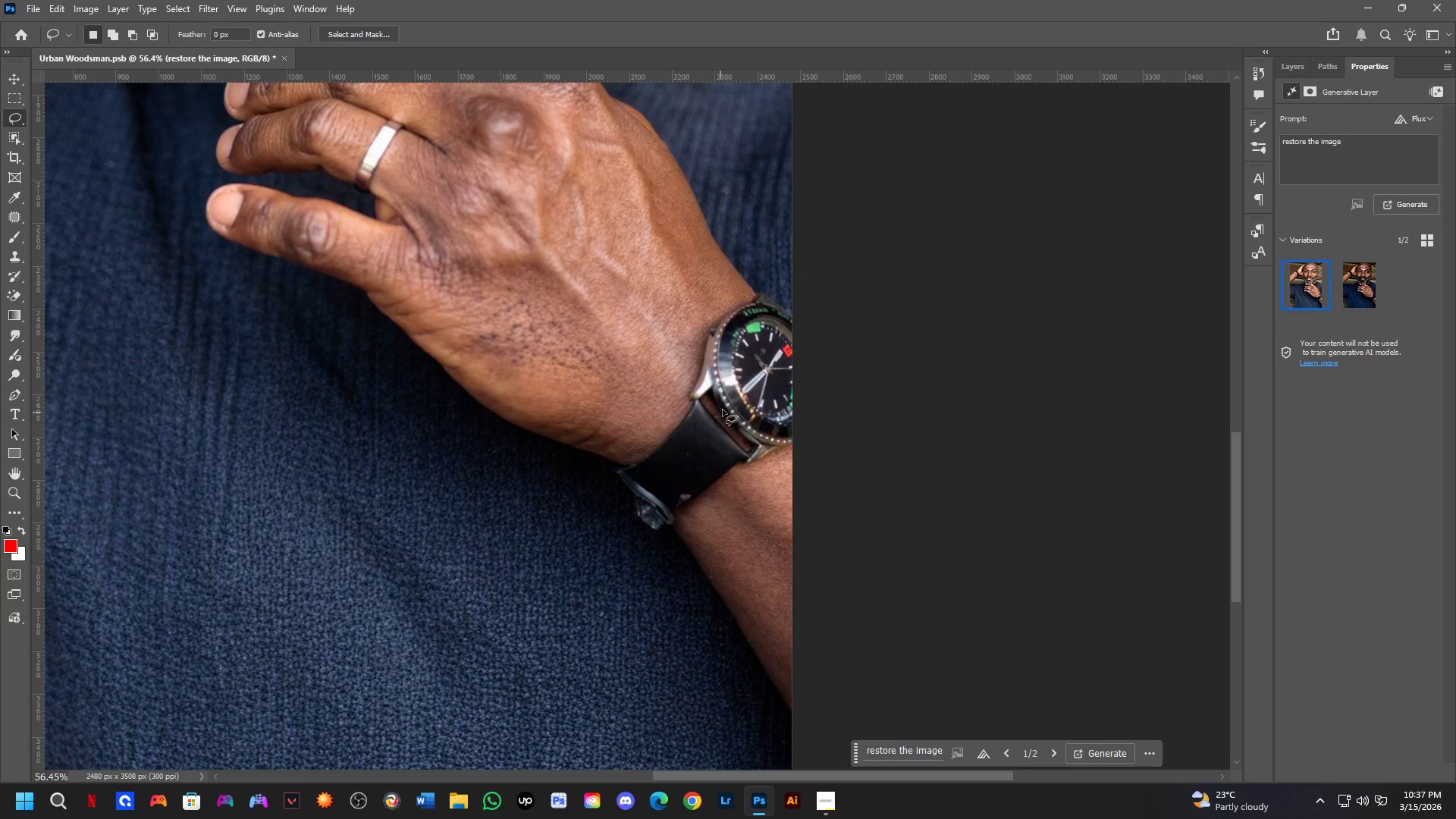 
left_click_drag(start_coordinate=[550, 402], to_coordinate=[722, 708])
 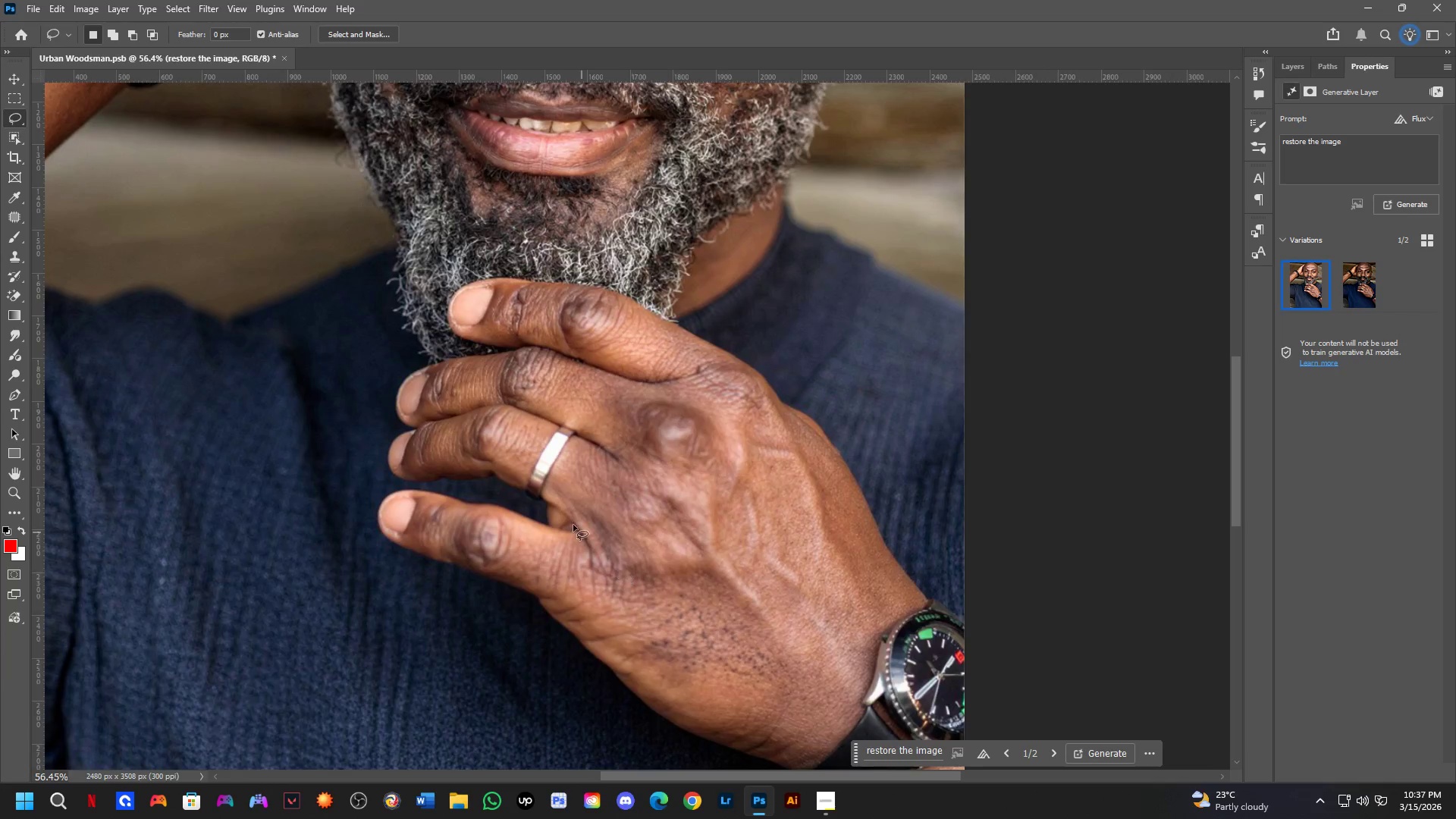 
hold_key(key=Space, duration=0.64)
 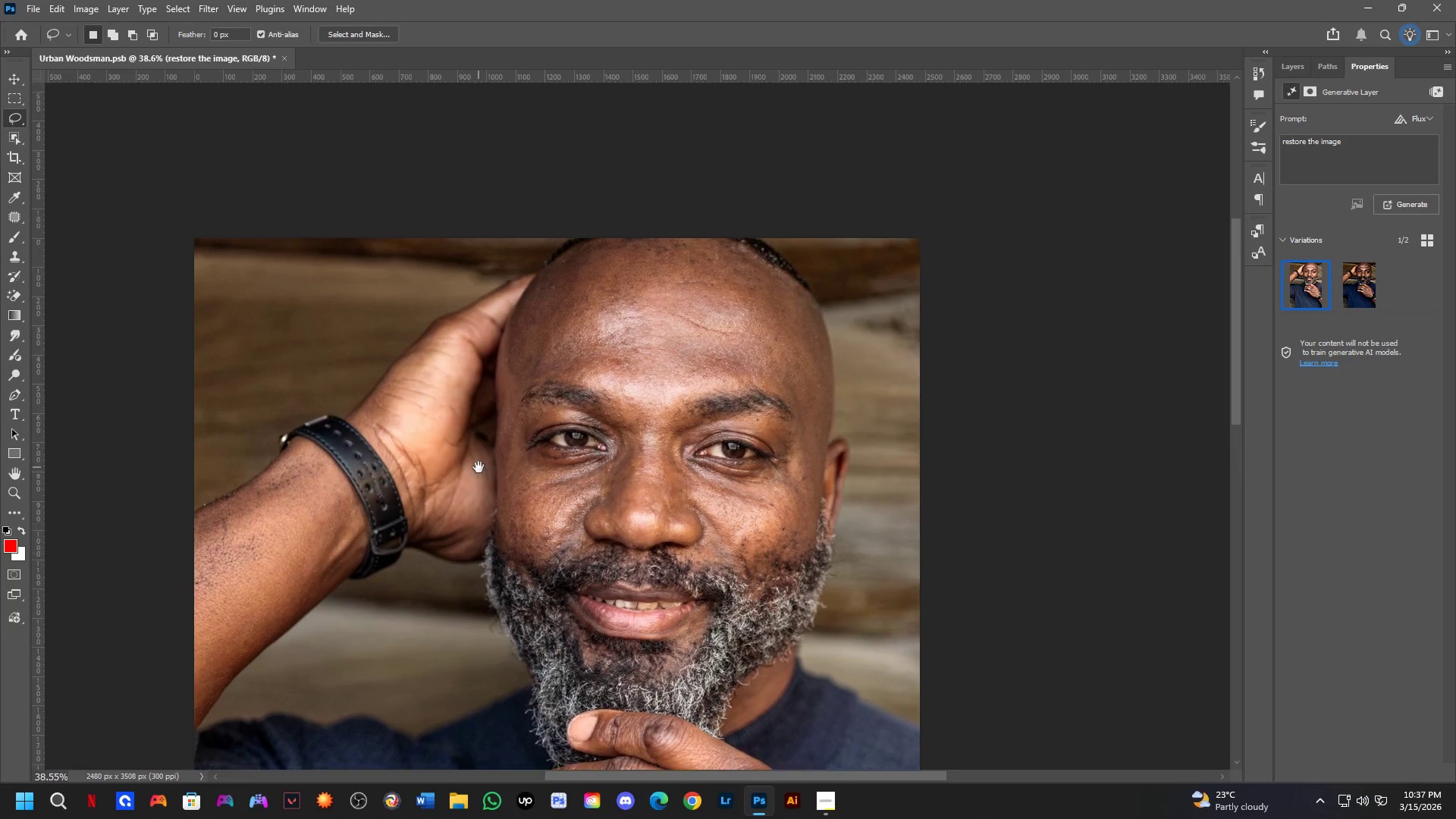 
left_click_drag(start_coordinate=[587, 369], to_coordinate=[641, 600])
 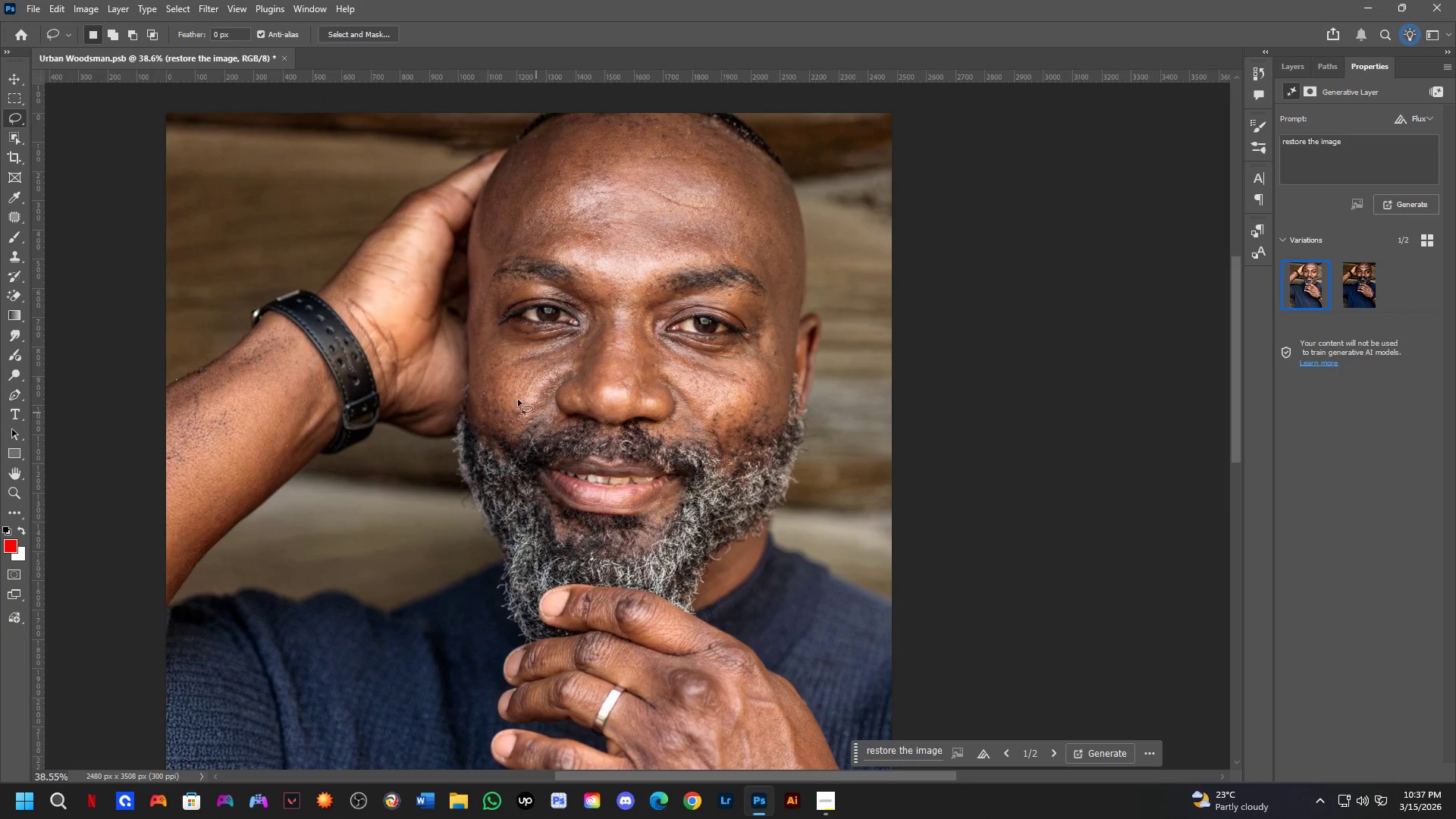 
scroll: coordinate [566, 514], scroll_direction: down, amount: 4.0
 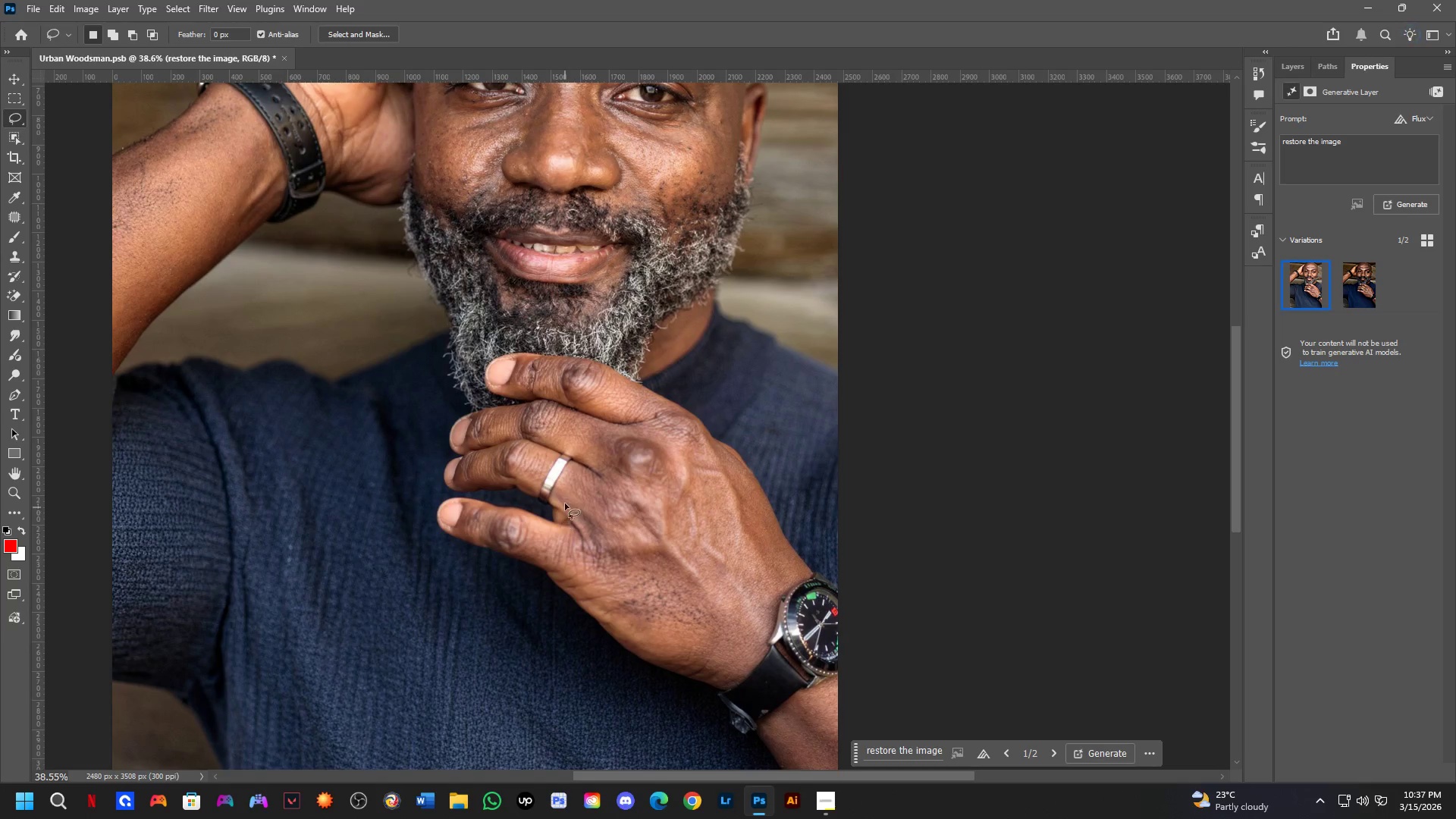 
hold_key(key=Space, duration=0.55)
 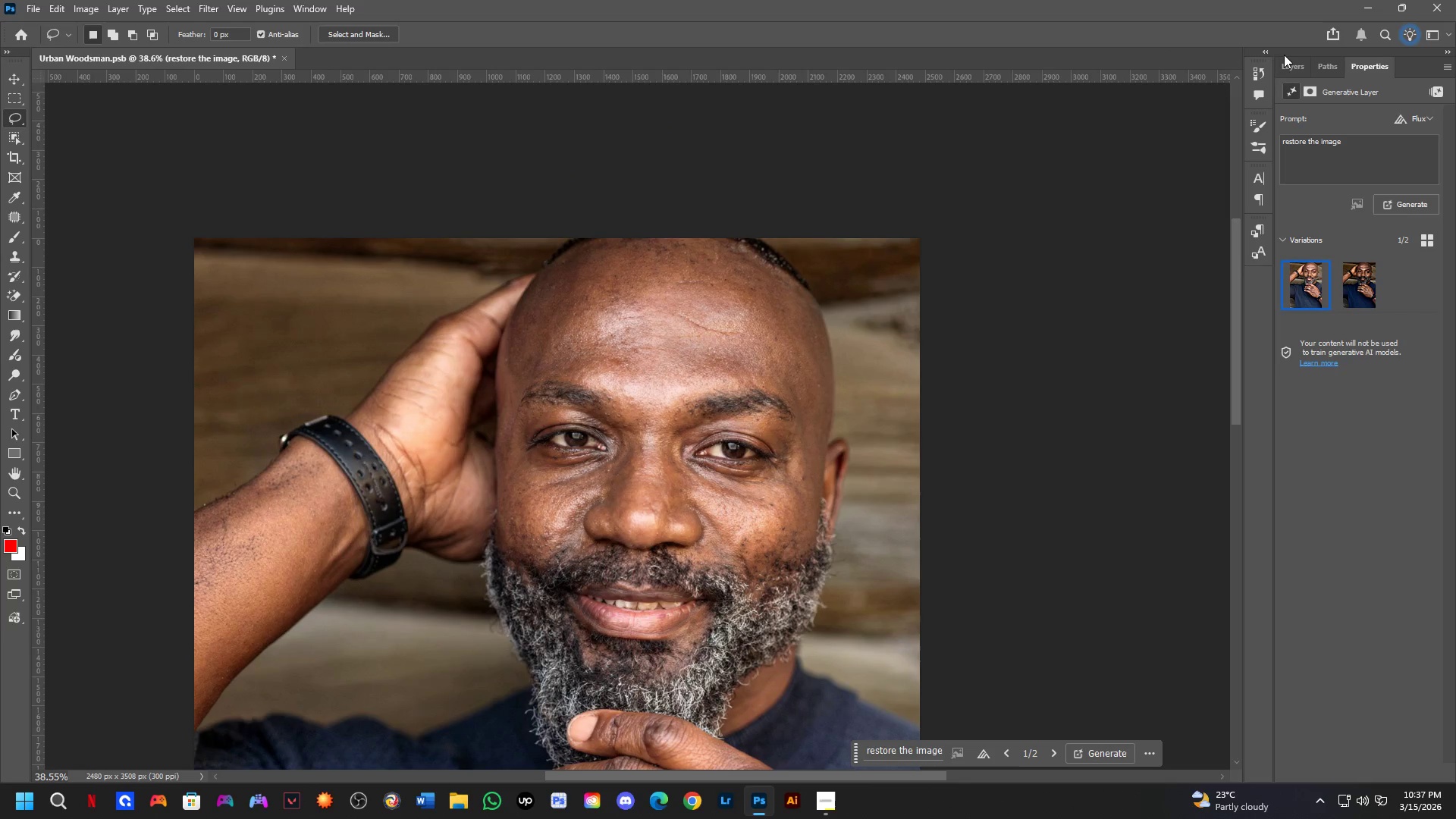 
left_click_drag(start_coordinate=[450, 342], to_coordinate=[479, 467])
 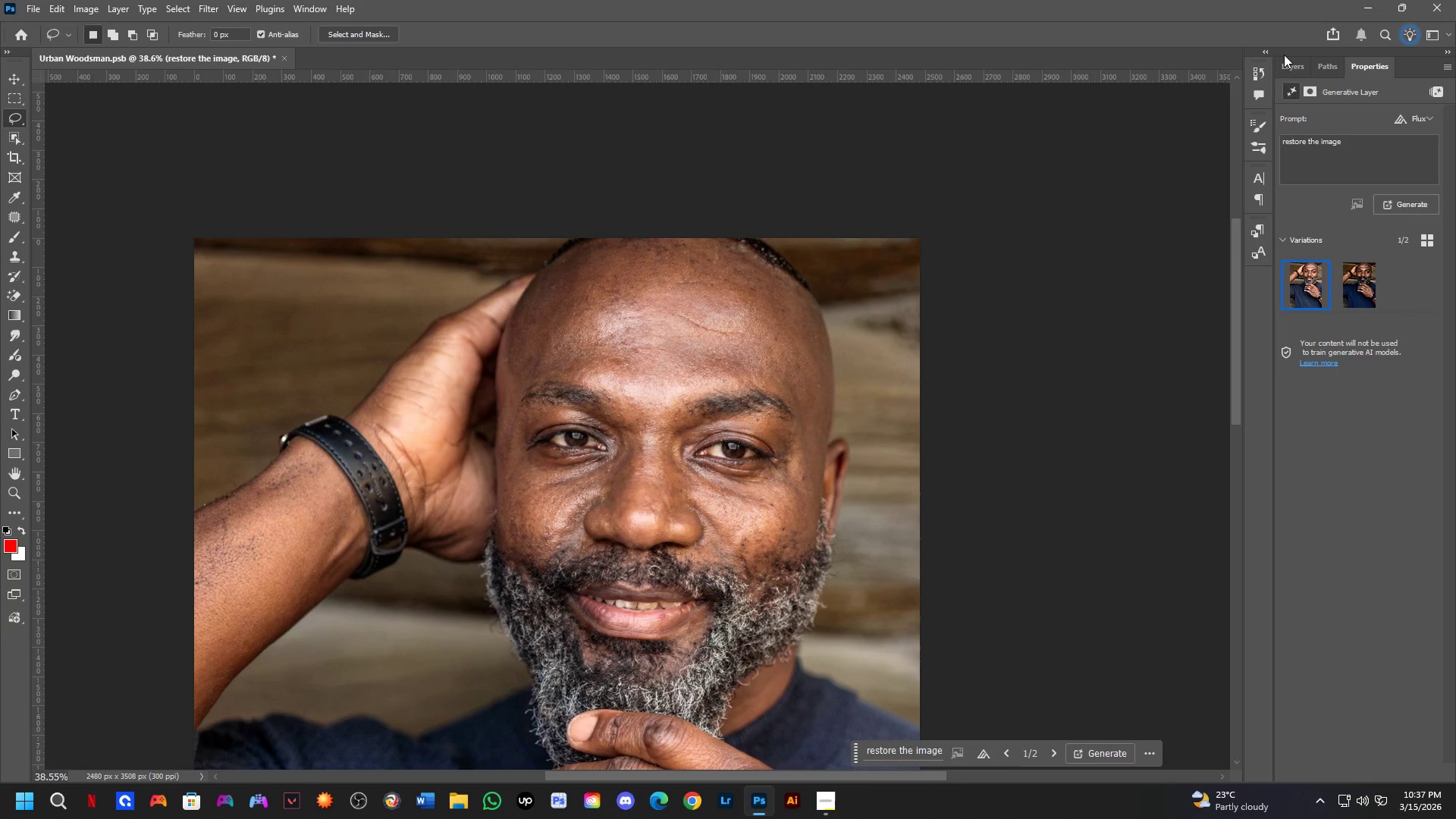 
left_click([1289, 61])
 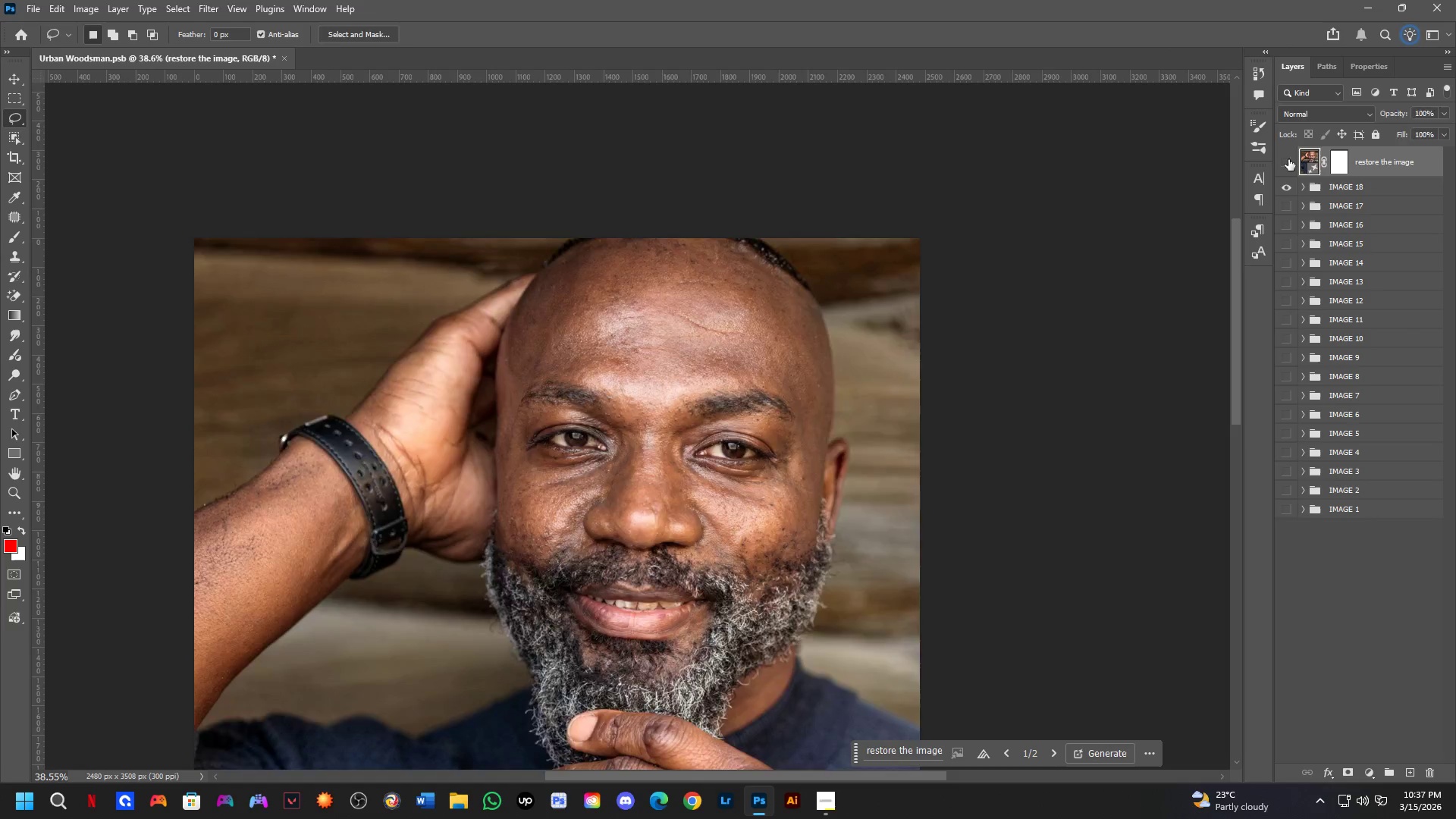 
double_click([1288, 159])
 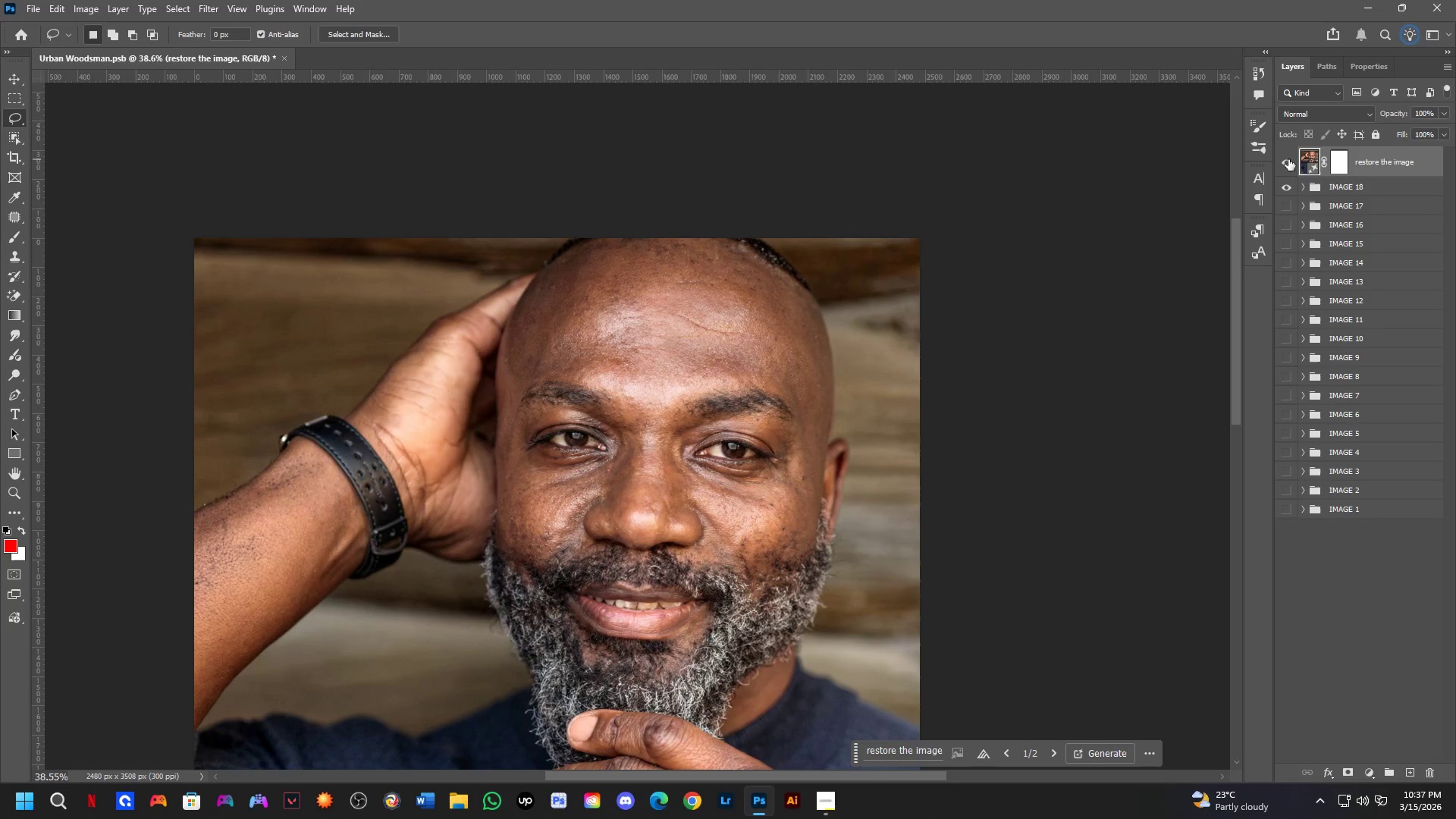 
triple_click([1288, 158])
 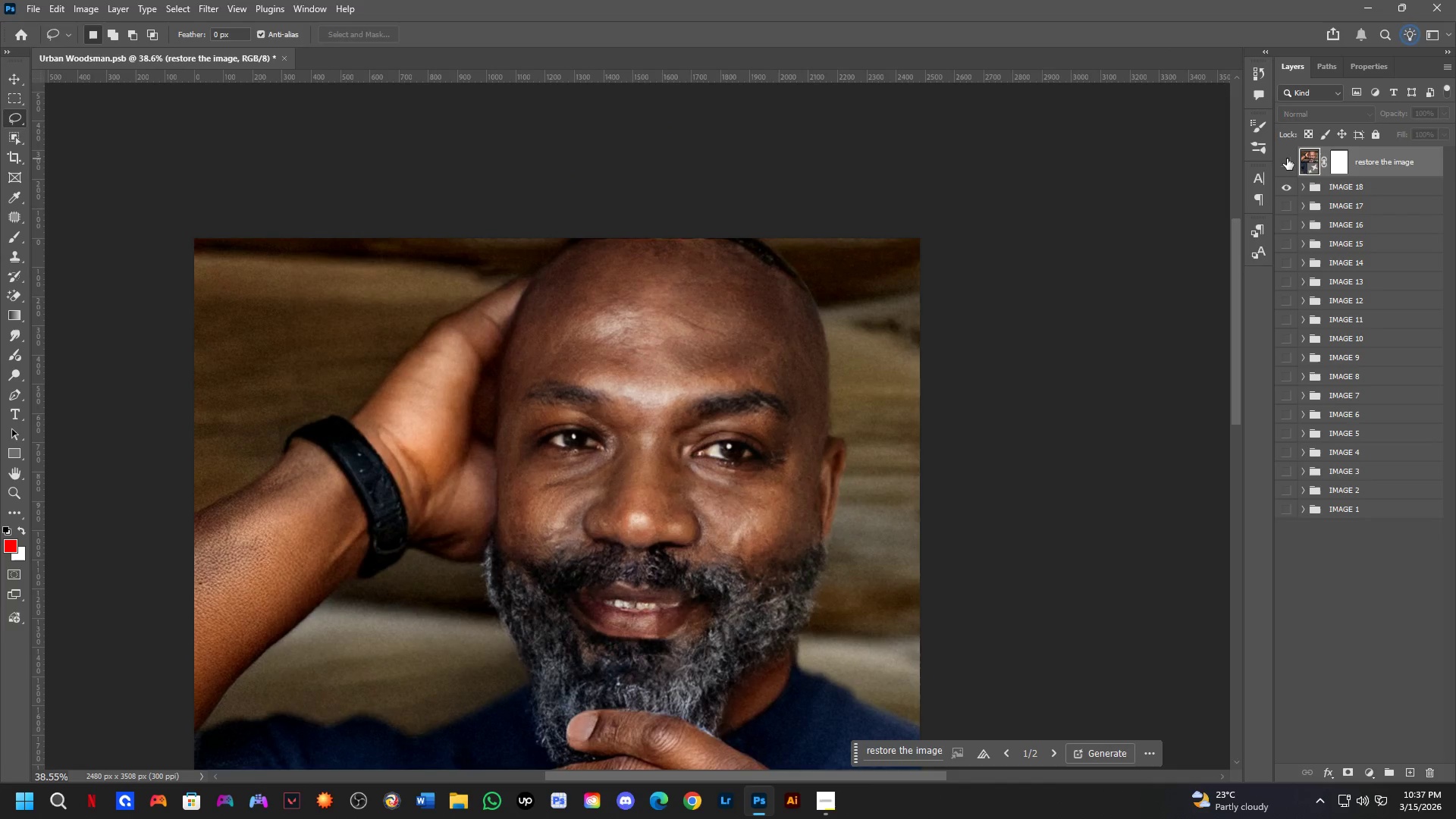 
triple_click([1287, 158])
 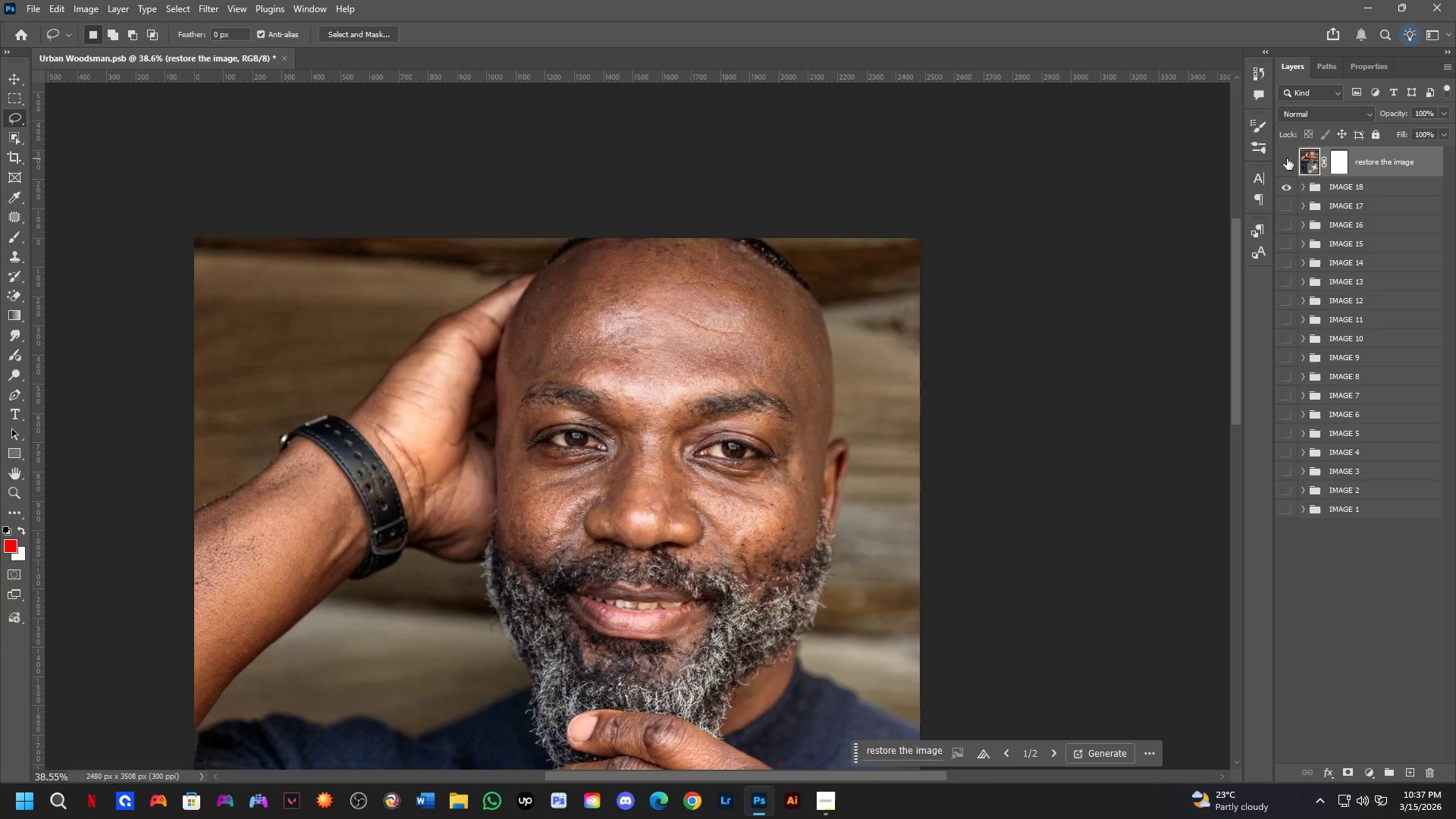 
double_click([1287, 158])
 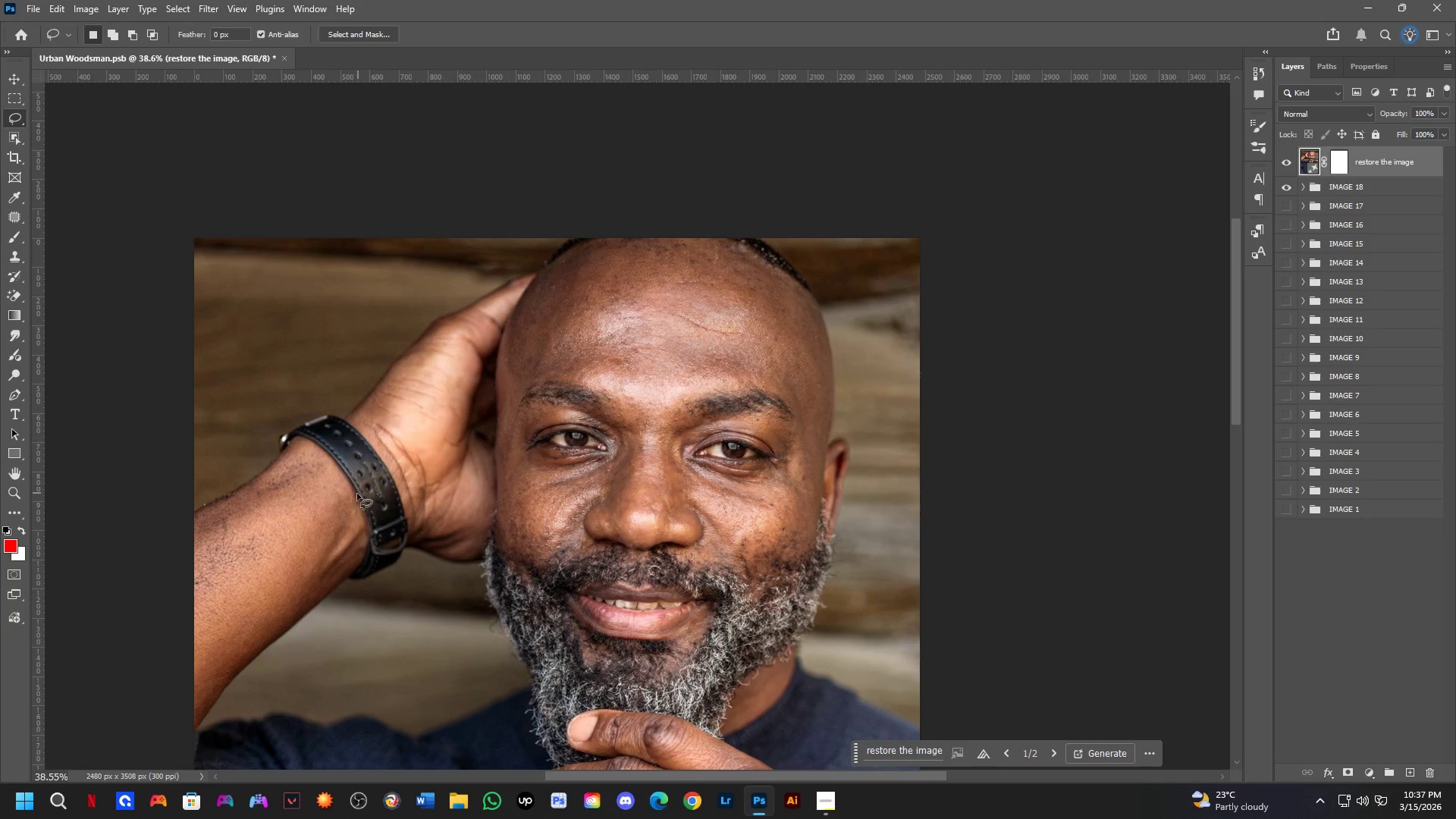 
hold_key(key=Space, duration=0.69)
 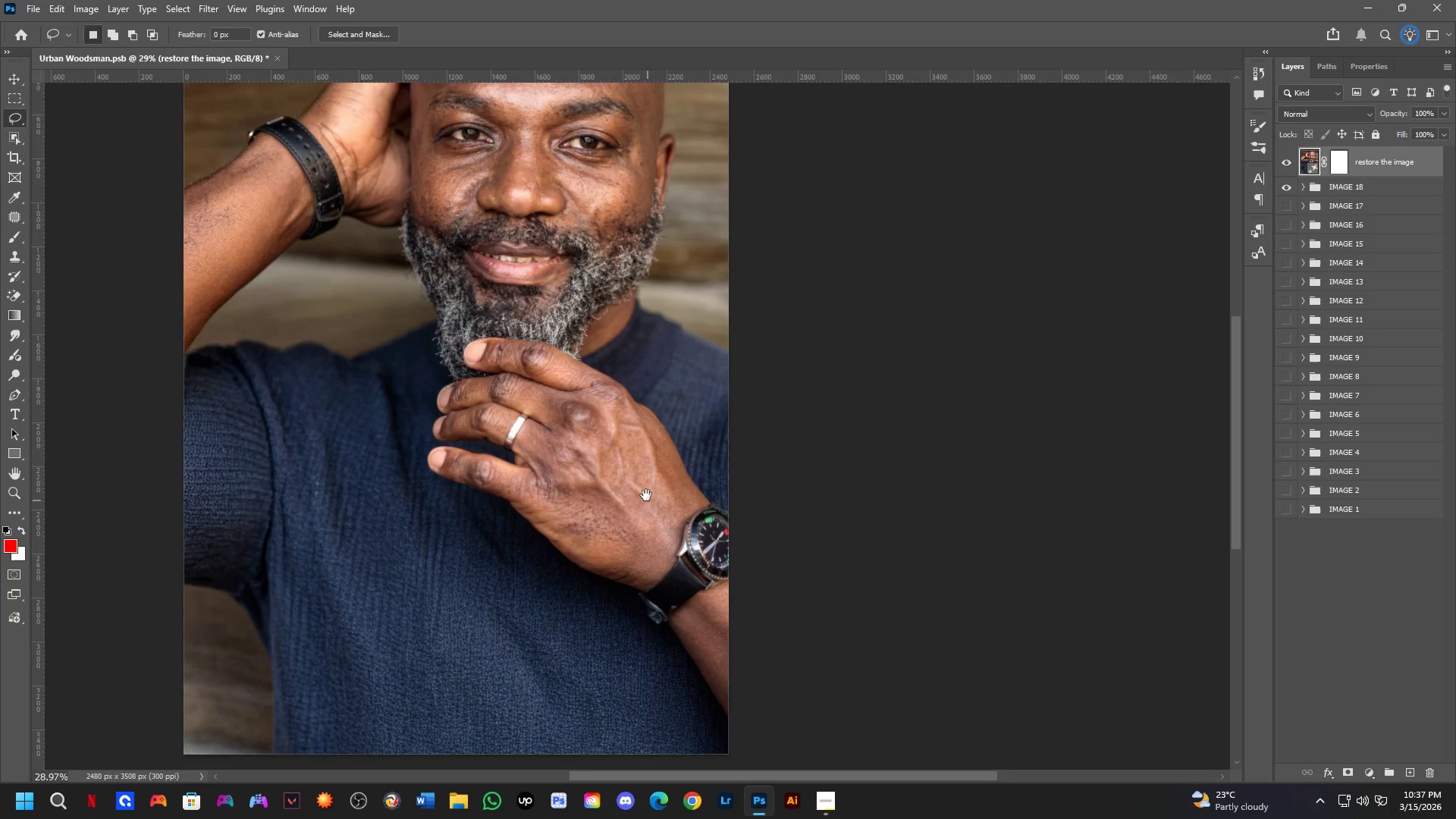 
left_click_drag(start_coordinate=[632, 506], to_coordinate=[580, 249])
 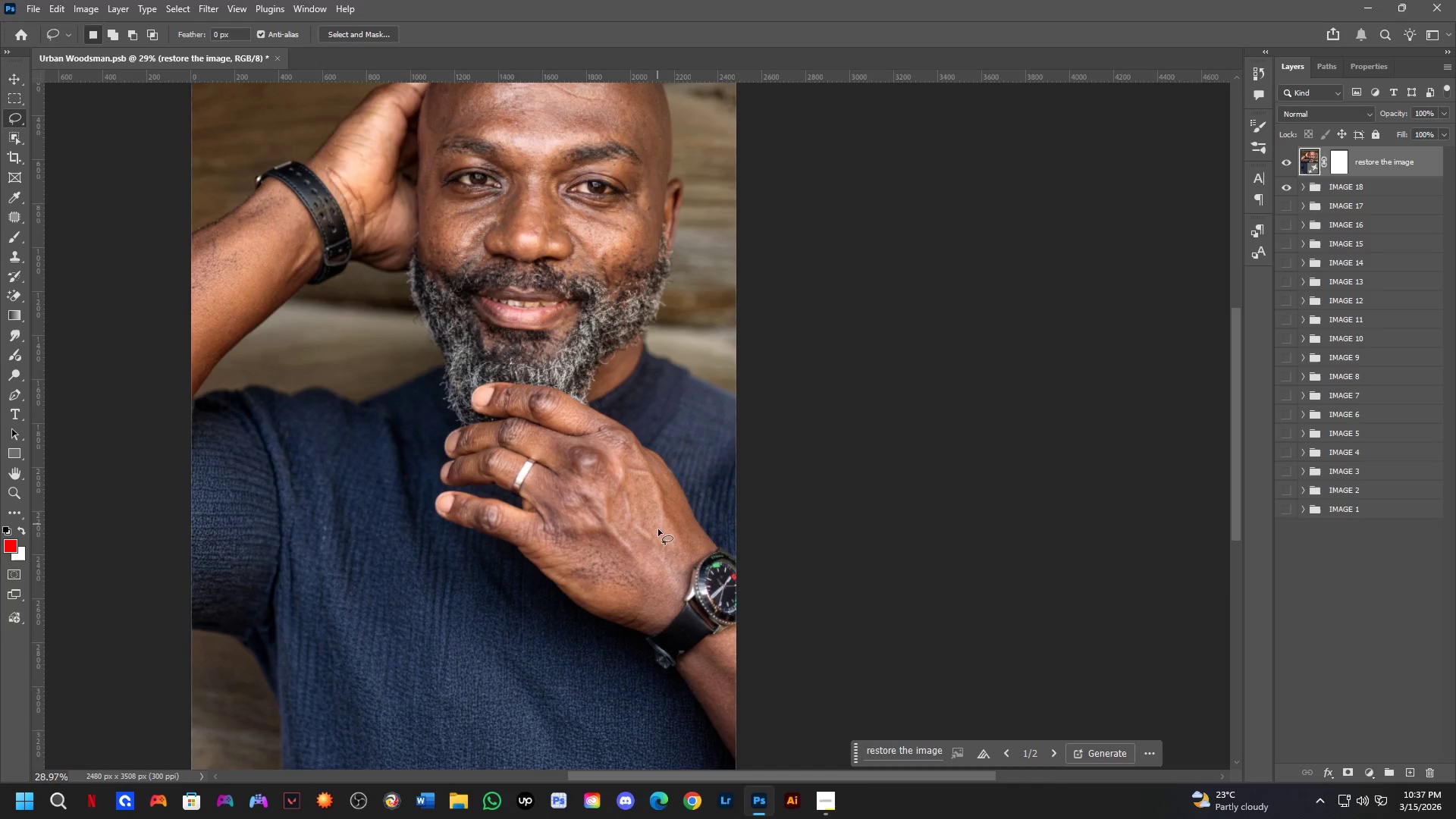 
scroll: coordinate [405, 424], scroll_direction: down, amount: 3.0
 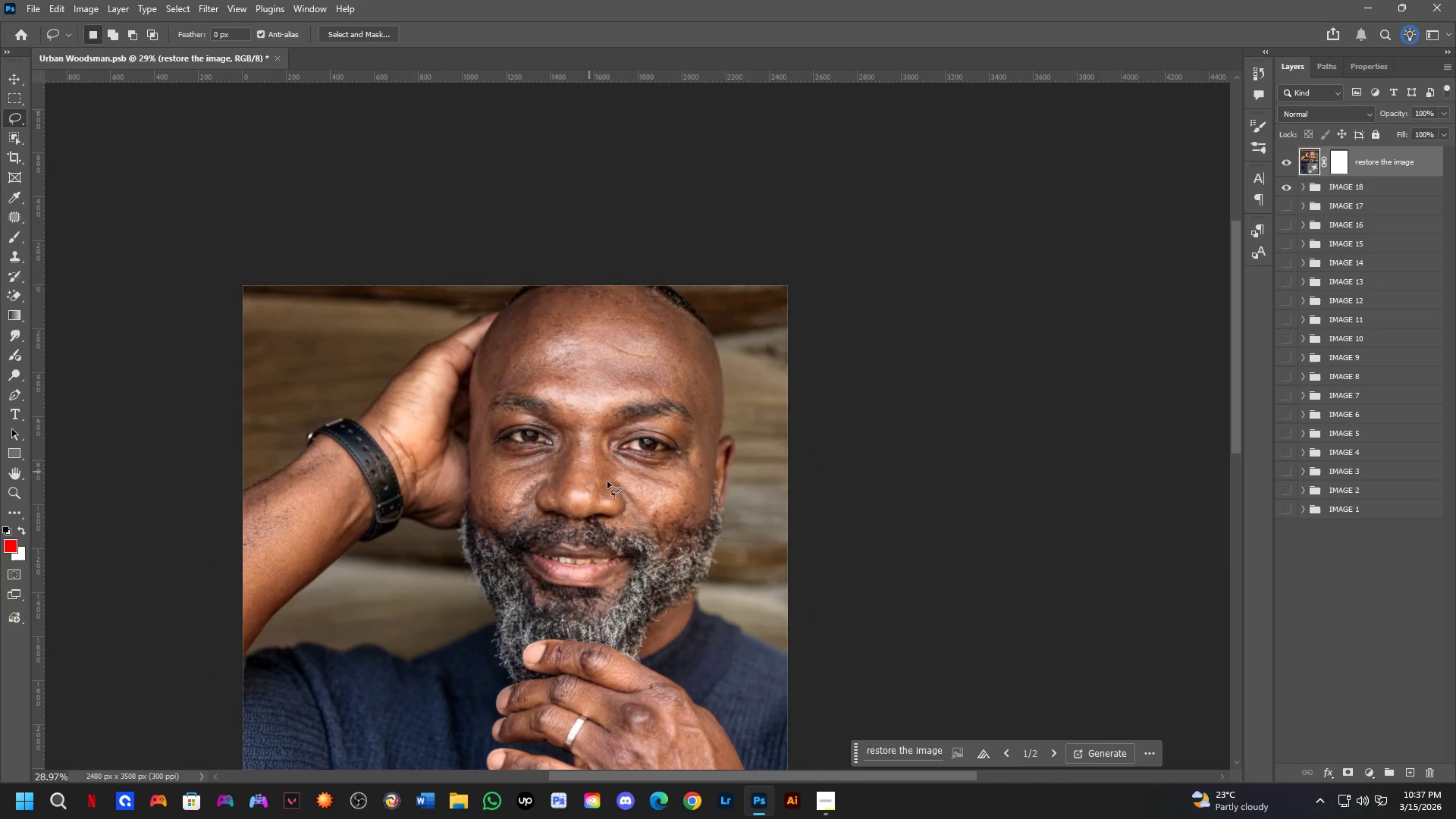 
hold_key(key=Space, duration=0.61)
 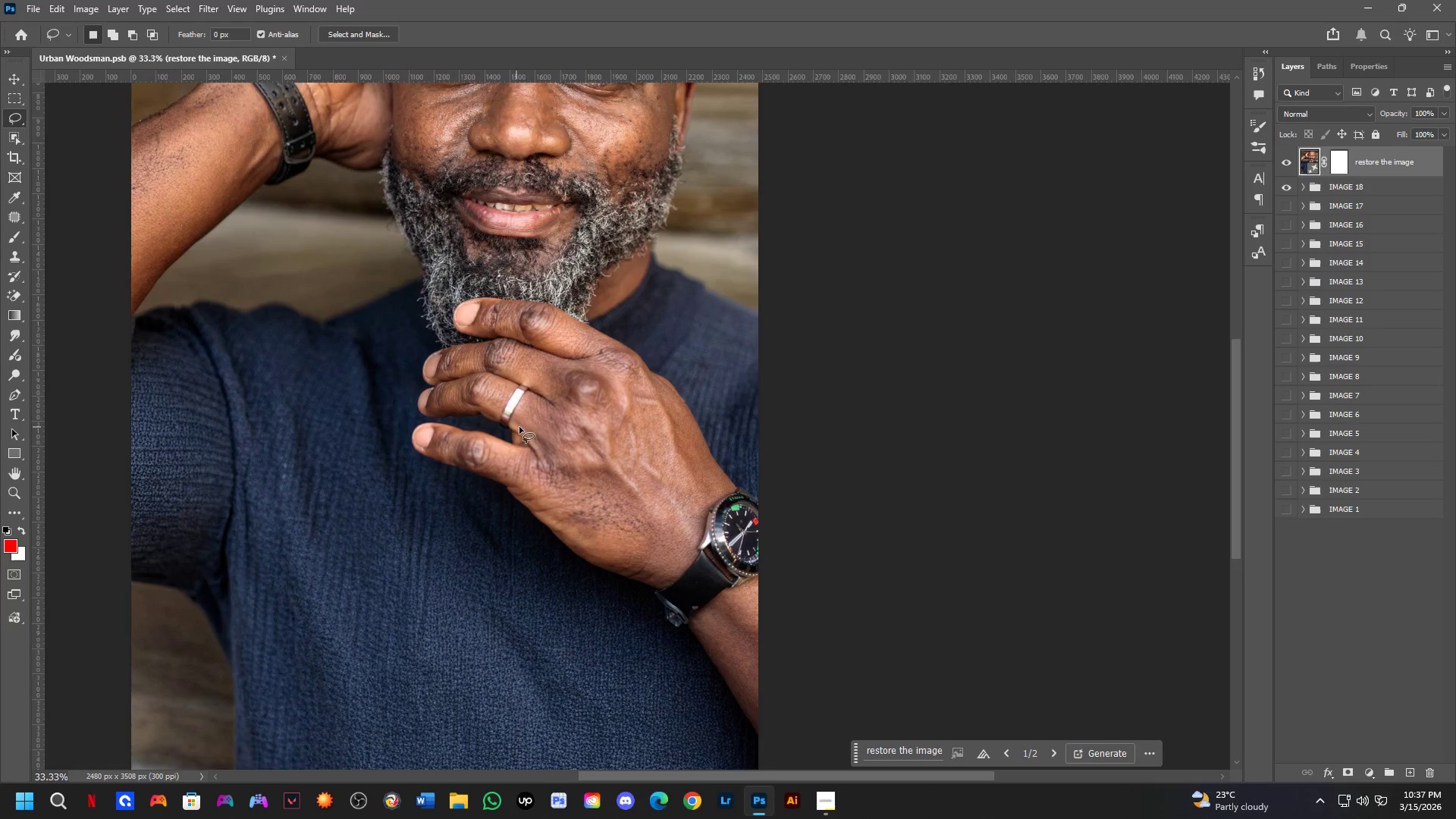 
left_click_drag(start_coordinate=[655, 548], to_coordinate=[641, 483])
 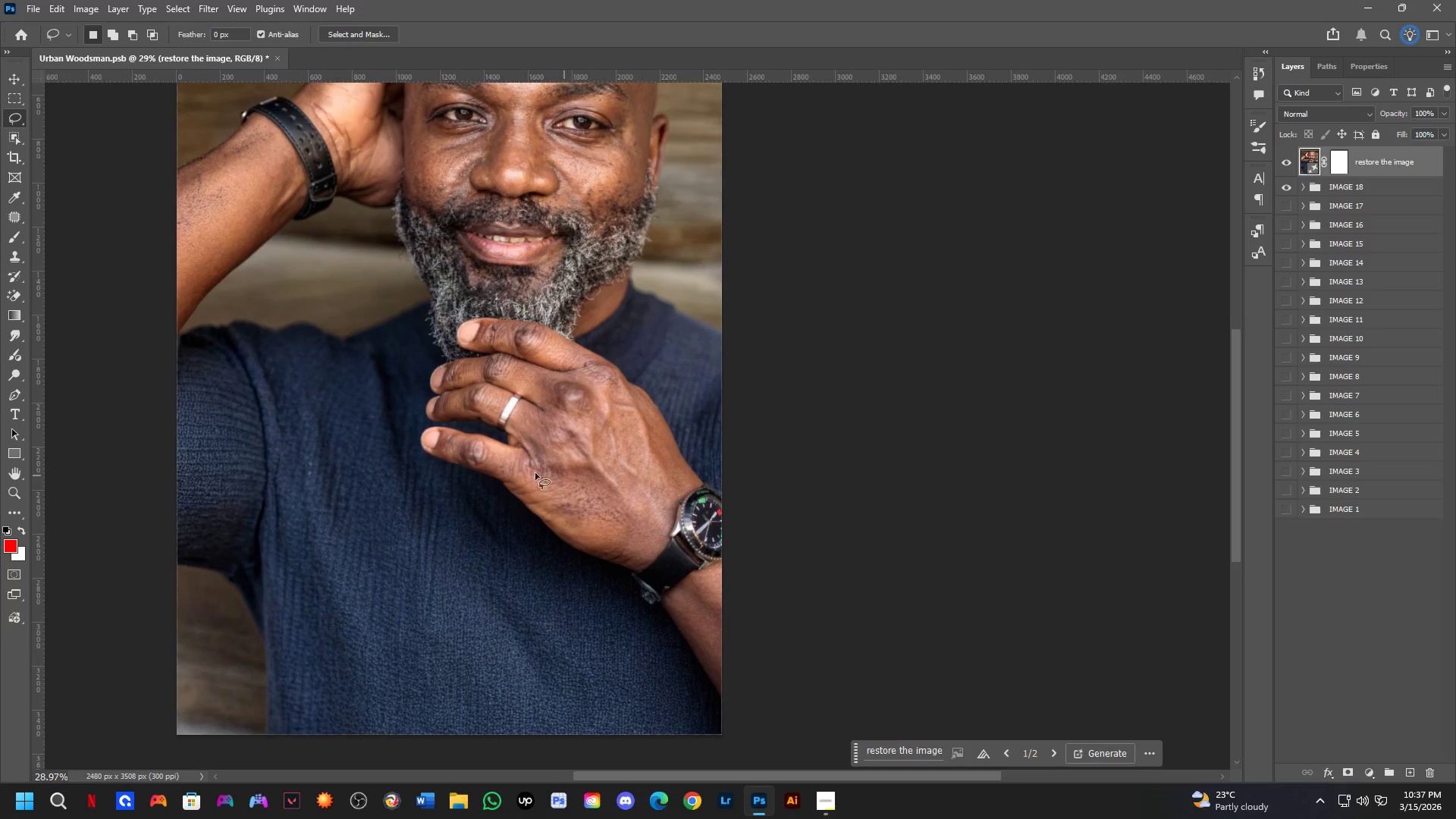 
key(Shift+ShiftLeft)
 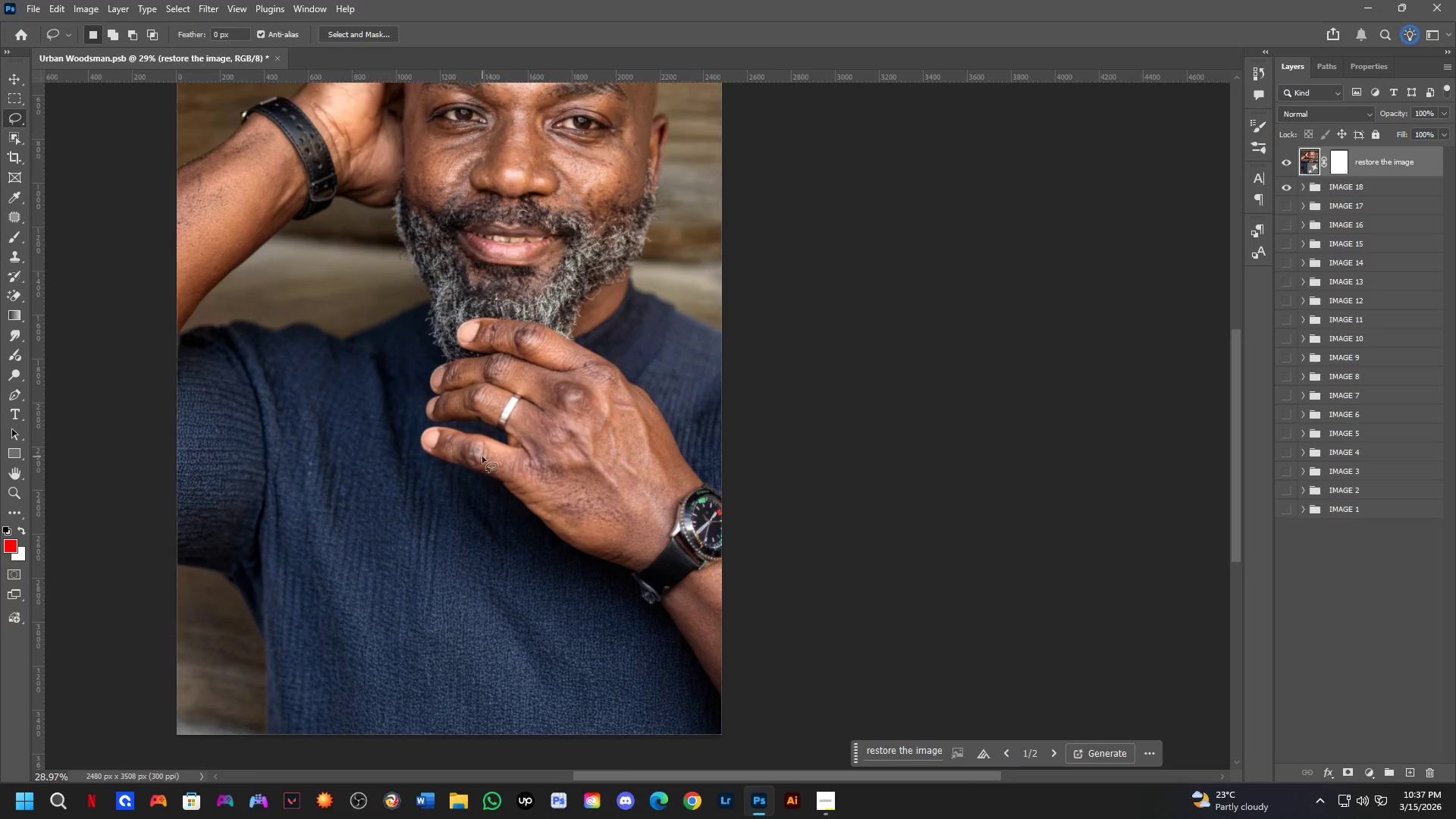 
left_click_drag(start_coordinate=[513, 416], to_coordinate=[554, 417])
 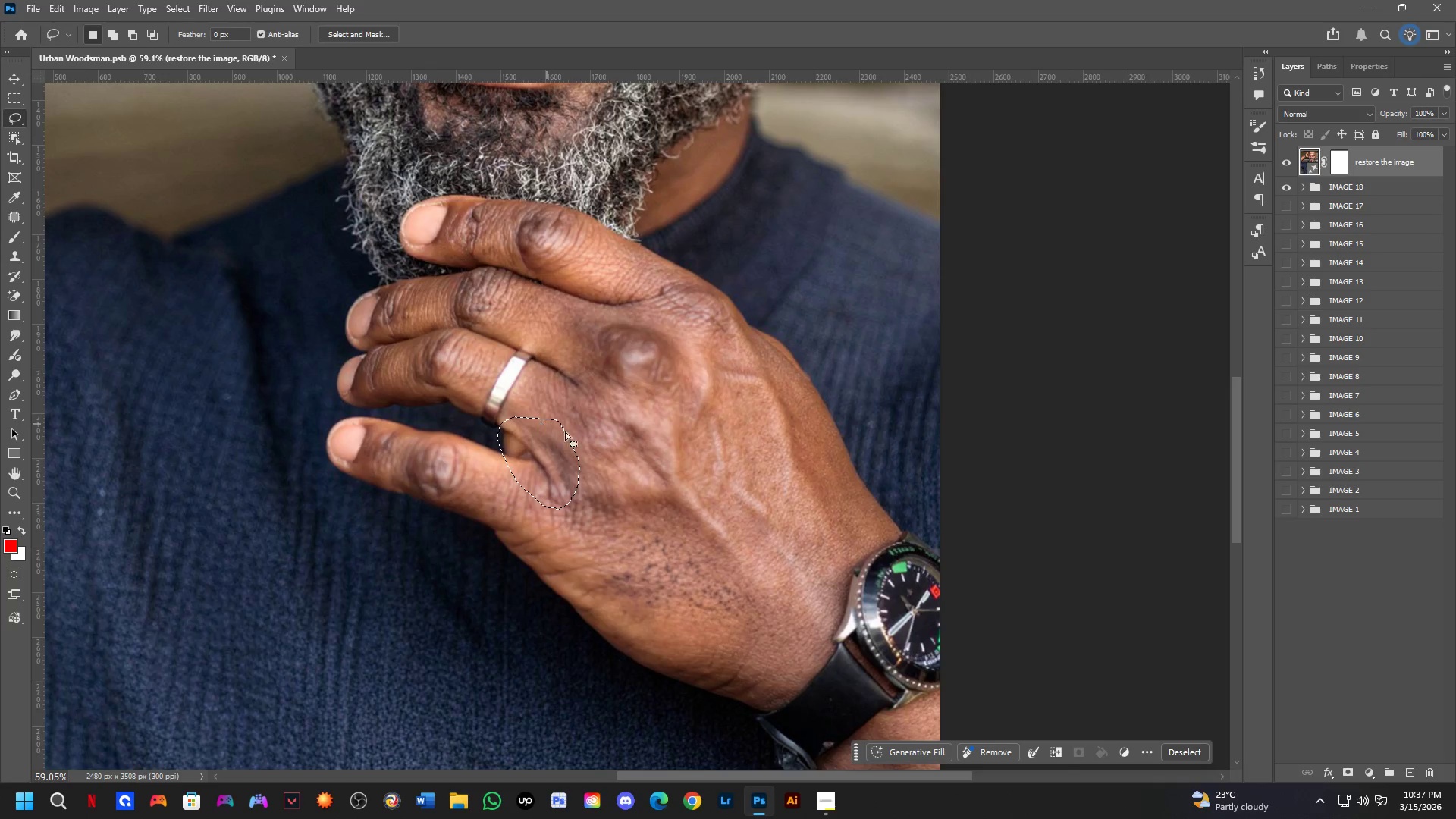 
scroll: coordinate [487, 438], scroll_direction: up, amount: 7.0
 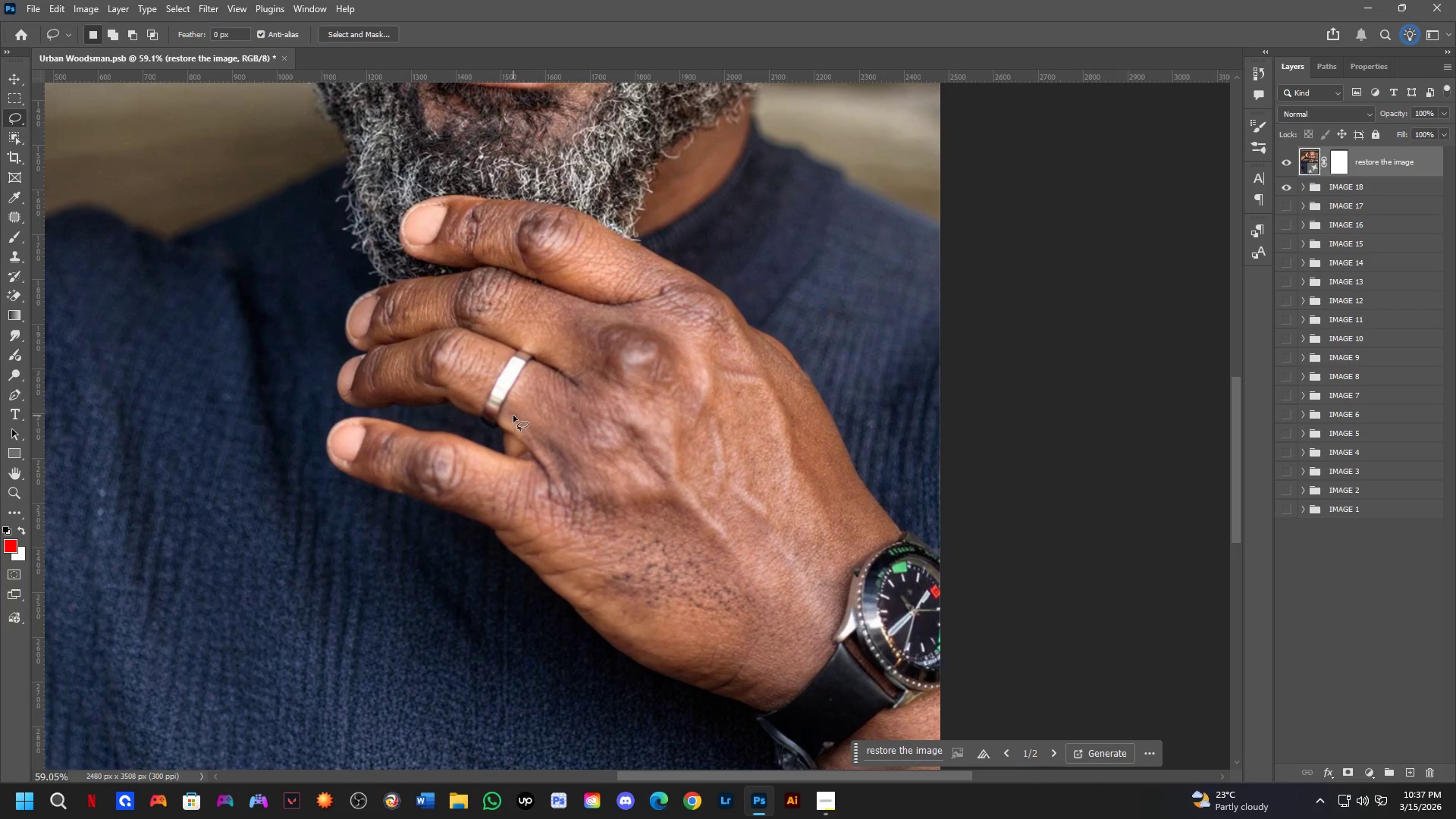 
hold_key(key=Space, duration=0.73)
 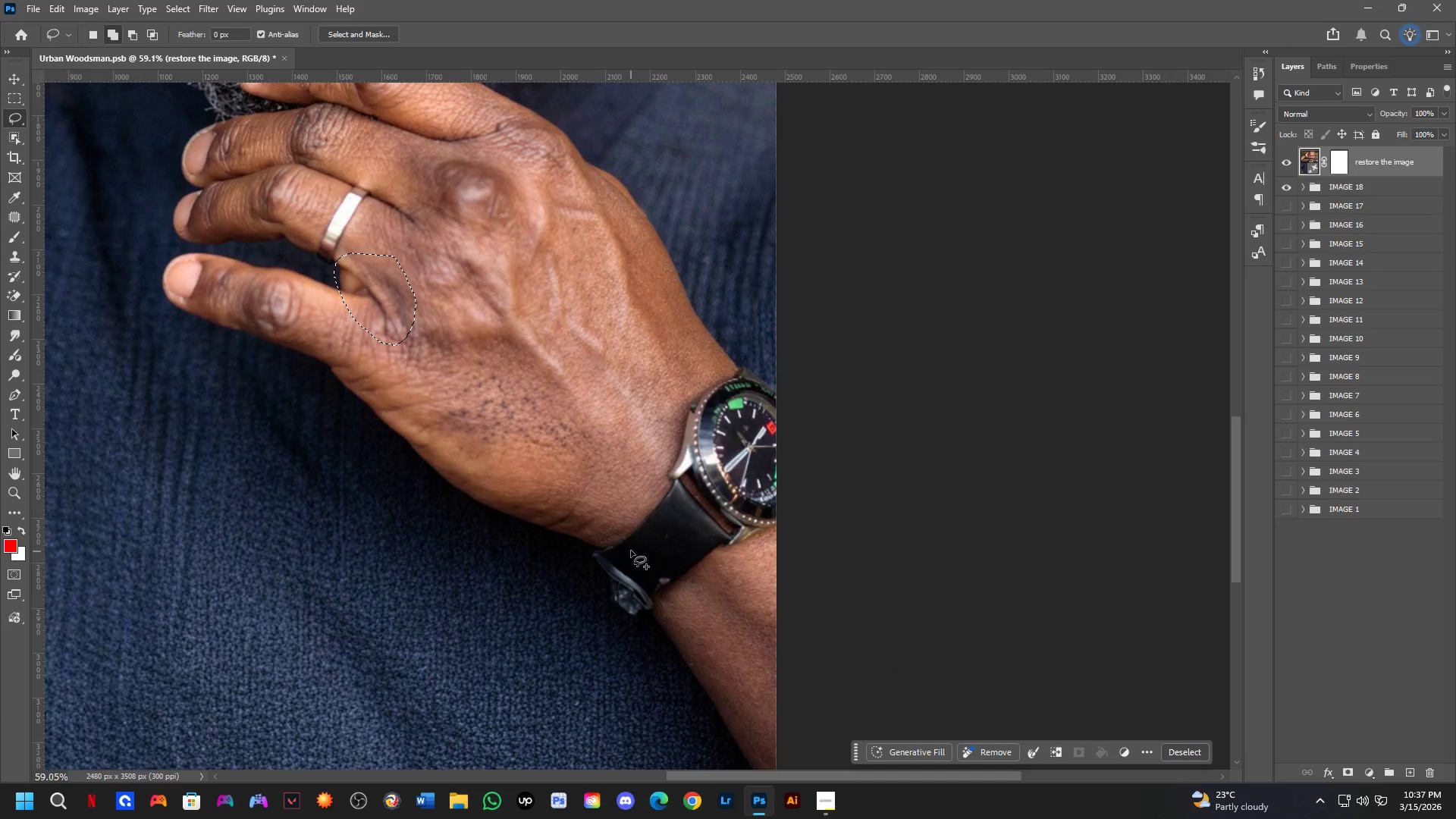 
left_click_drag(start_coordinate=[839, 523], to_coordinate=[676, 359])
 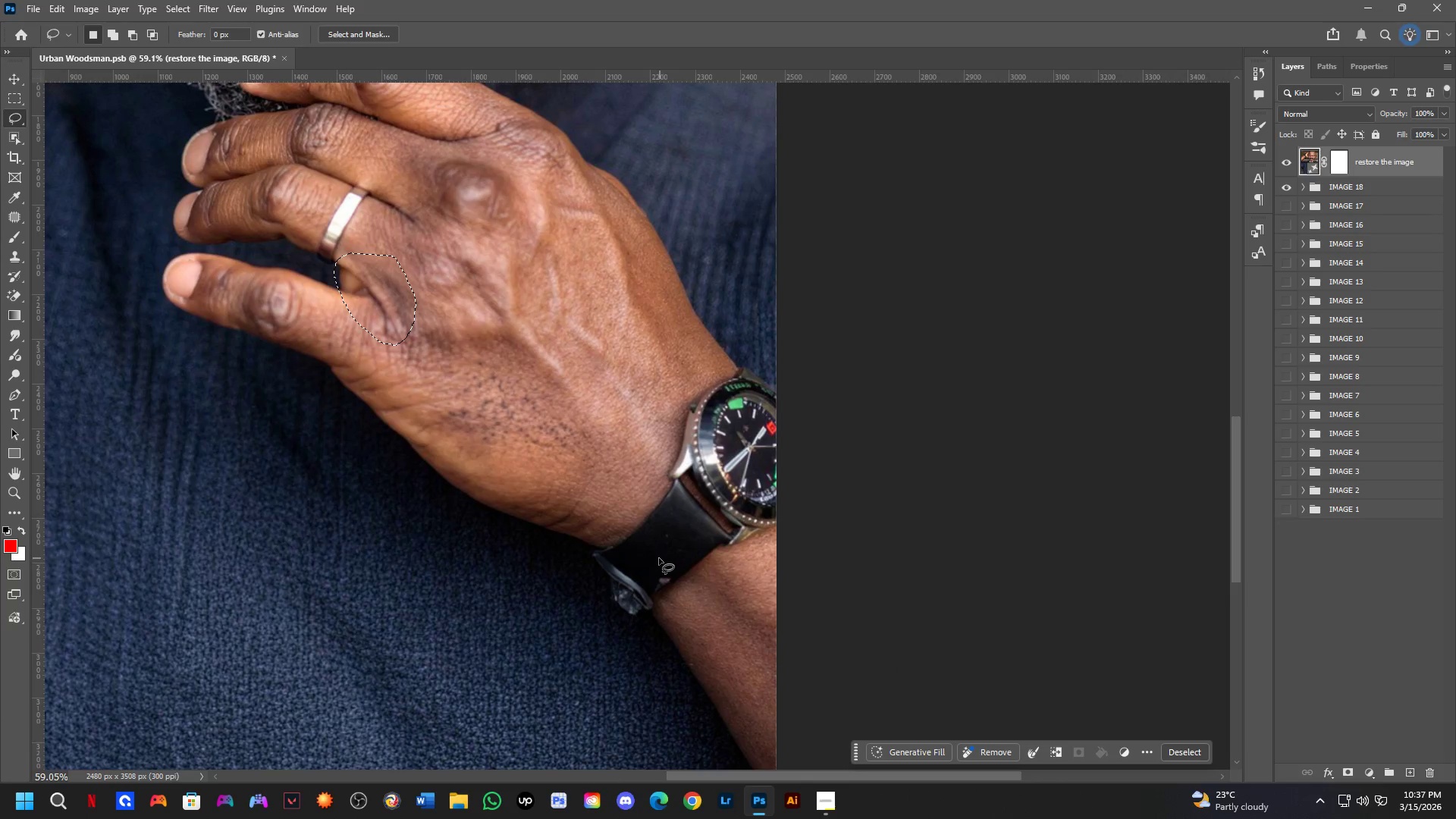 
key(Shift+ShiftLeft)
 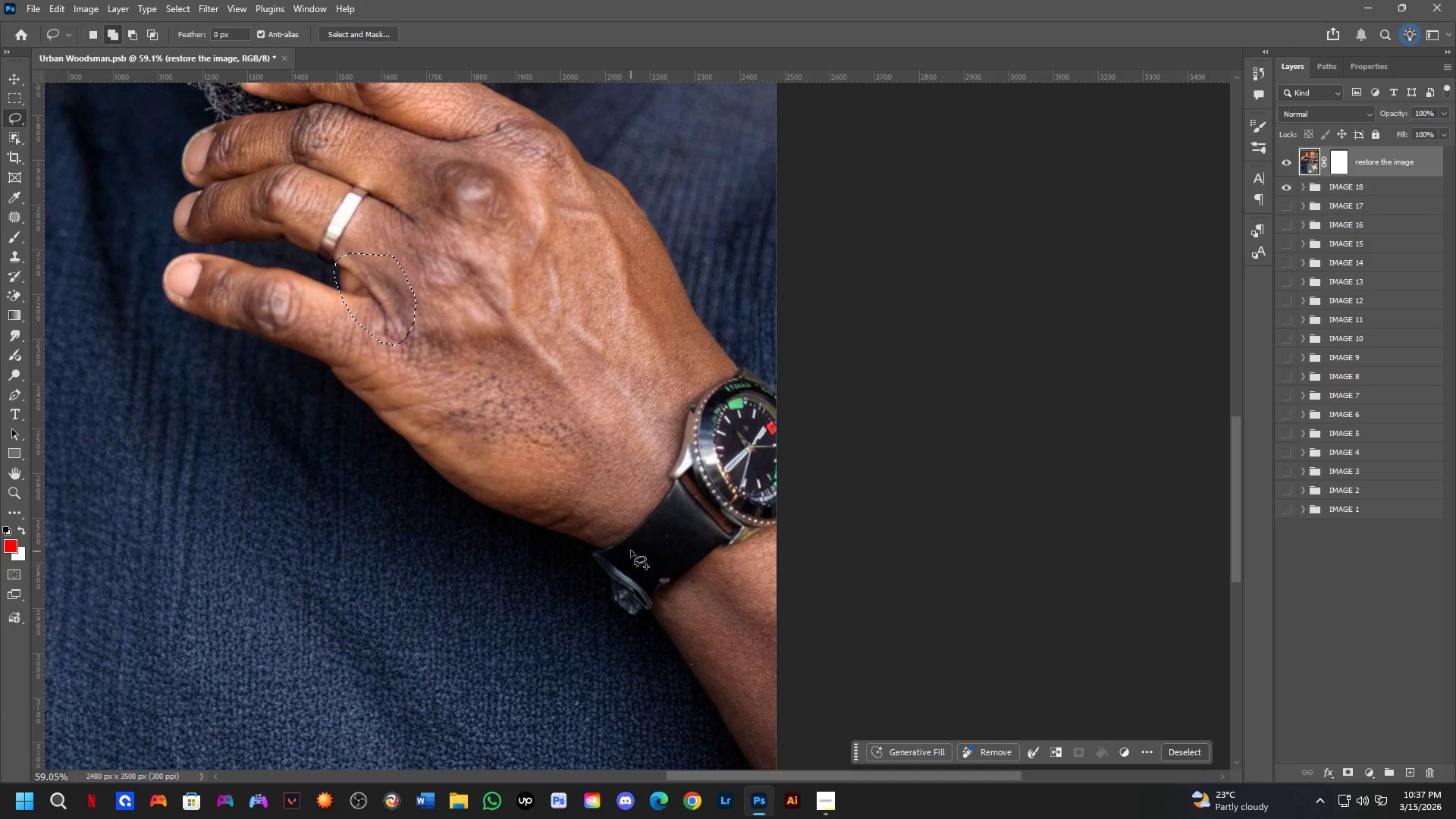 
left_click_drag(start_coordinate=[629, 550], to_coordinate=[656, 556])
 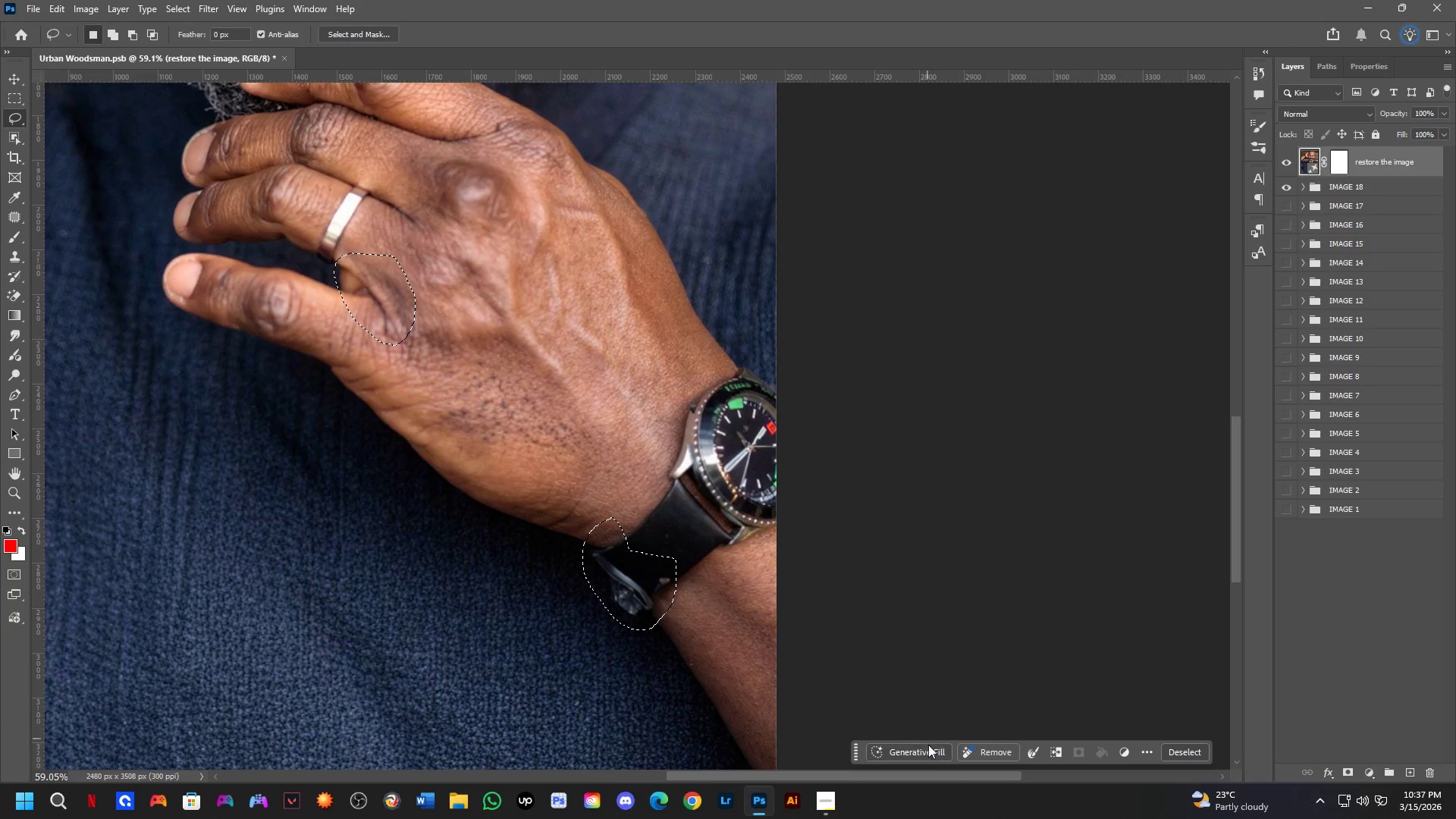 
left_click([930, 756])
 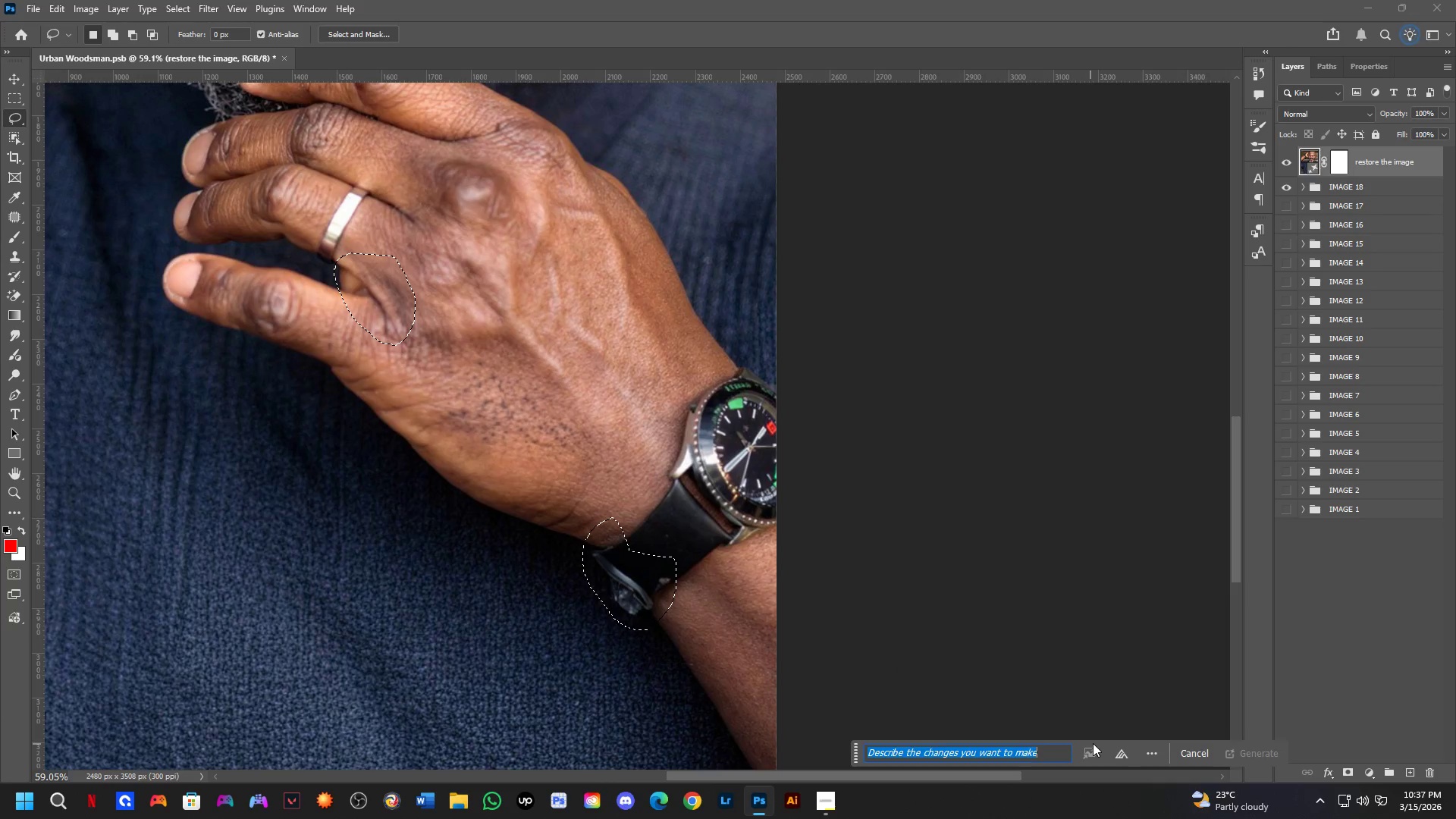 
left_click_drag(start_coordinate=[1127, 752], to_coordinate=[1125, 745])
 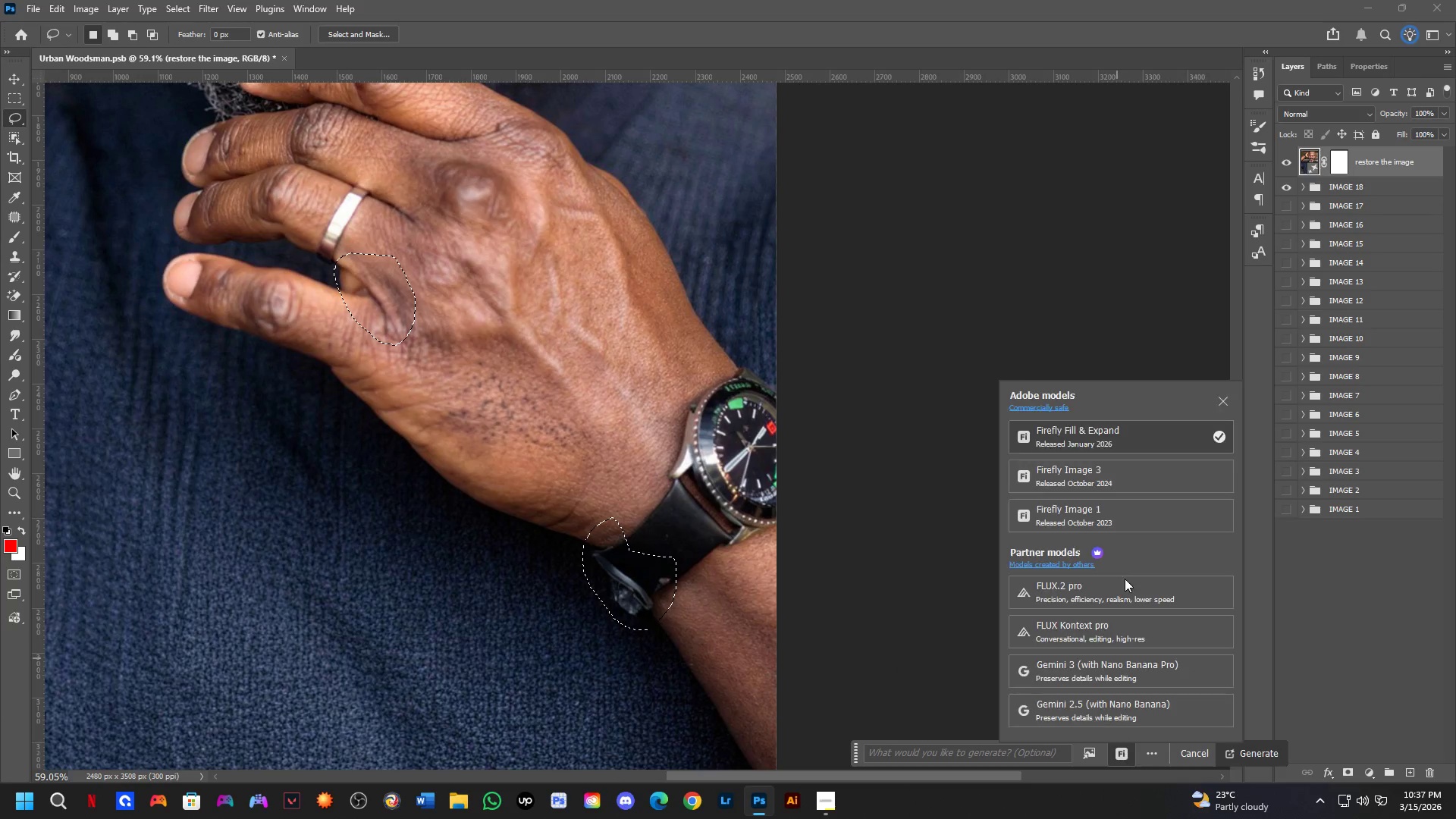 
left_click([1121, 475])
 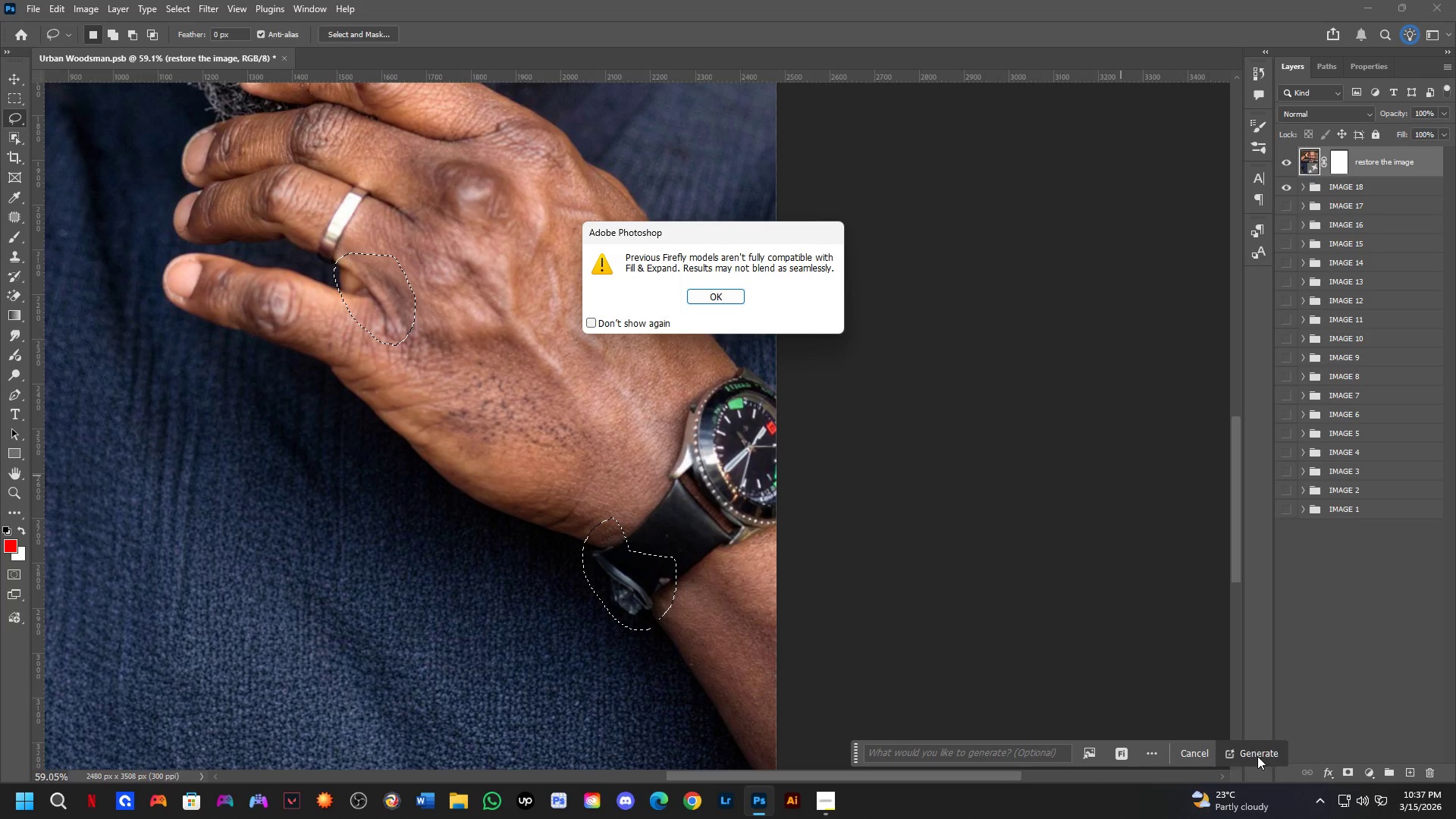 
key(Space)
 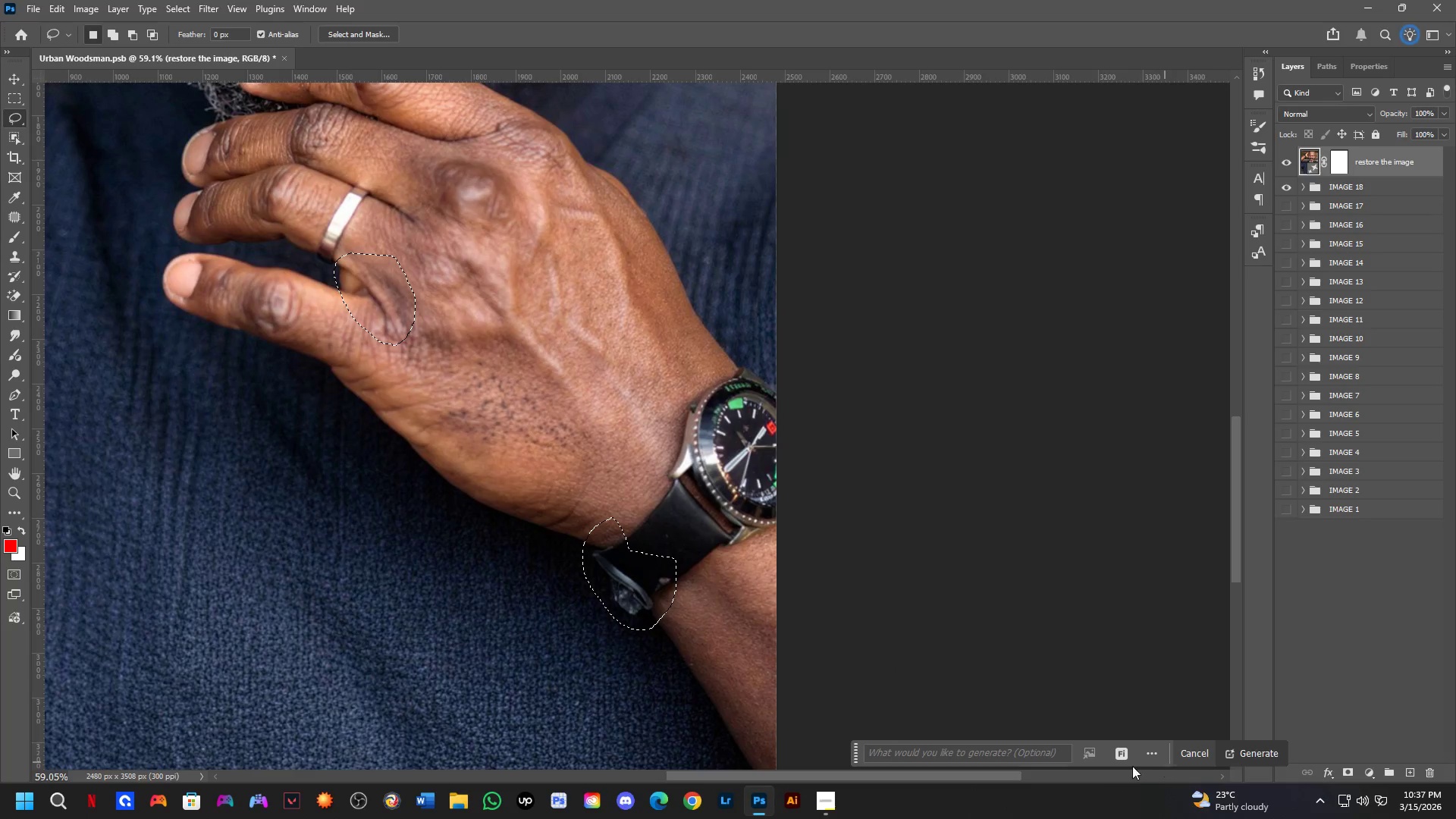 
left_click([1109, 758])
 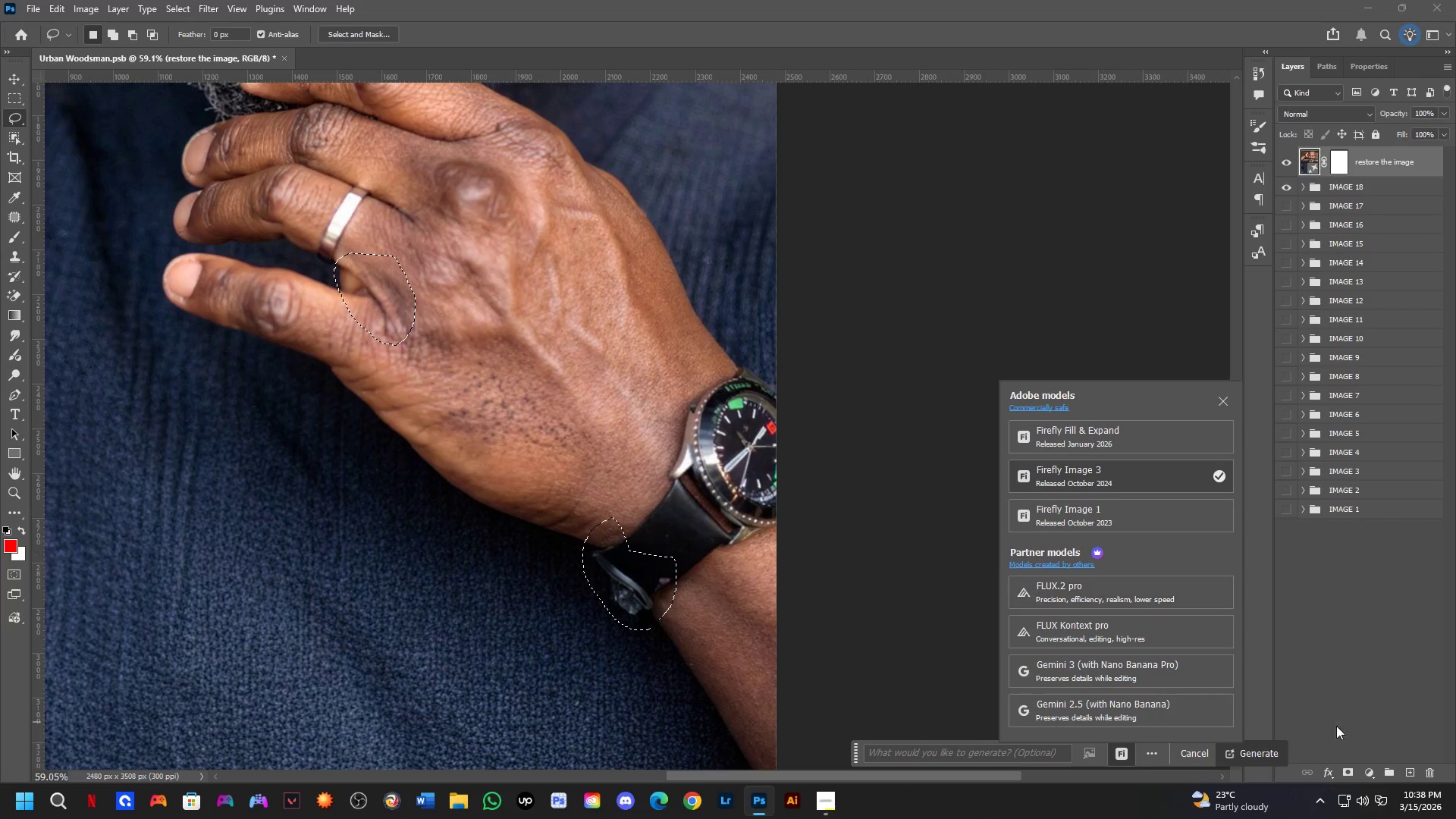 
left_click([1258, 749])
 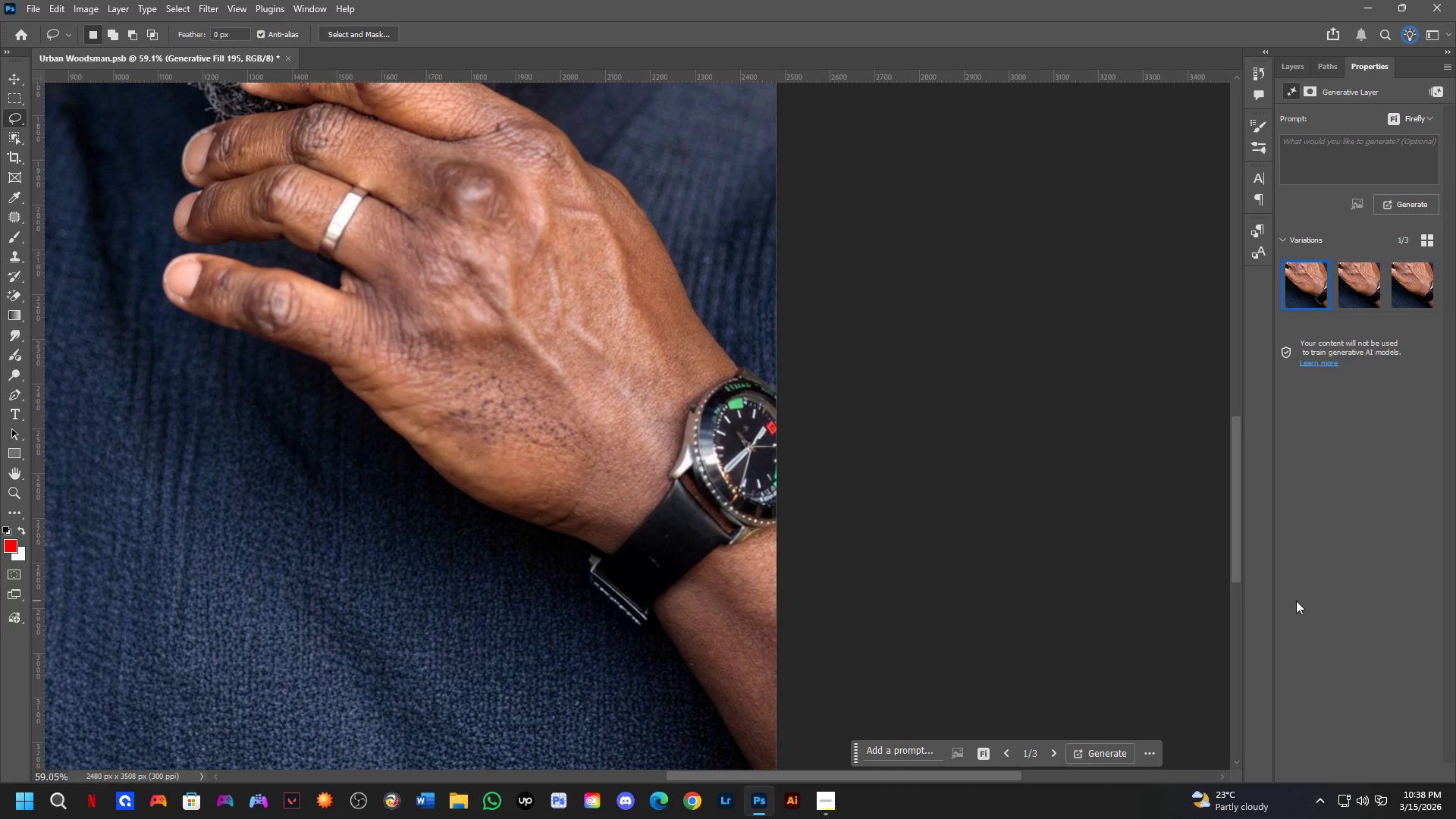 
wait(27.08)
 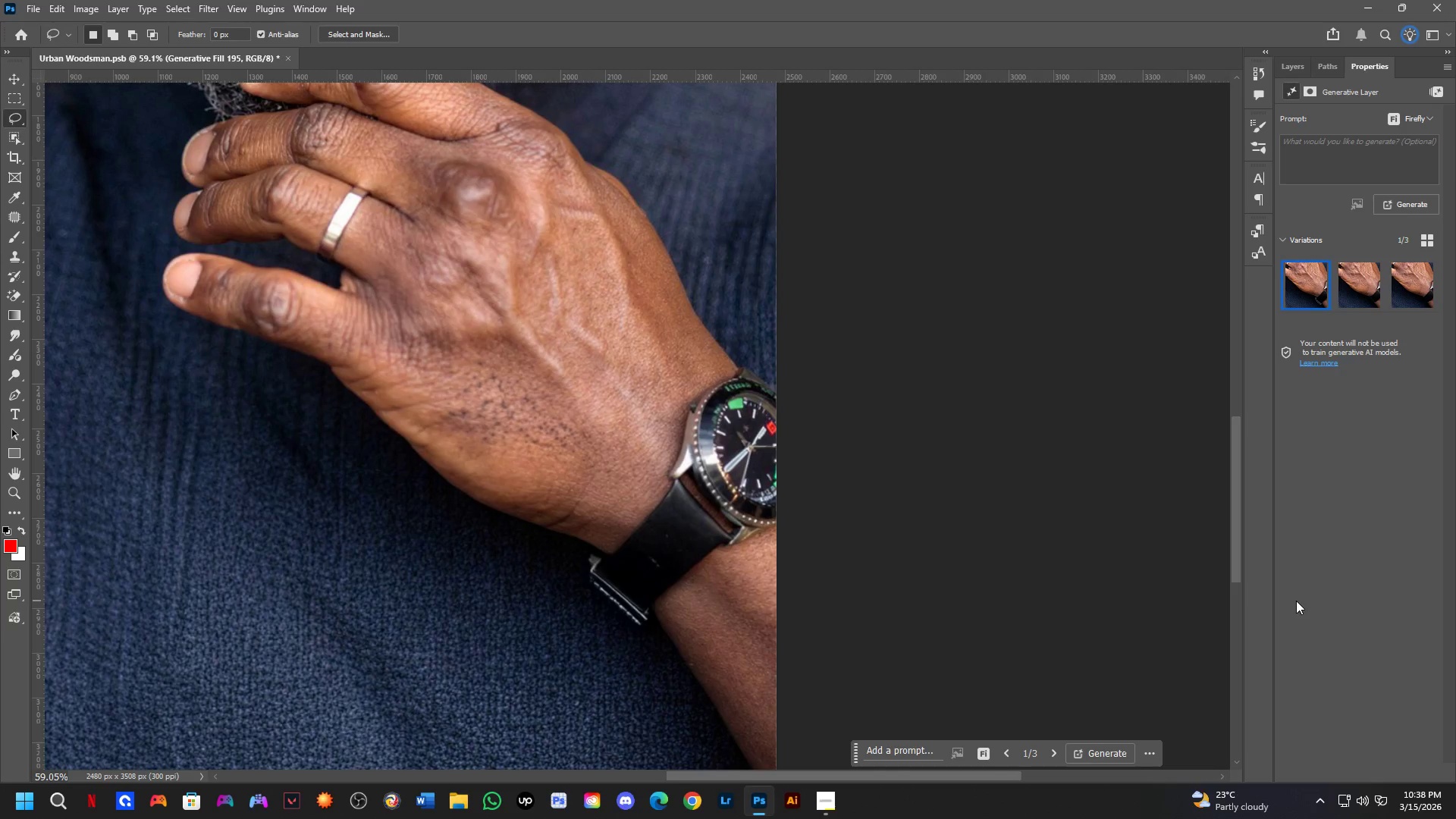 
left_click([1352, 295])
 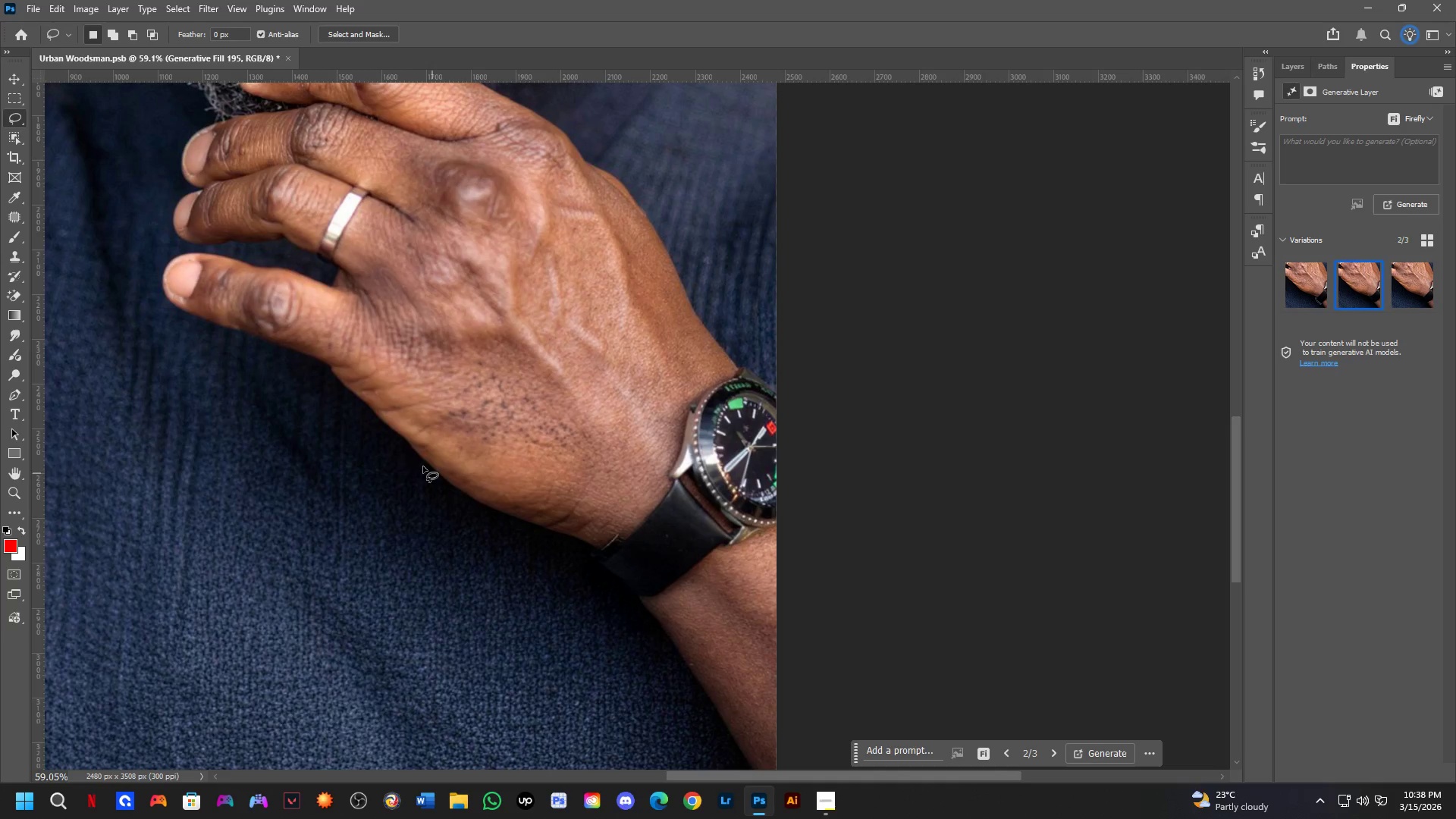 
hold_key(key=Space, duration=0.42)
 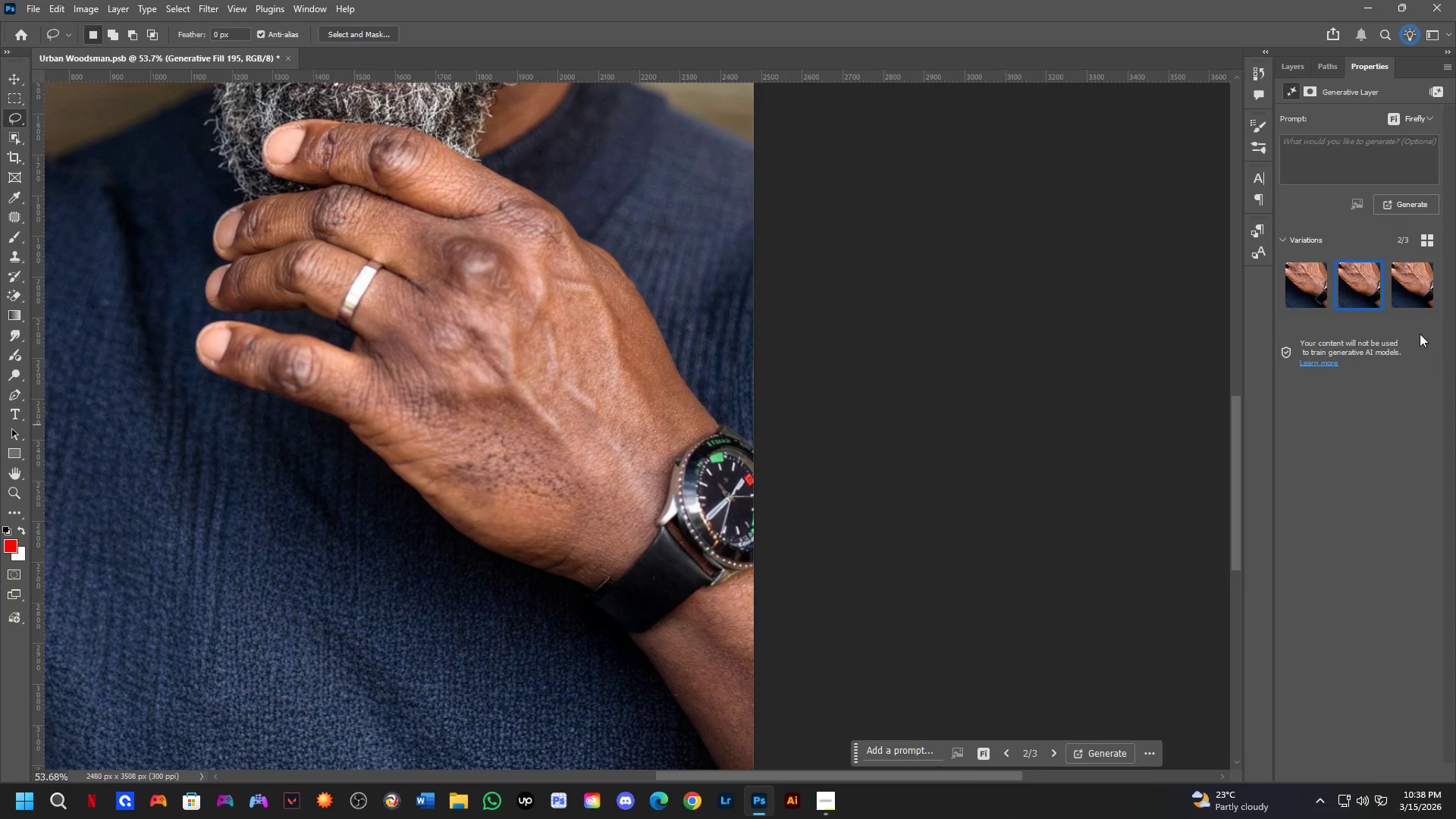 
left_click_drag(start_coordinate=[494, 373], to_coordinate=[505, 422])
 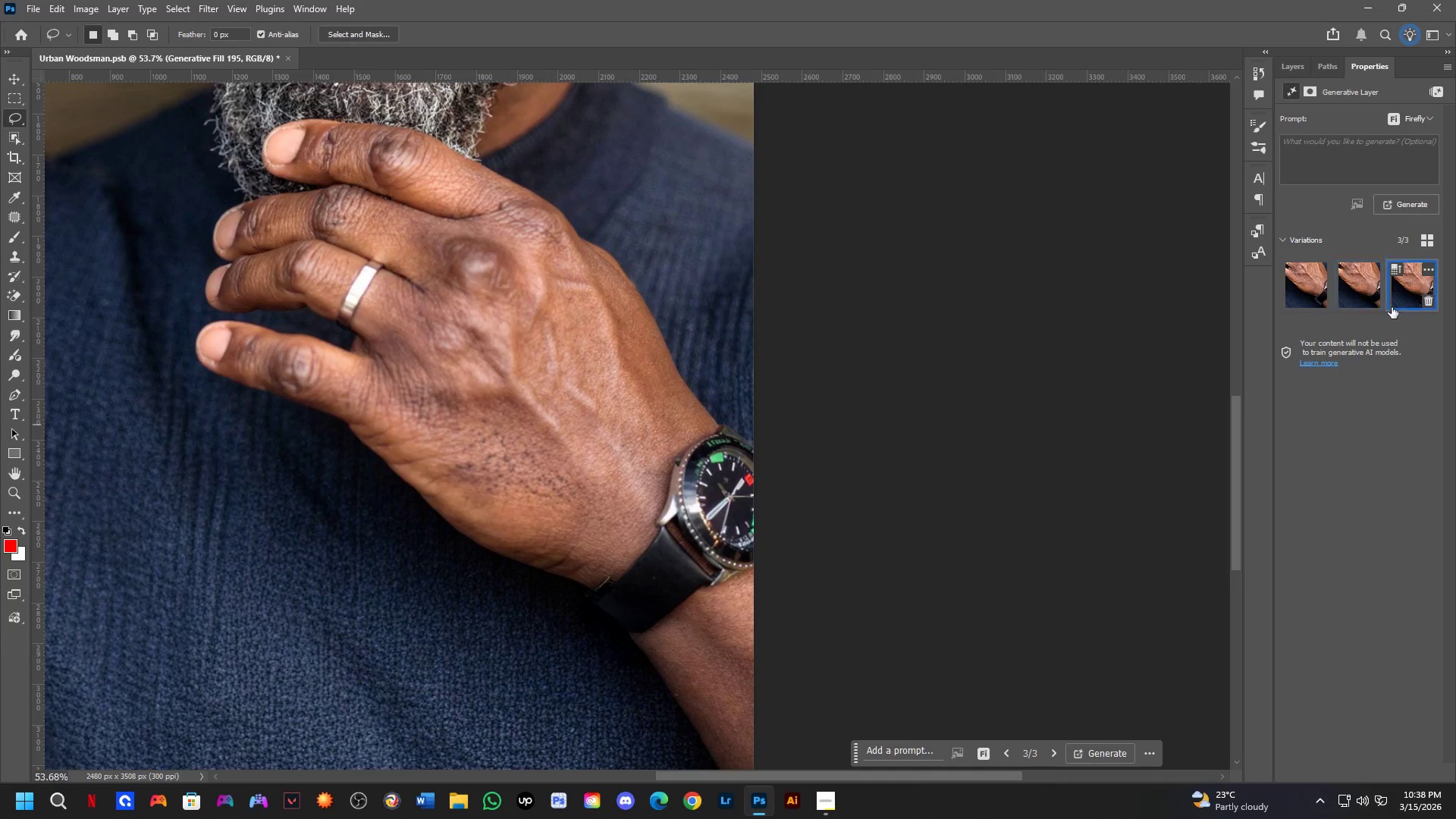 
scroll: coordinate [411, 458], scroll_direction: down, amount: 1.0
 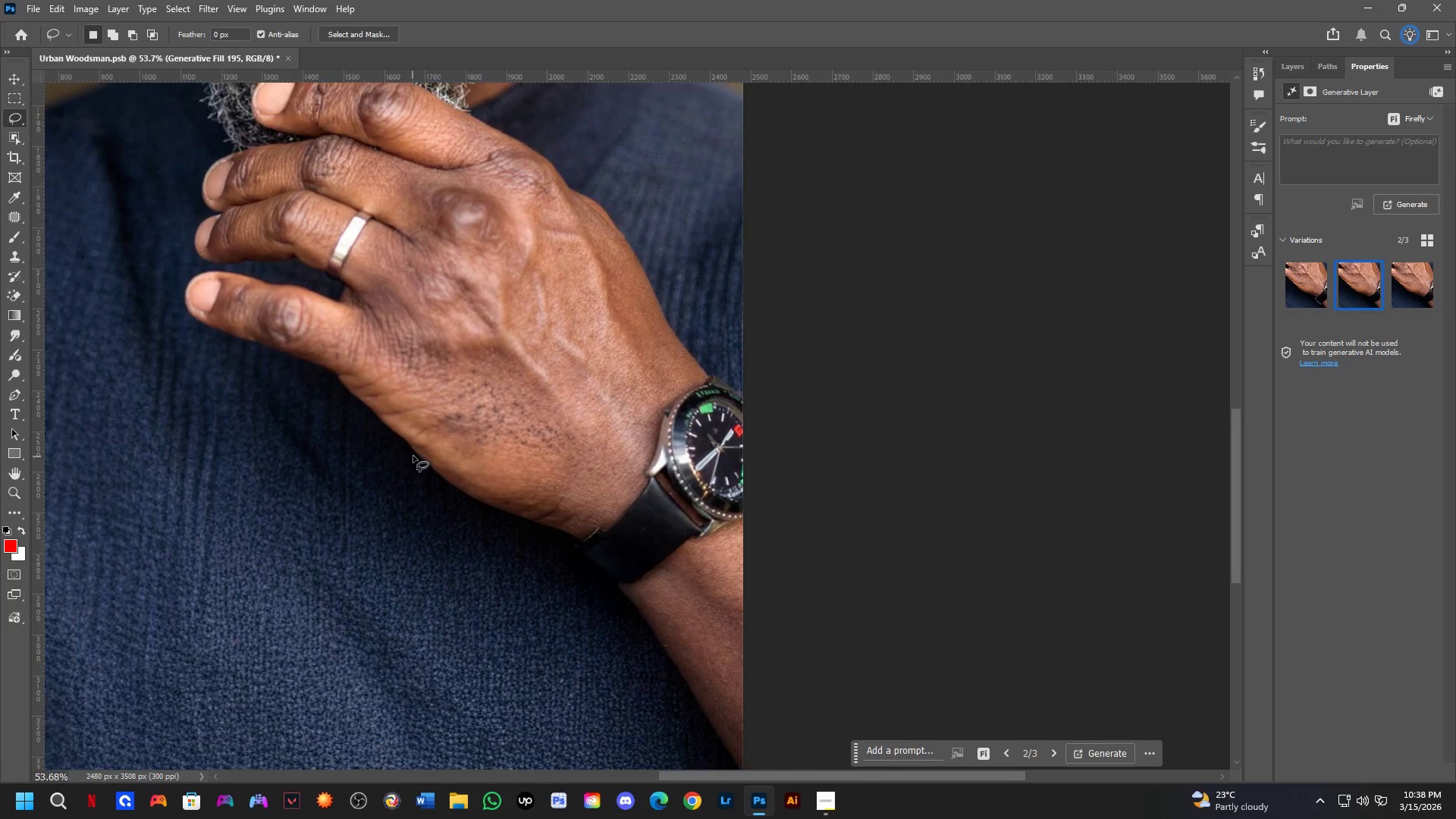 
hold_key(key=Space, duration=0.56)
 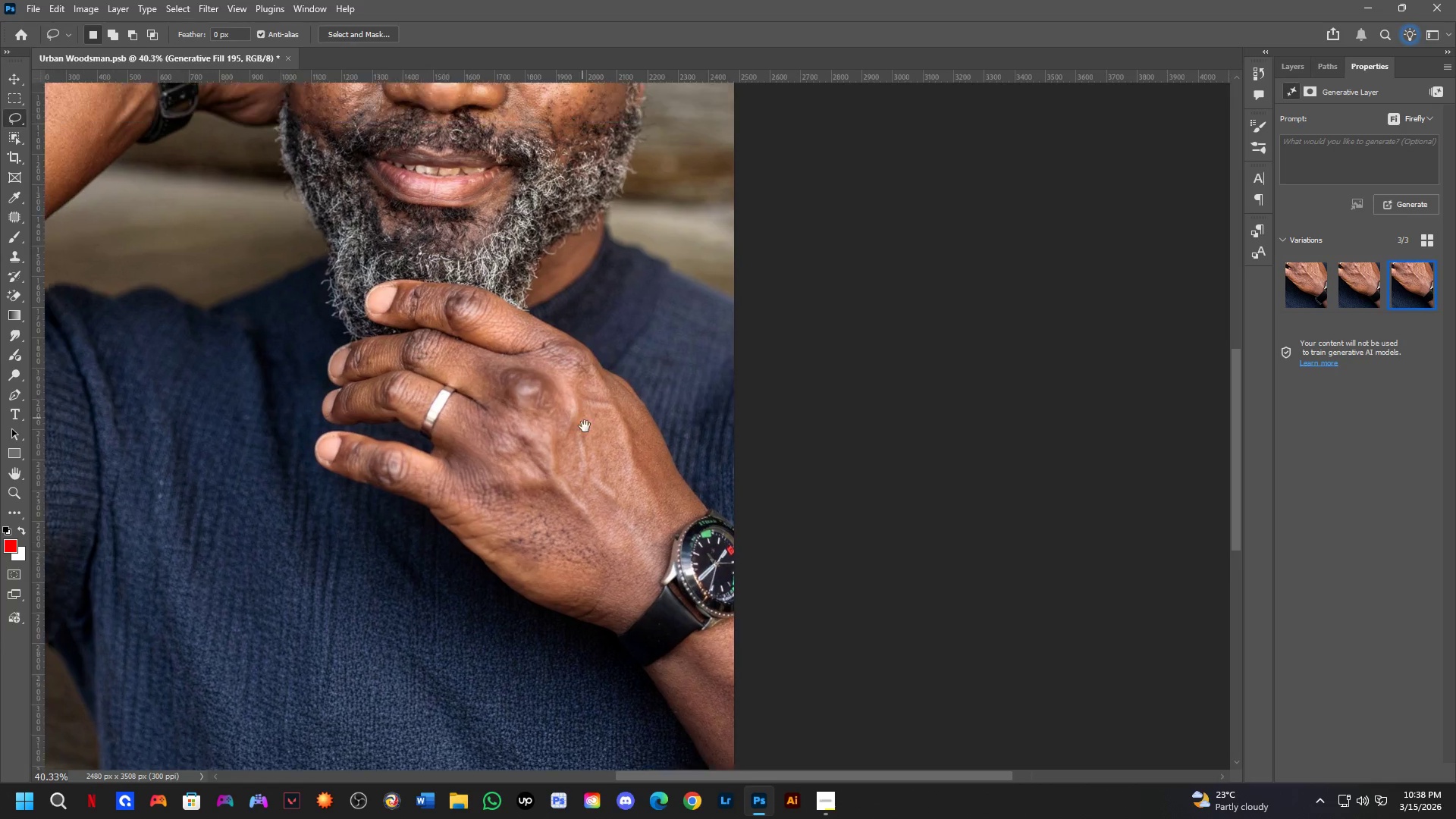 
left_click_drag(start_coordinate=[574, 397], to_coordinate=[584, 448])
 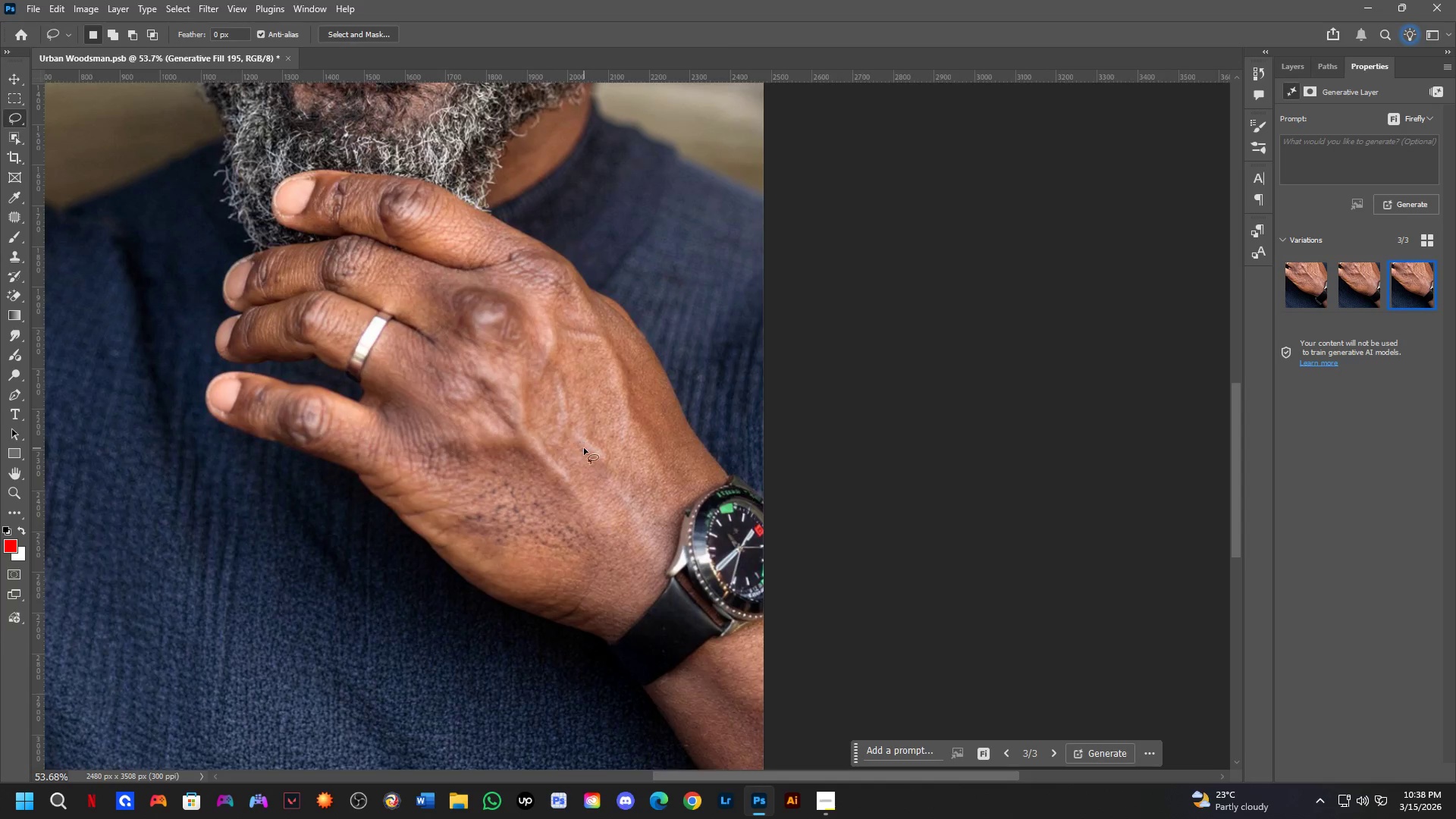 
hold_key(key=Space, duration=0.5)
 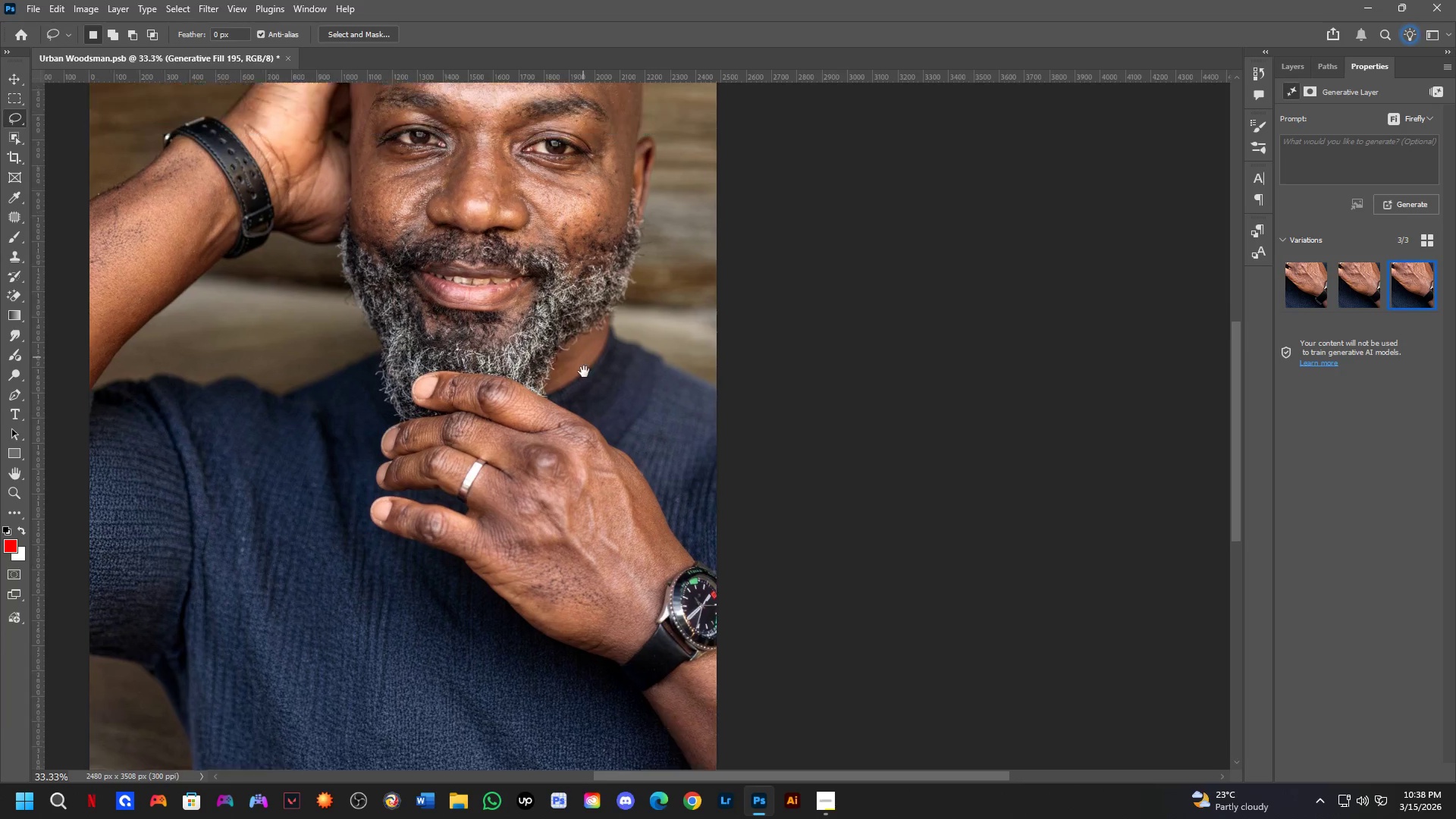 
left_click_drag(start_coordinate=[564, 369], to_coordinate=[586, 429])
 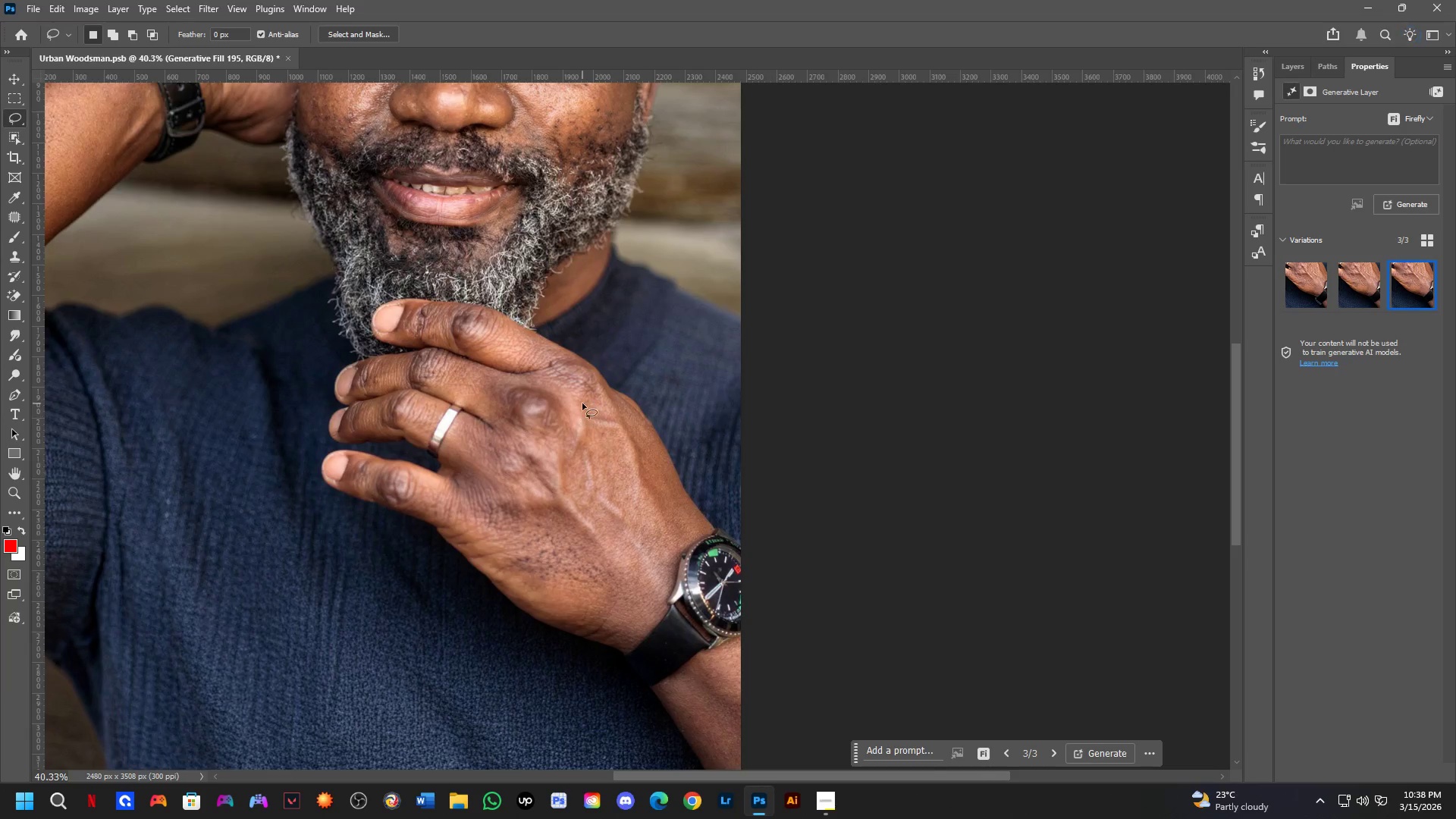 
scroll: coordinate [583, 447], scroll_direction: down, amount: 3.0
 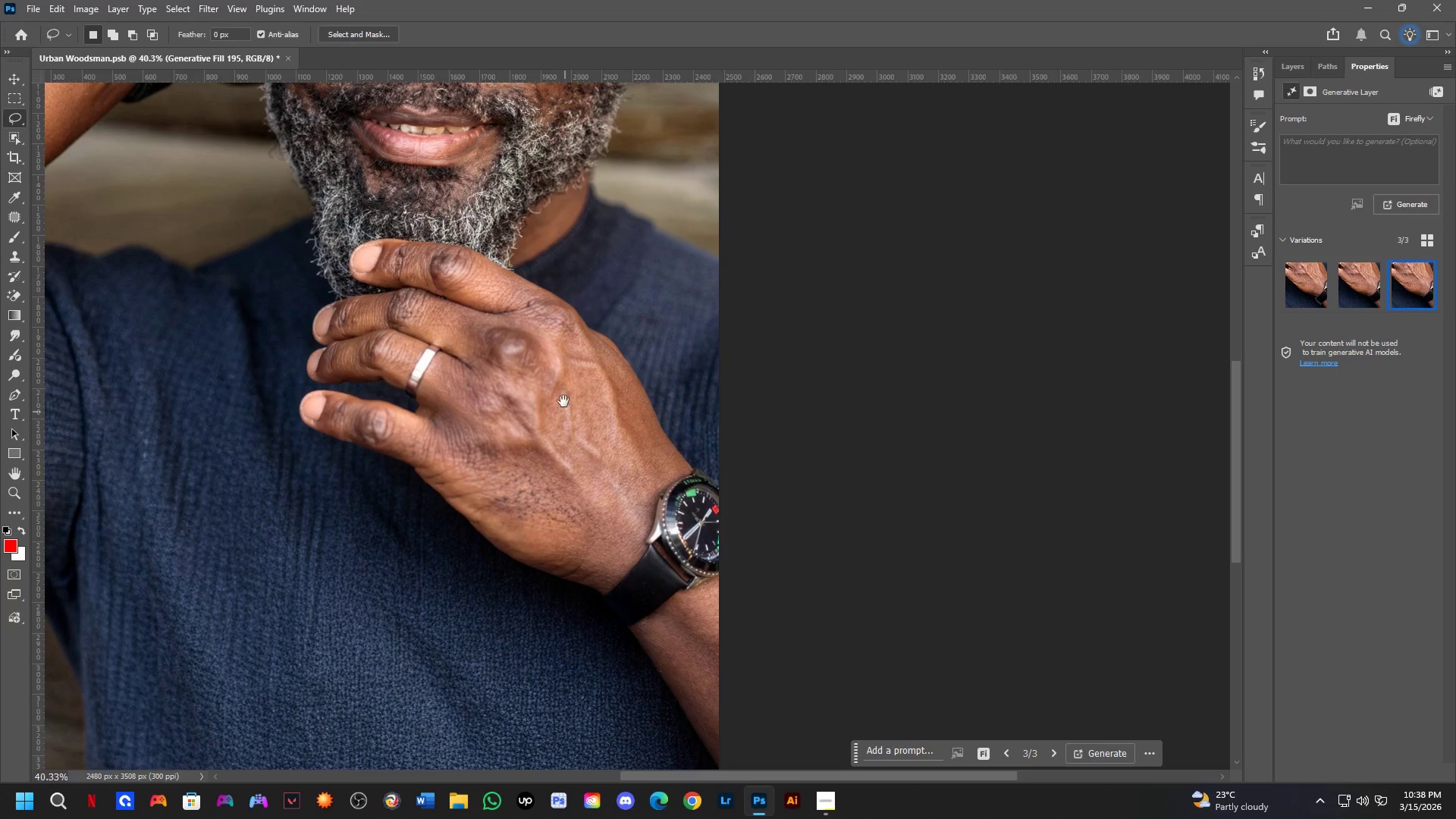 
hold_key(key=Space, duration=0.53)
 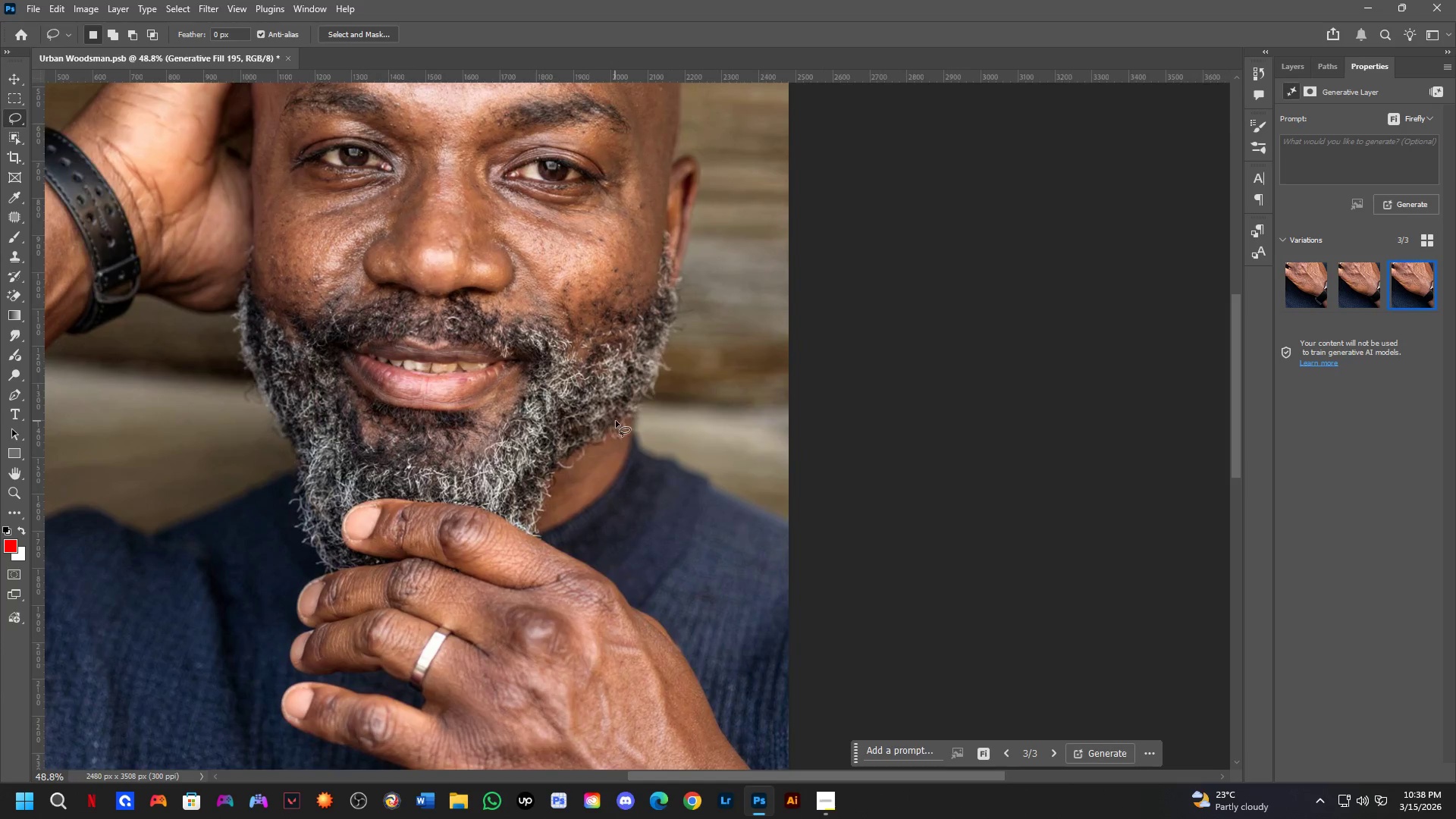 
left_click_drag(start_coordinate=[580, 297], to_coordinate=[592, 426])
 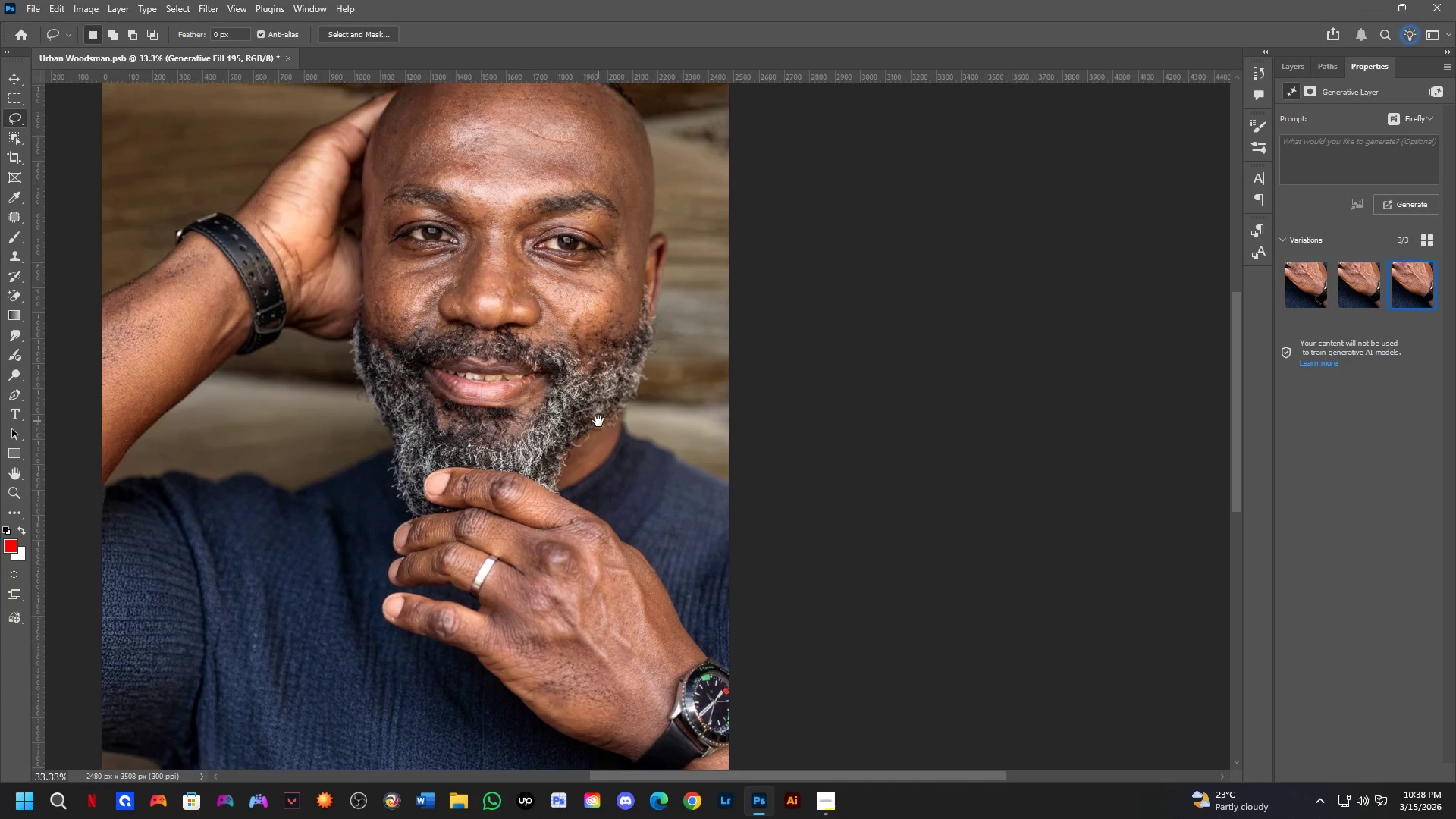 
scroll: coordinate [582, 403], scroll_direction: down, amount: 2.0
 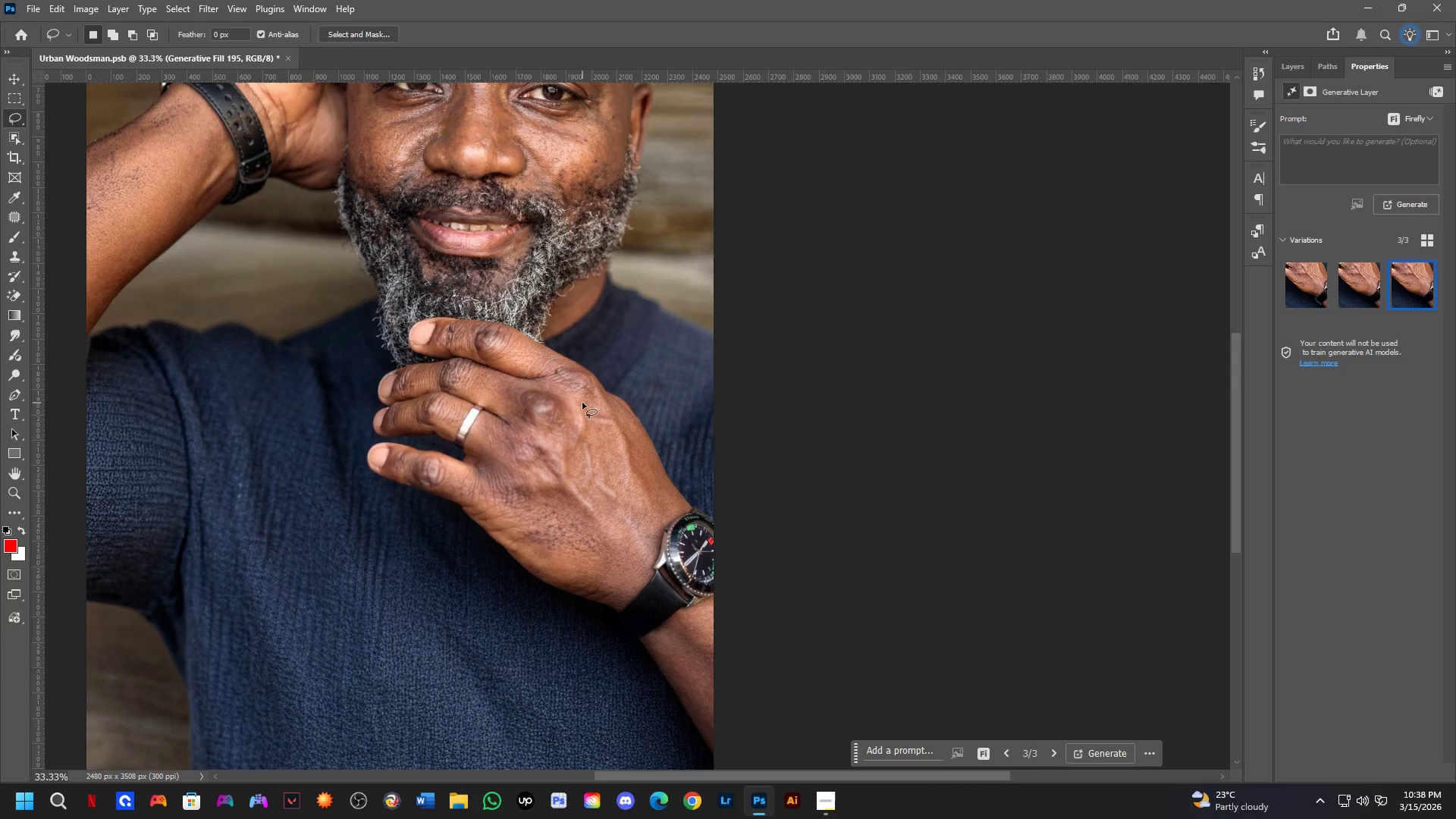 
key(Shift+ShiftLeft)
 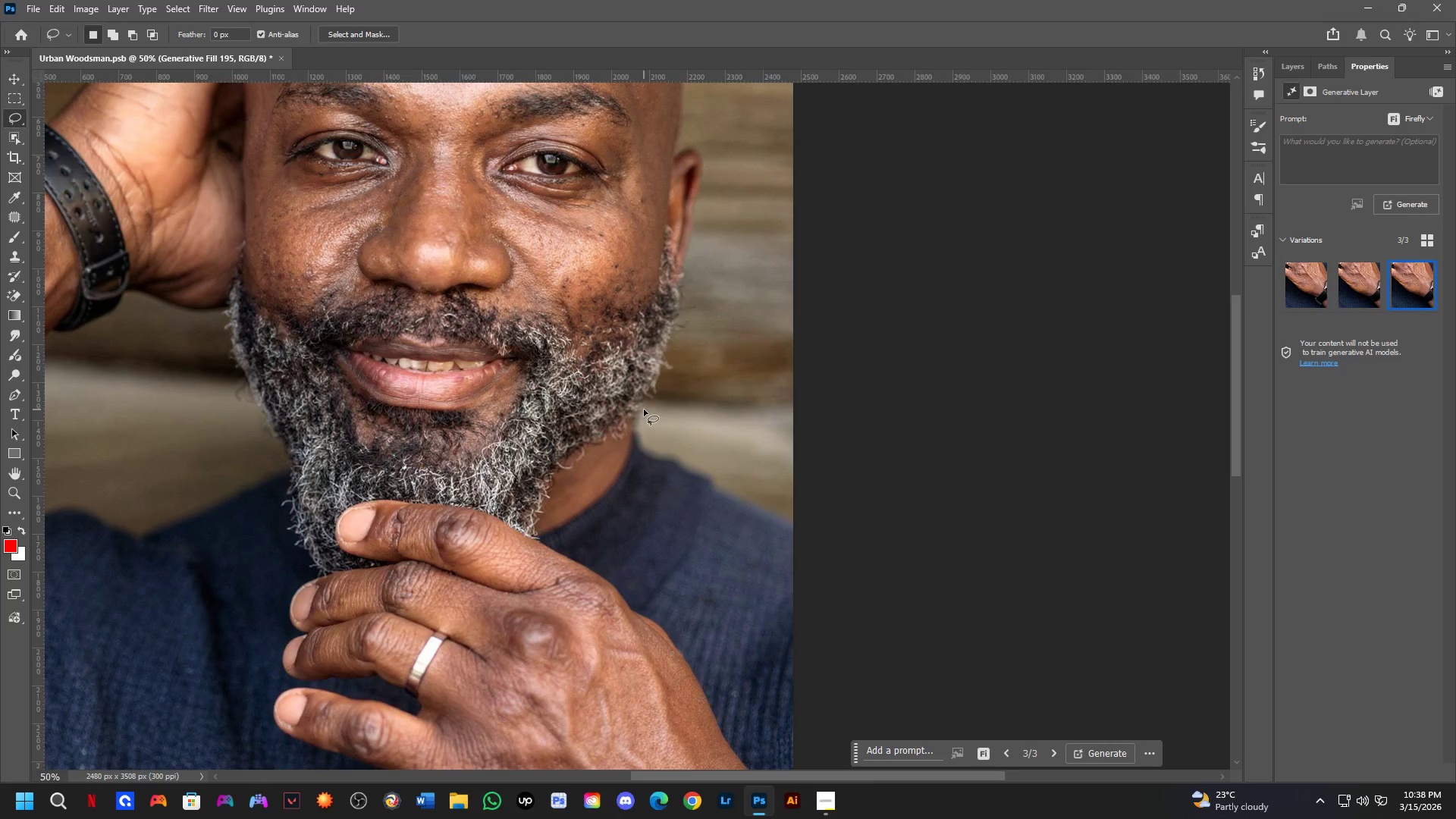 
scroll: coordinate [626, 417], scroll_direction: up, amount: 4.0
 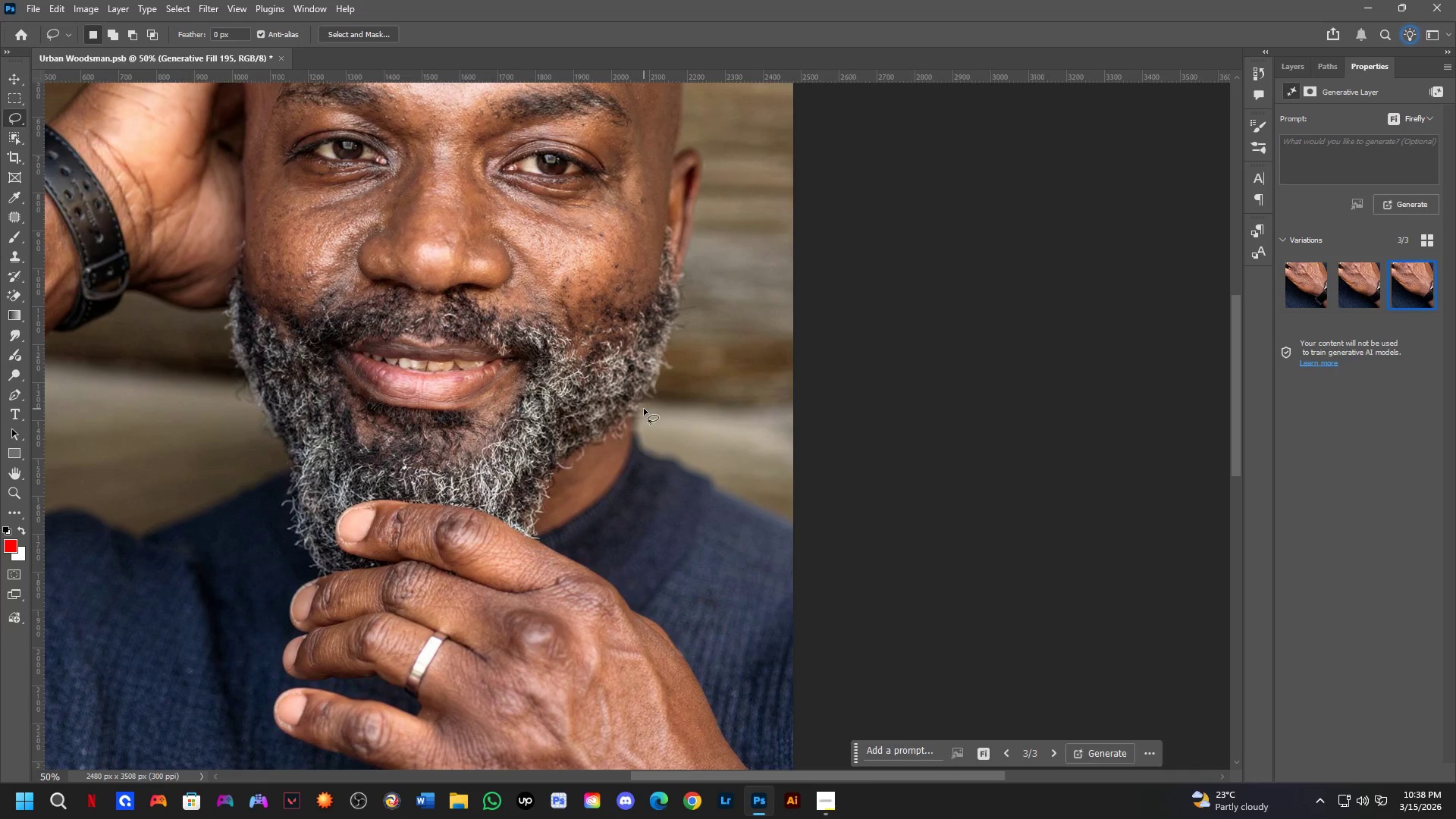 
left_click_drag(start_coordinate=[644, 409], to_coordinate=[870, 416])
 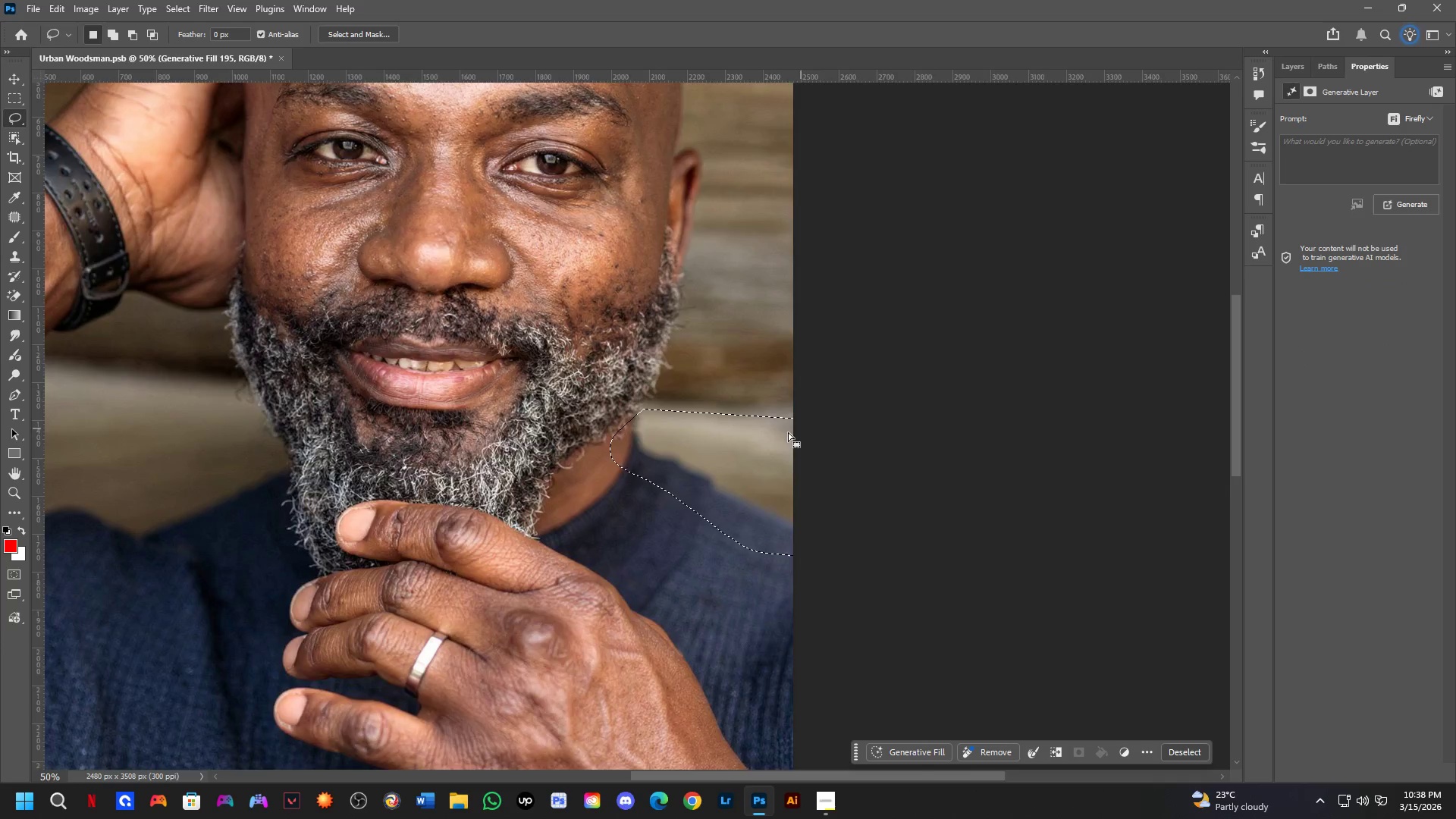 
key(Shift+ShiftLeft)
 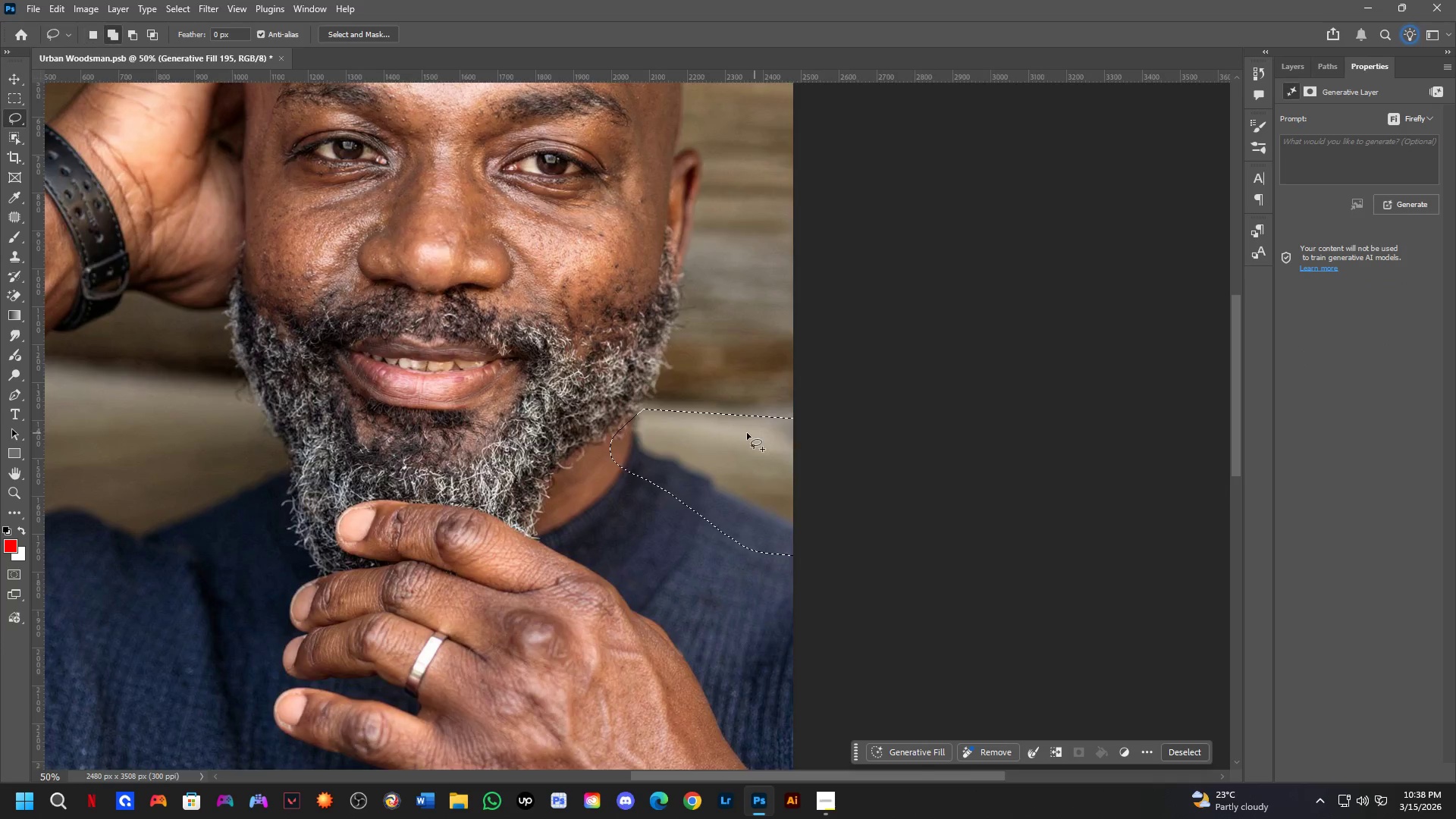 
hold_key(key=Space, duration=0.53)
 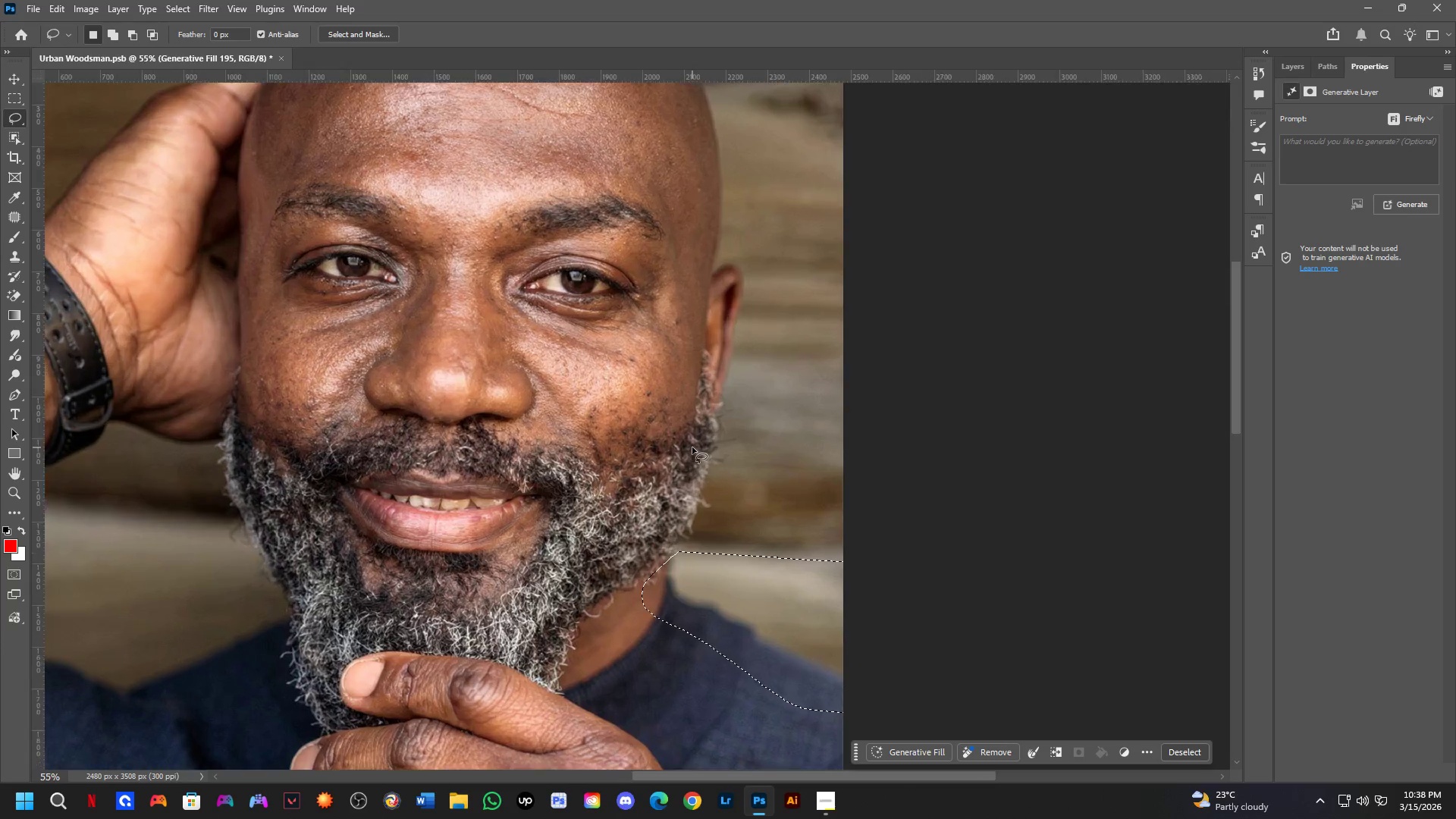 
left_click_drag(start_coordinate=[708, 340], to_coordinate=[703, 414])
 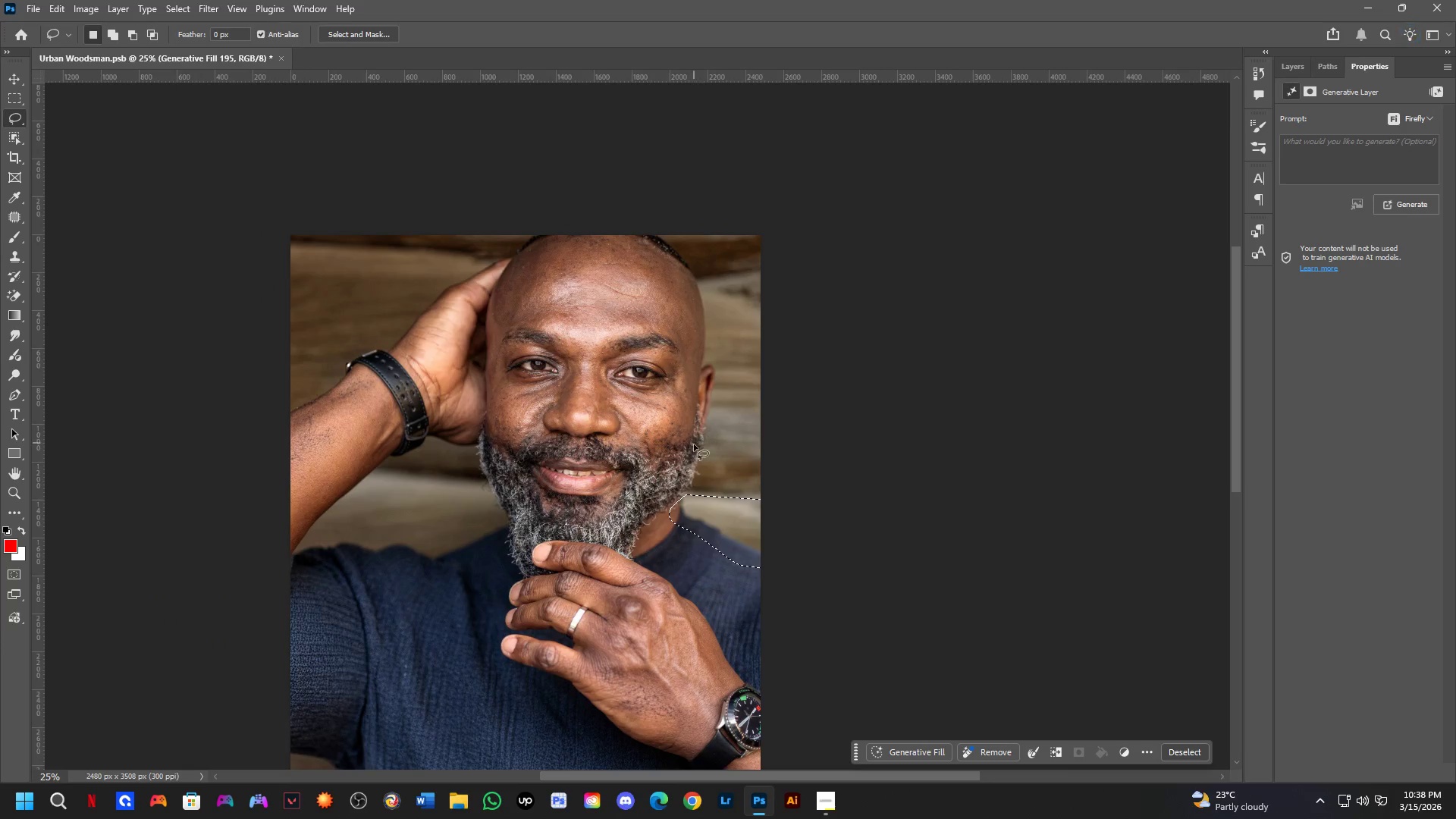 
scroll: coordinate [739, 431], scroll_direction: down, amount: 2.0
 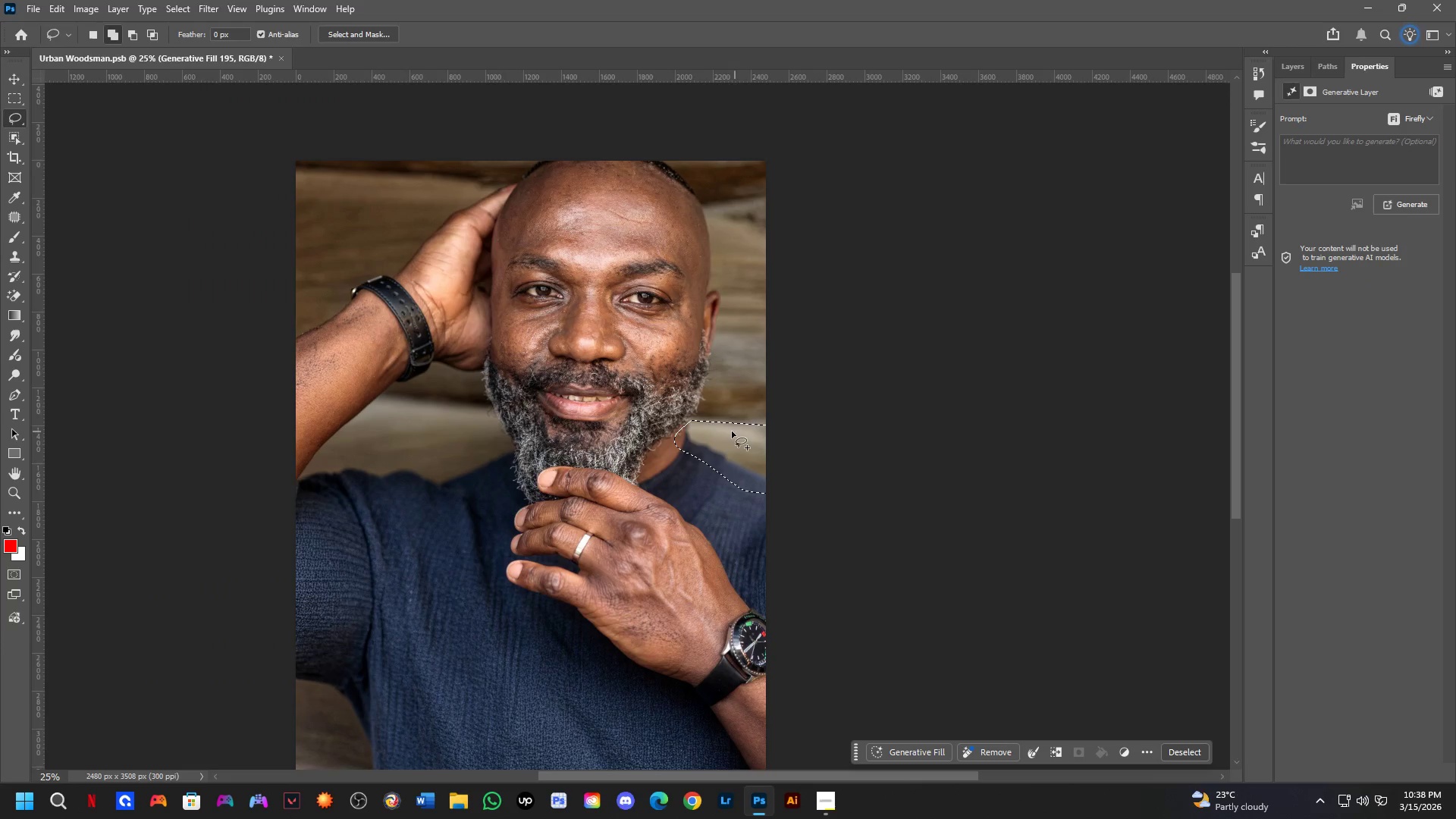 
key(Shift+ShiftLeft)
 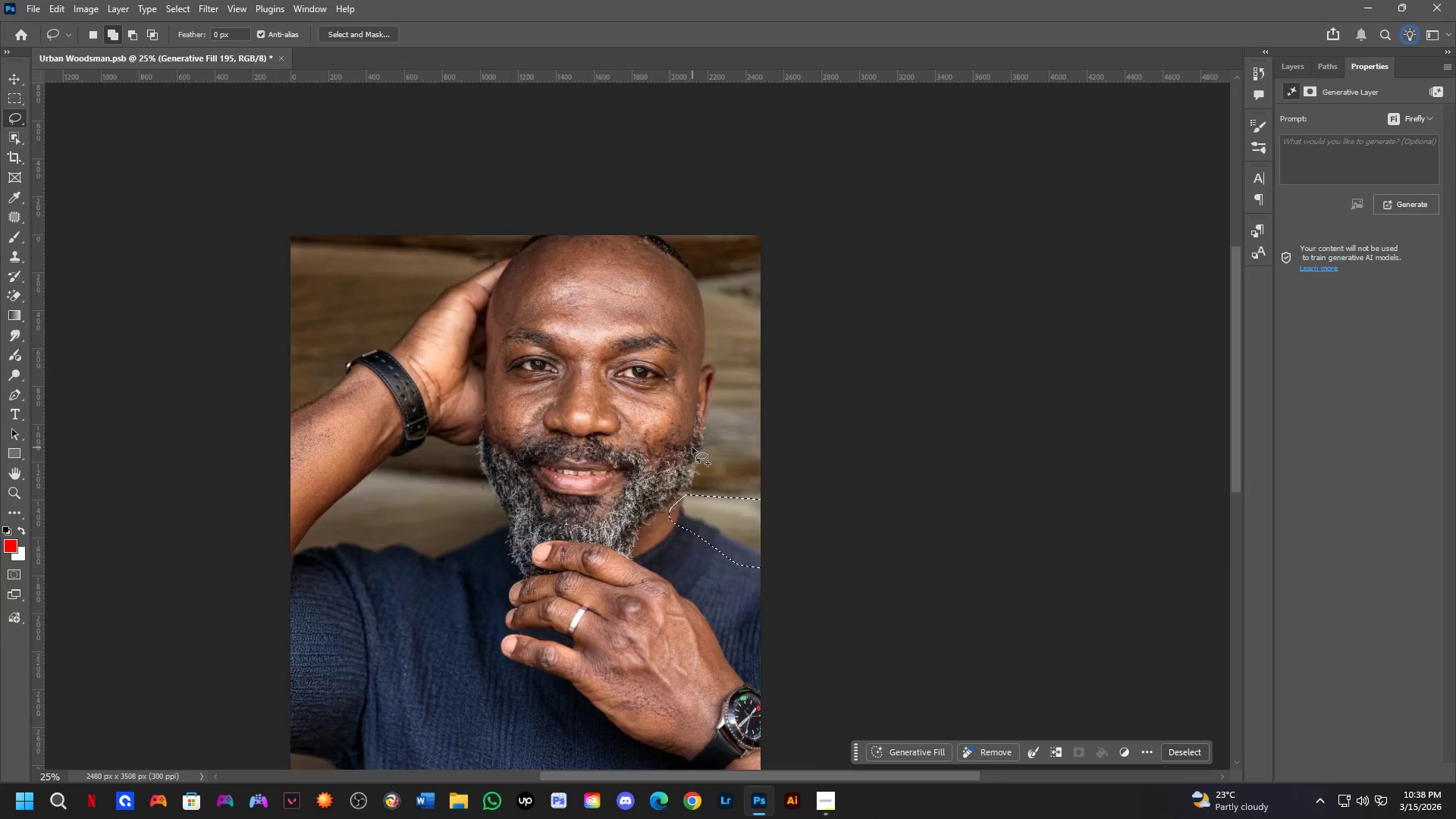 
key(Shift+ShiftLeft)
 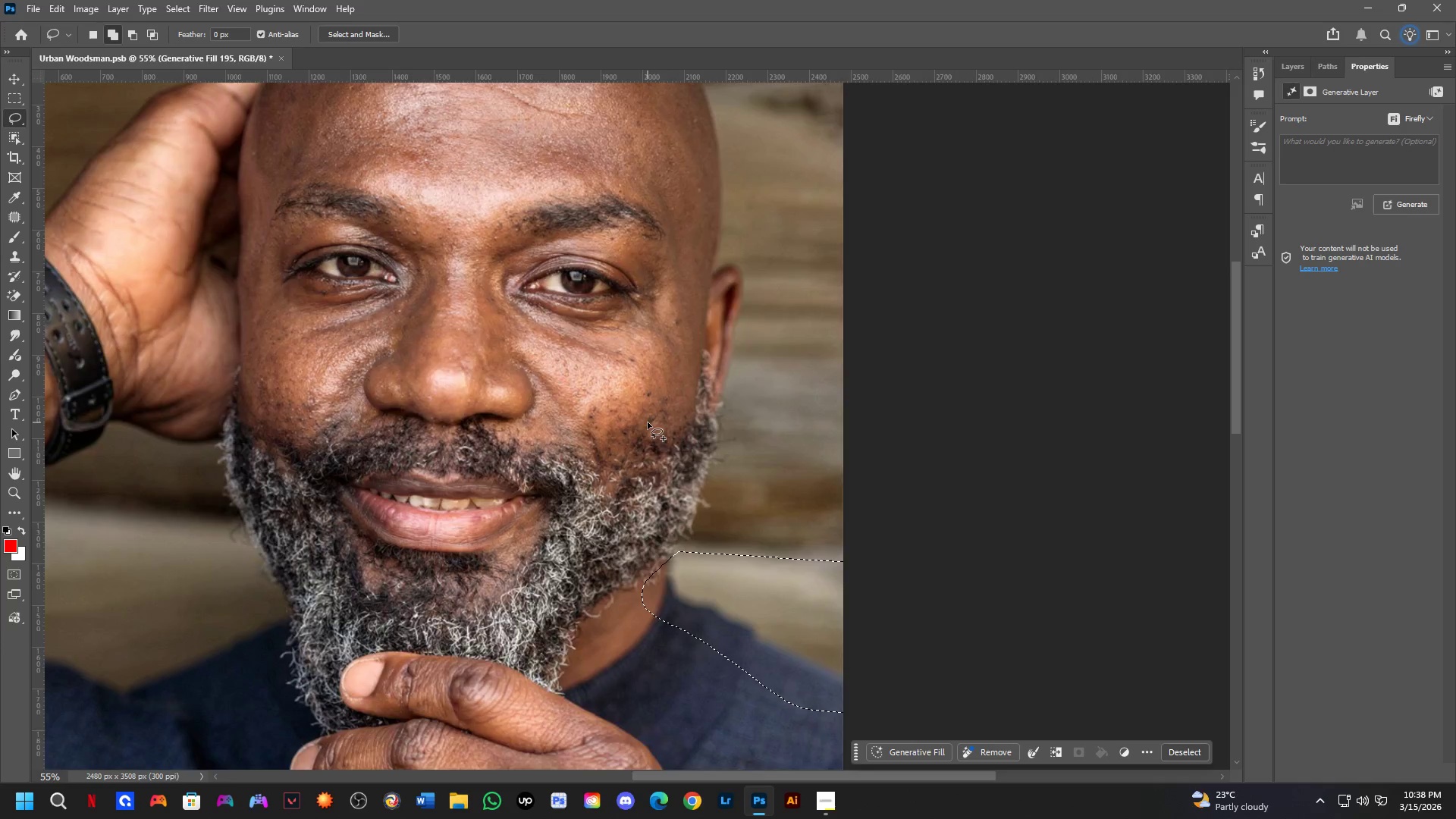 
scroll: coordinate [647, 422], scroll_direction: up, amount: 5.0
 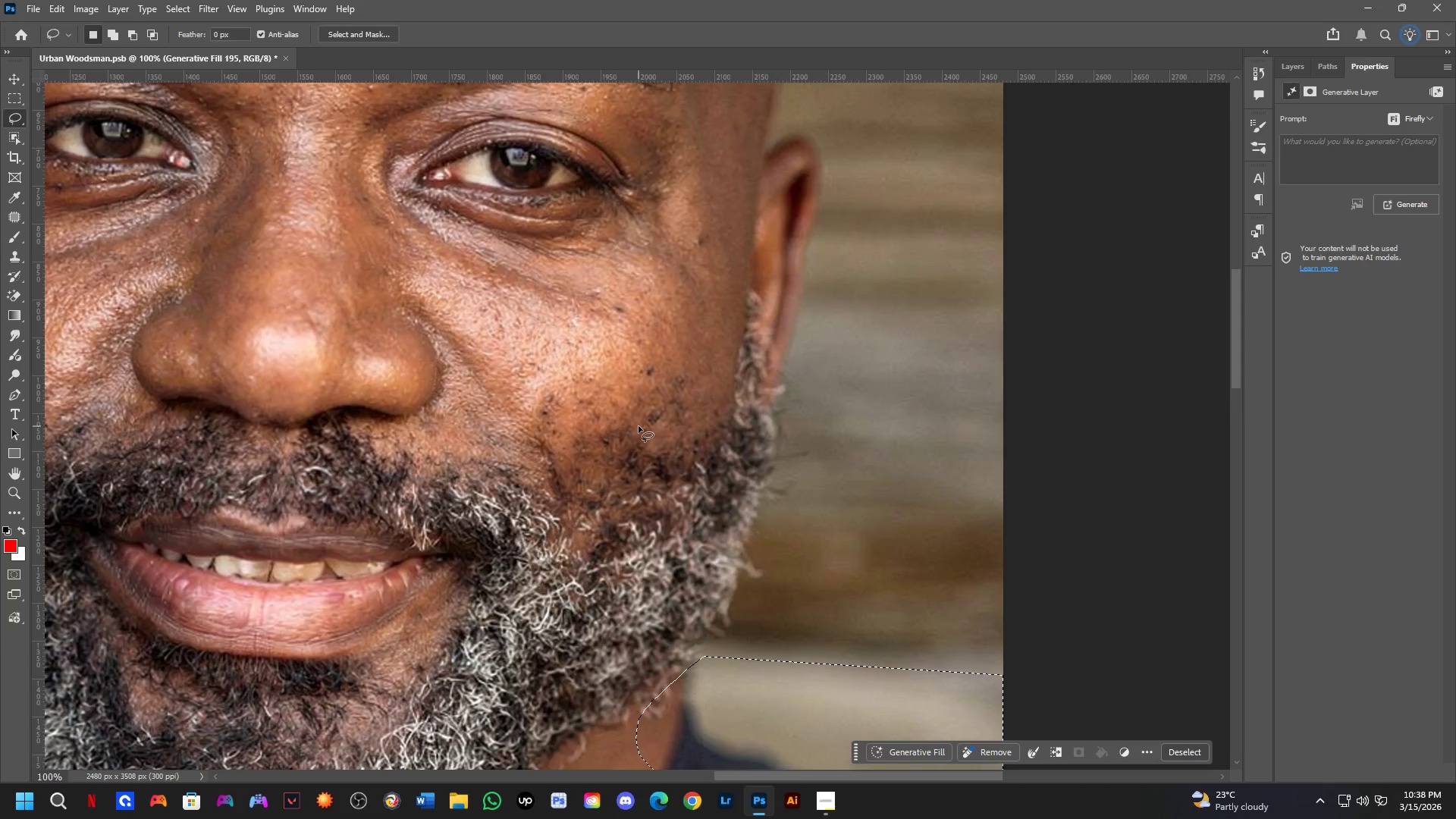 
hold_key(key=ShiftLeft, duration=0.75)
 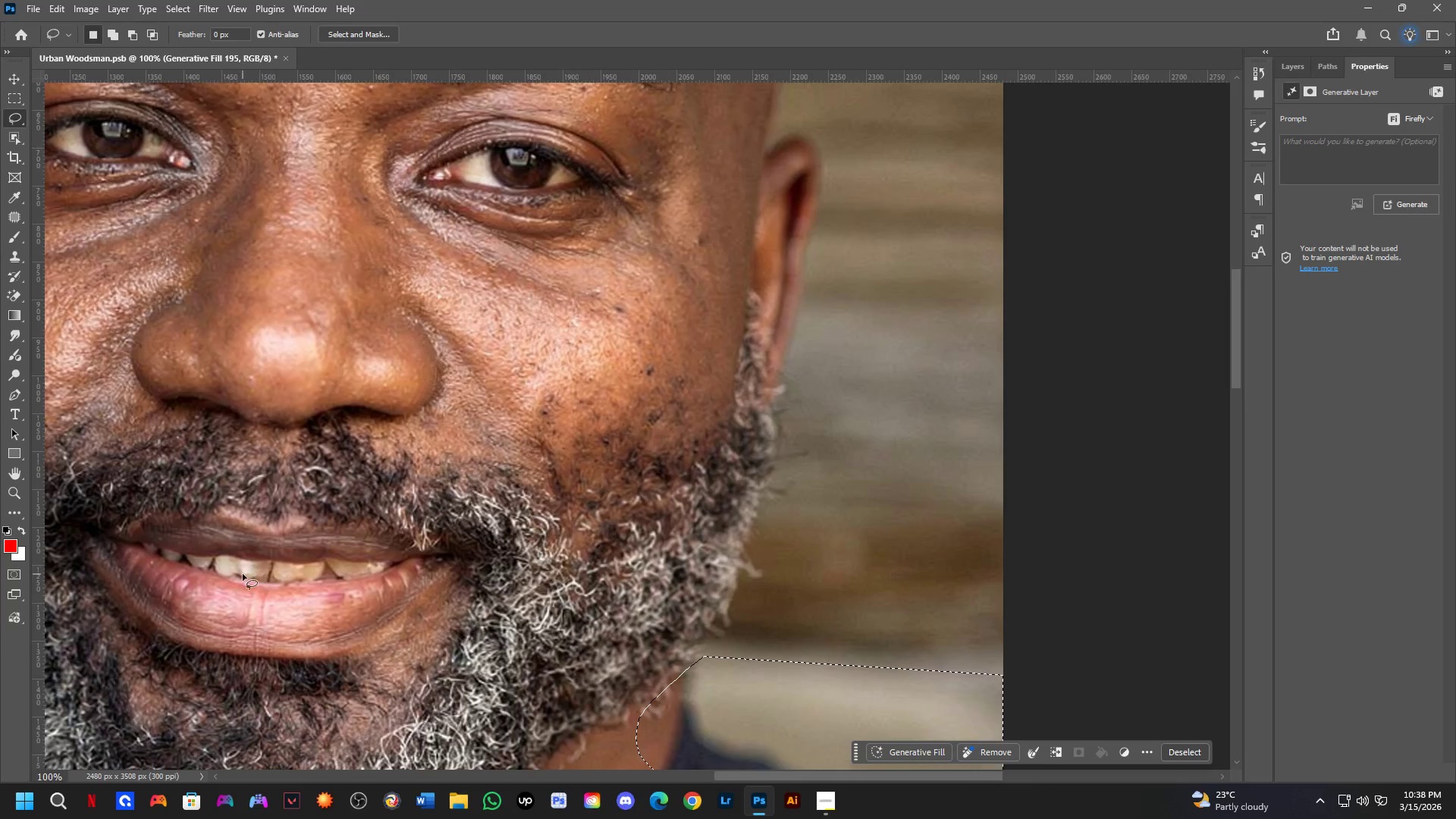 
key(Control+ControlLeft)
 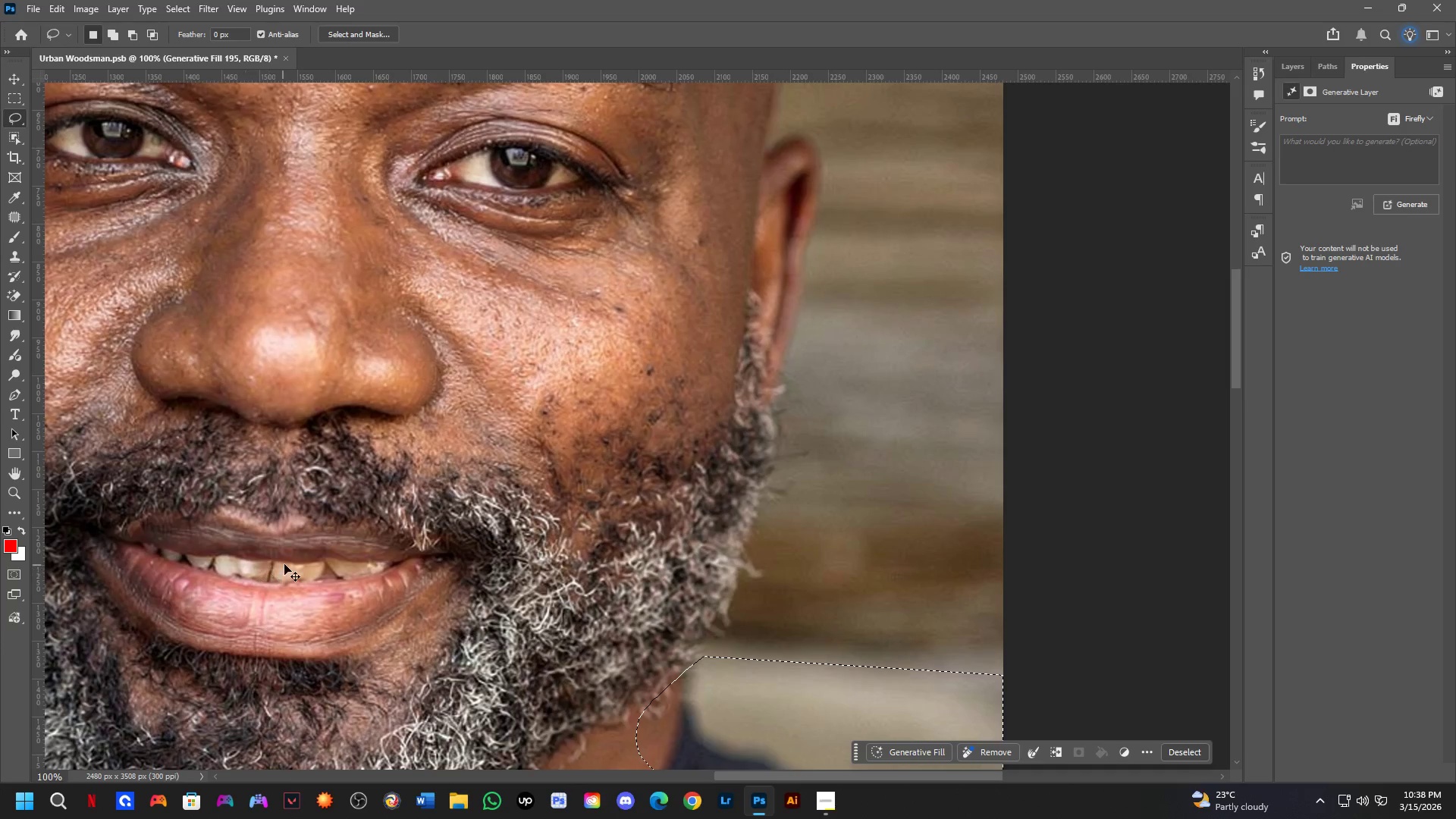 
key(Control+Z)
 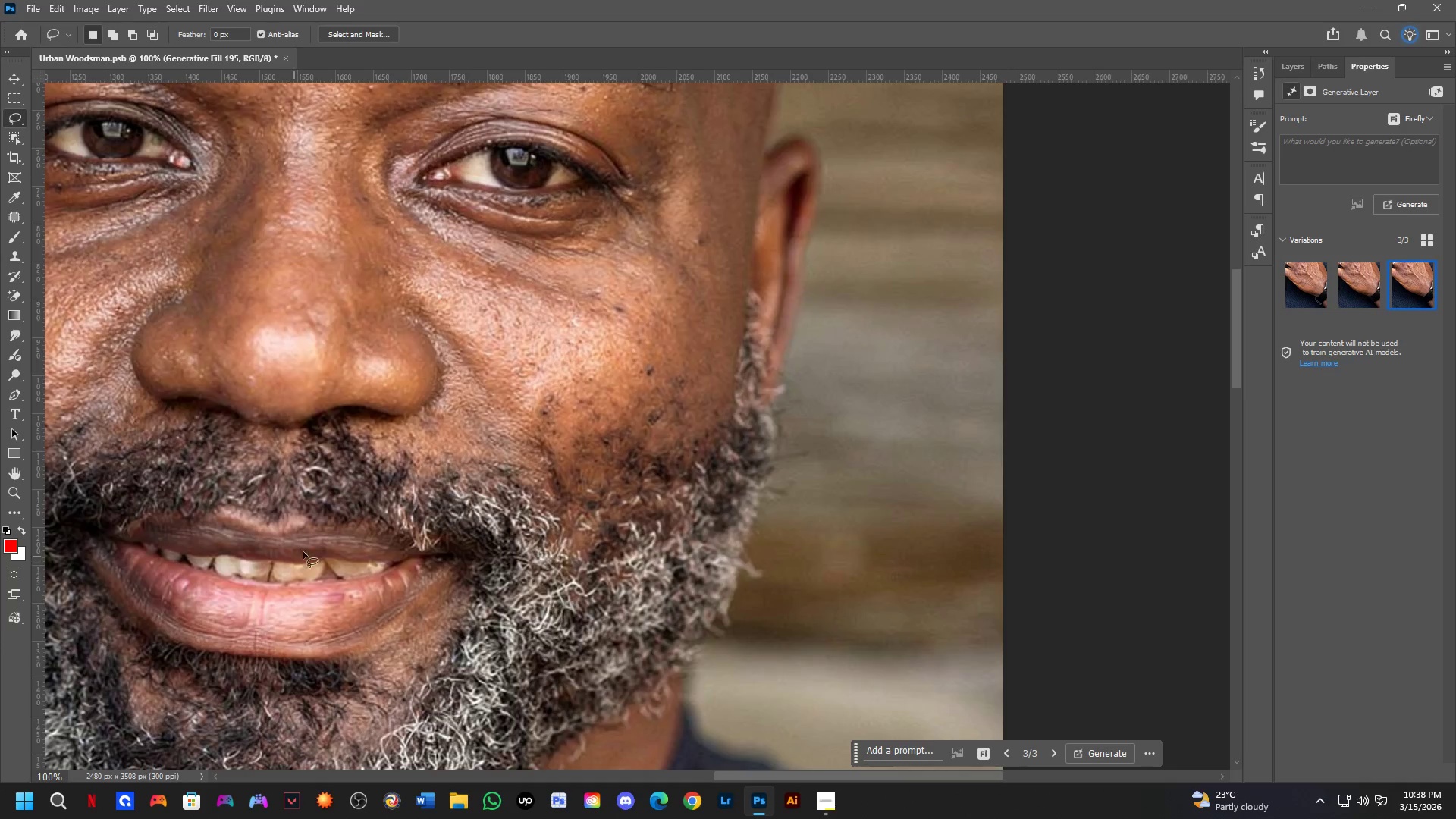 
hold_key(key=Space, duration=0.5)
 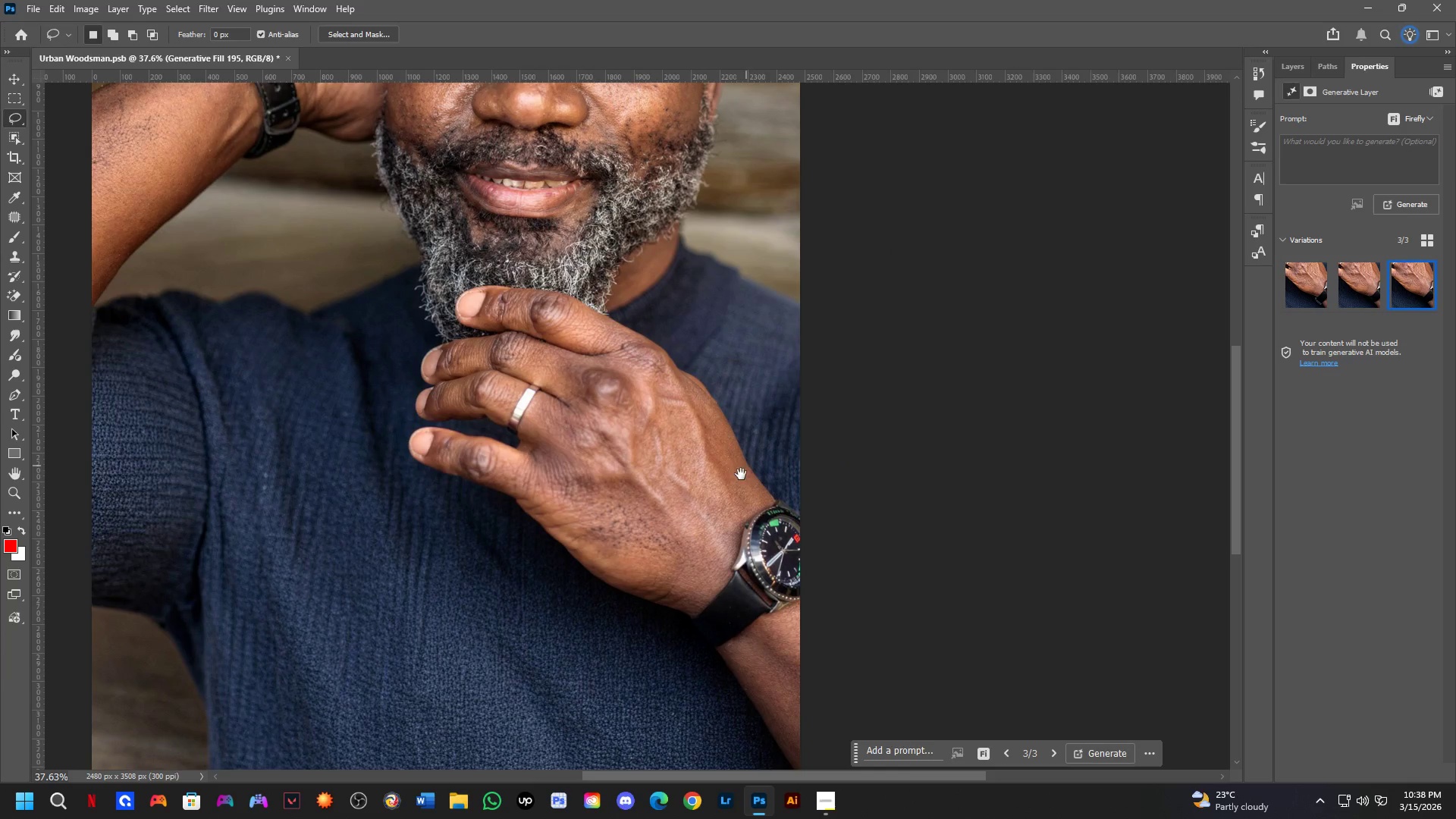 
left_click_drag(start_coordinate=[338, 589], to_coordinate=[452, 118])
 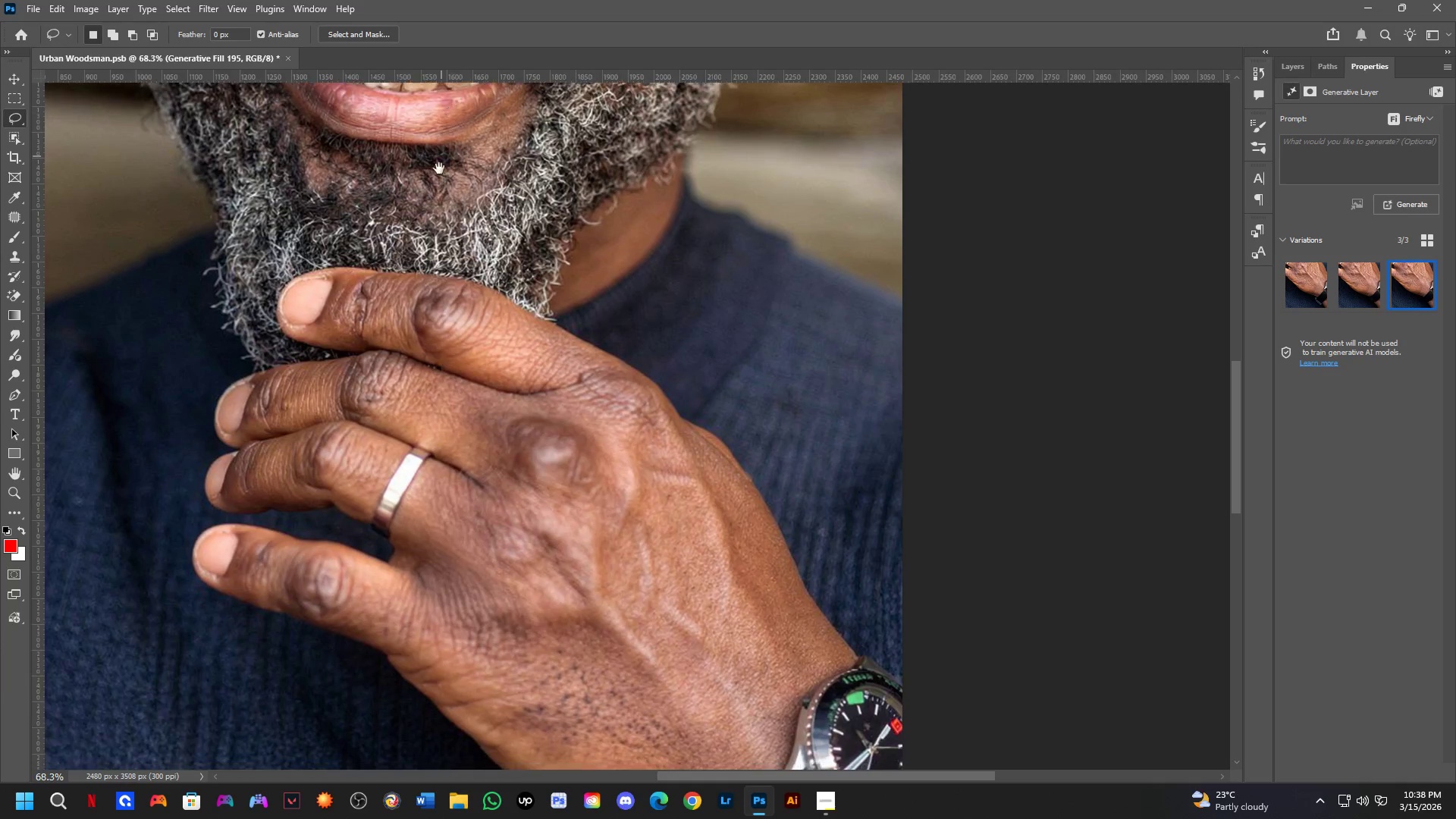 
scroll: coordinate [328, 541], scroll_direction: down, amount: 4.0
 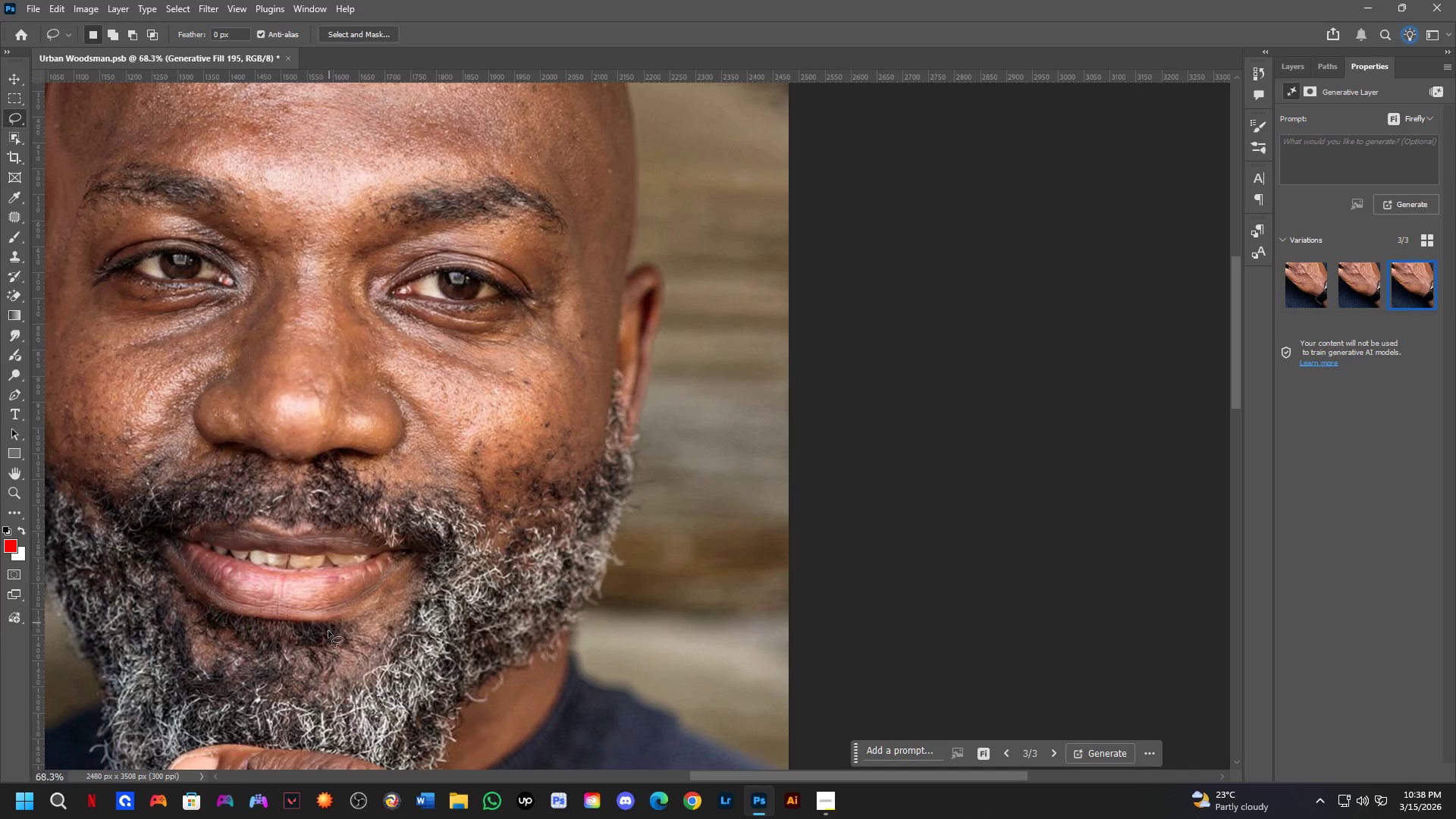 
hold_key(key=Space, duration=1.09)
 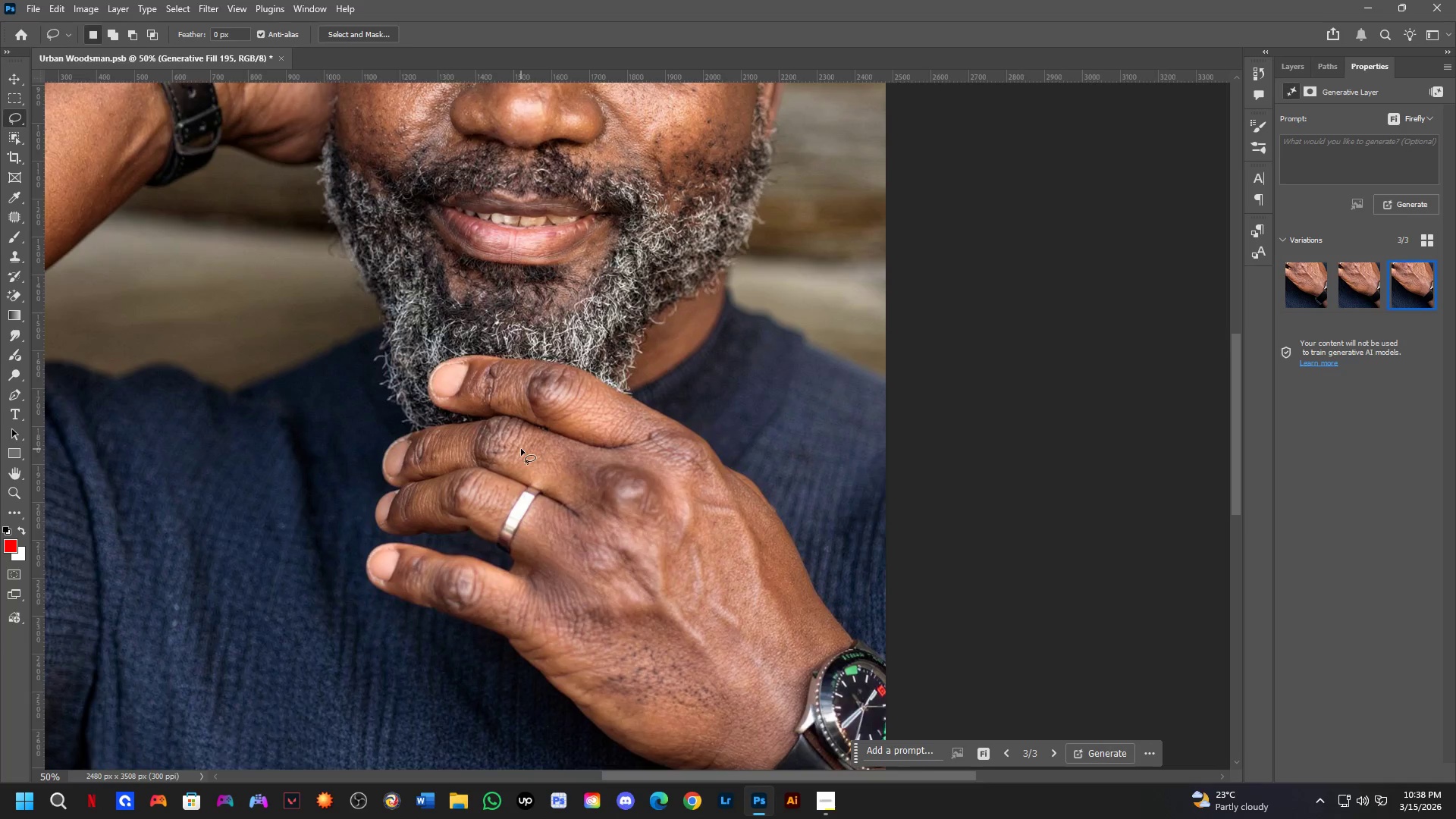 
left_click_drag(start_coordinate=[729, 488], to_coordinate=[725, 584])
 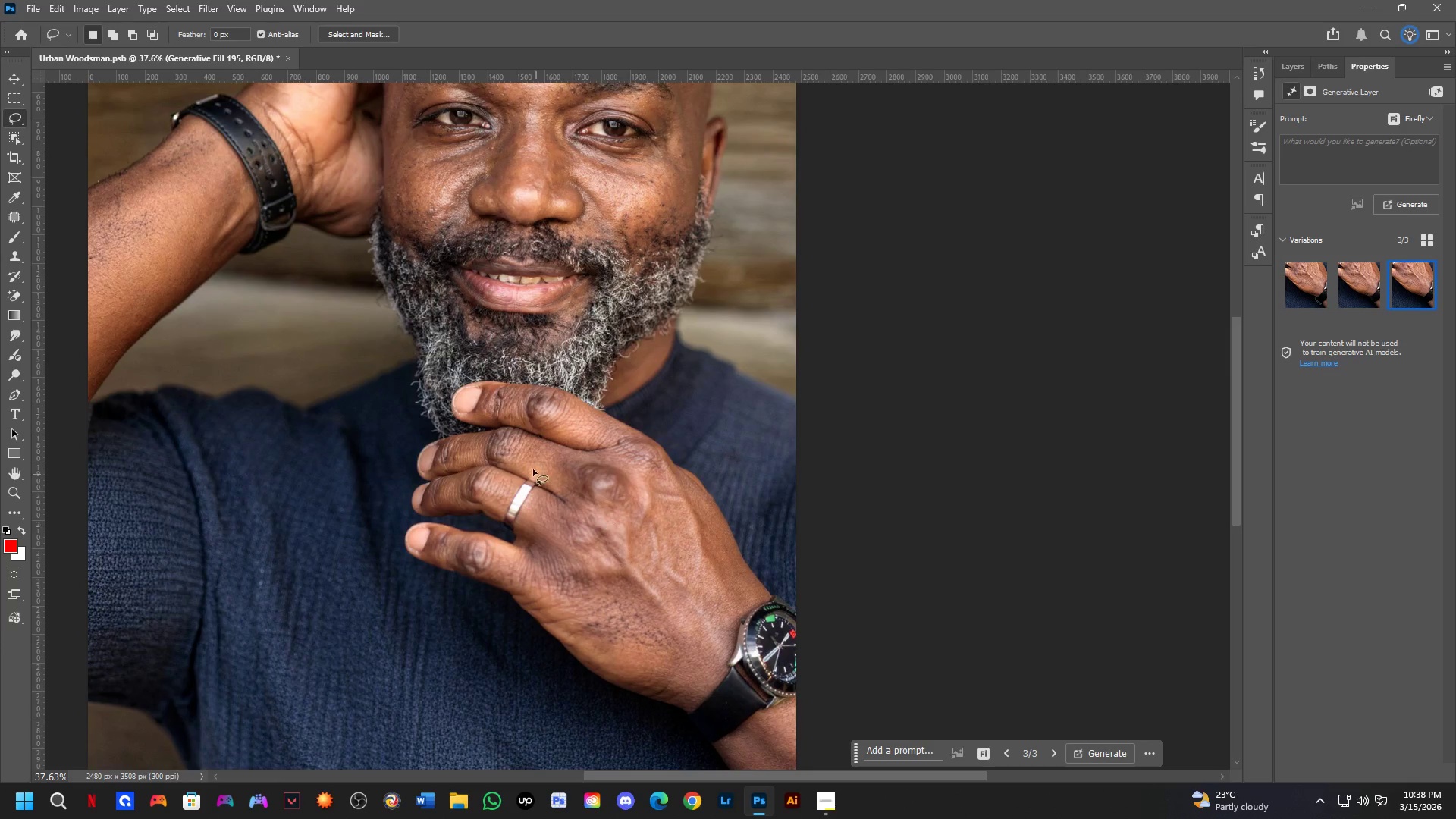 
scroll: coordinate [769, 423], scroll_direction: down, amount: 7.0
 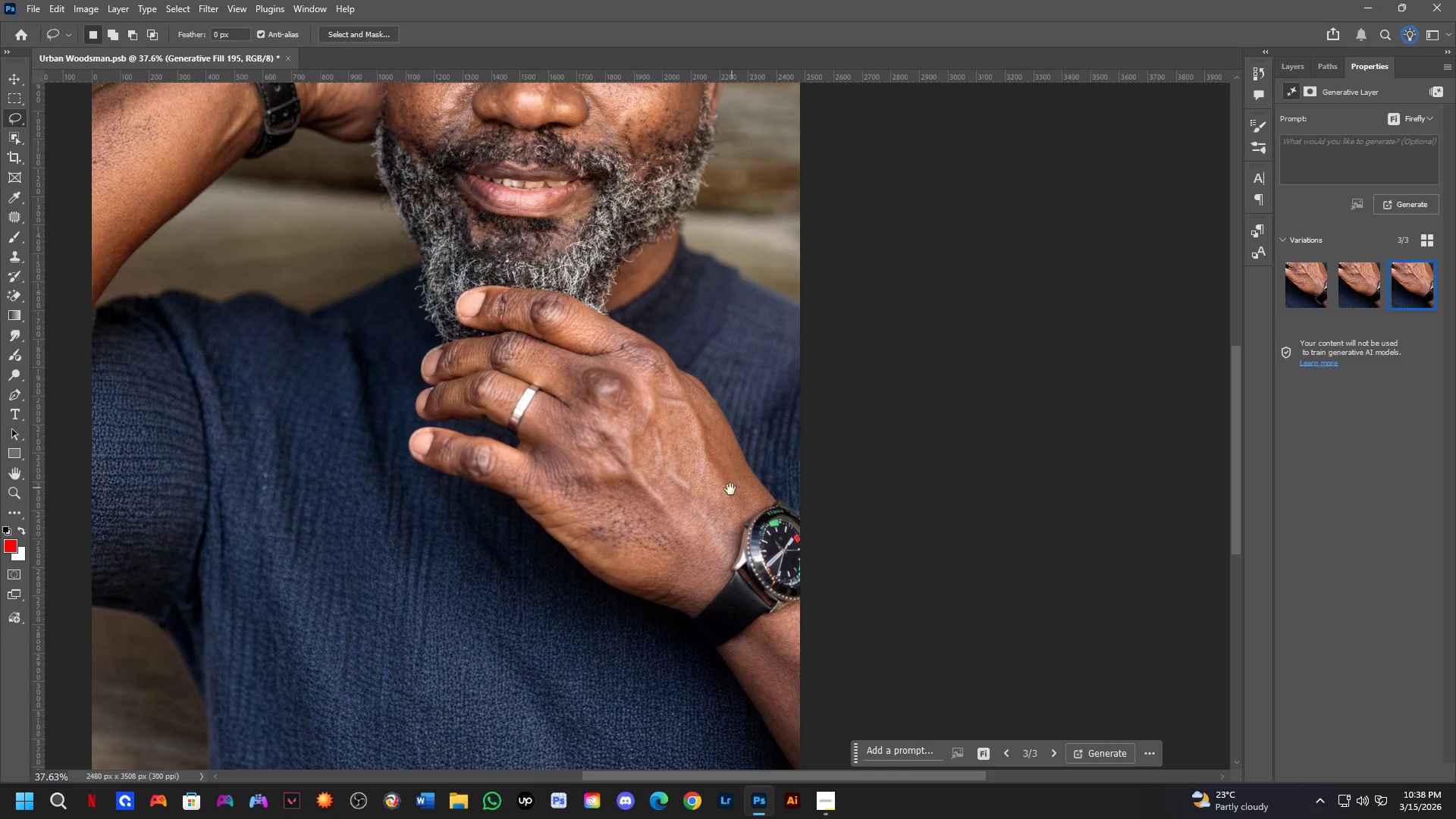 
key(Shift+ShiftLeft)
 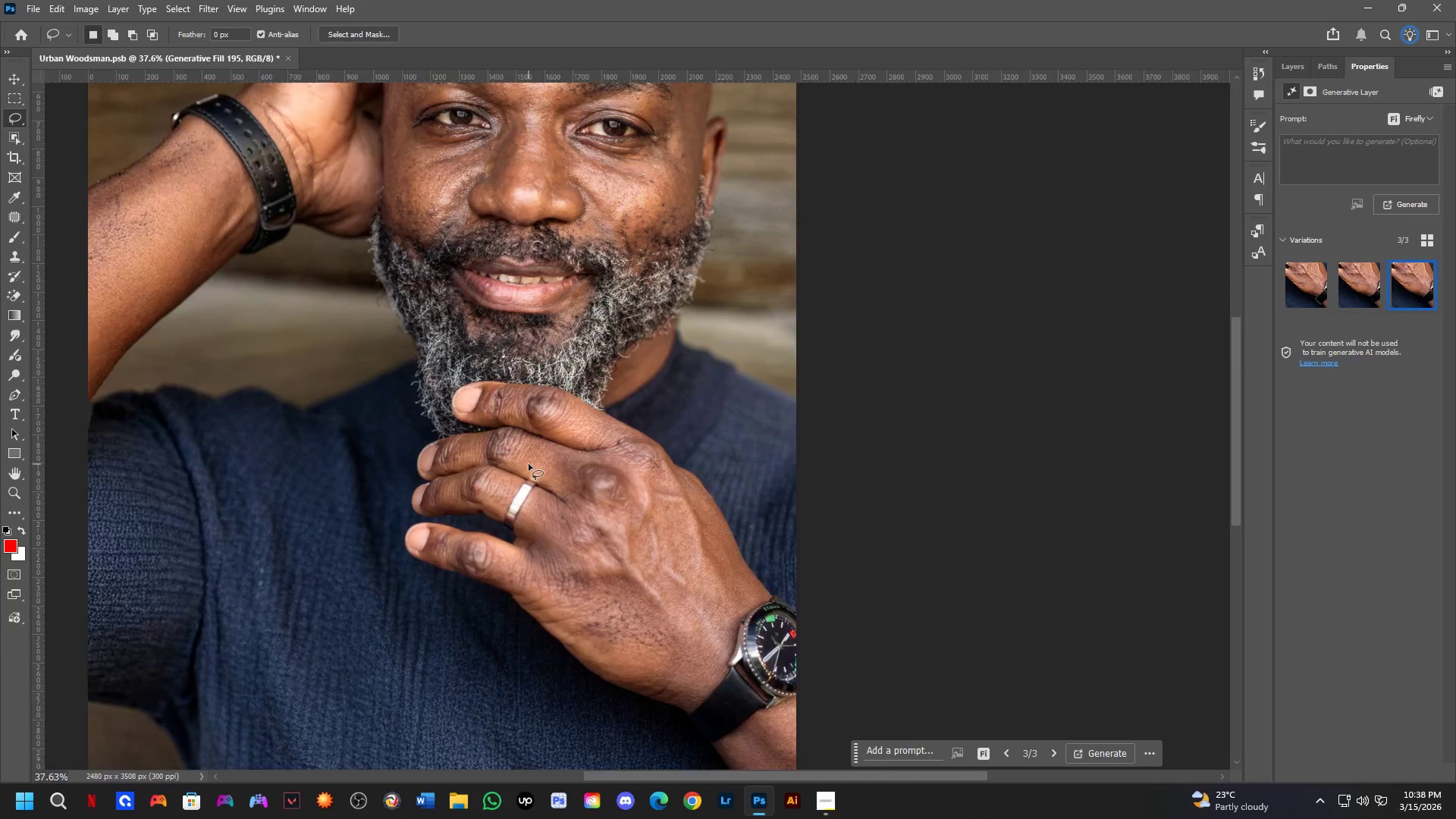 
scroll: coordinate [521, 449], scroll_direction: up, amount: 2.0
 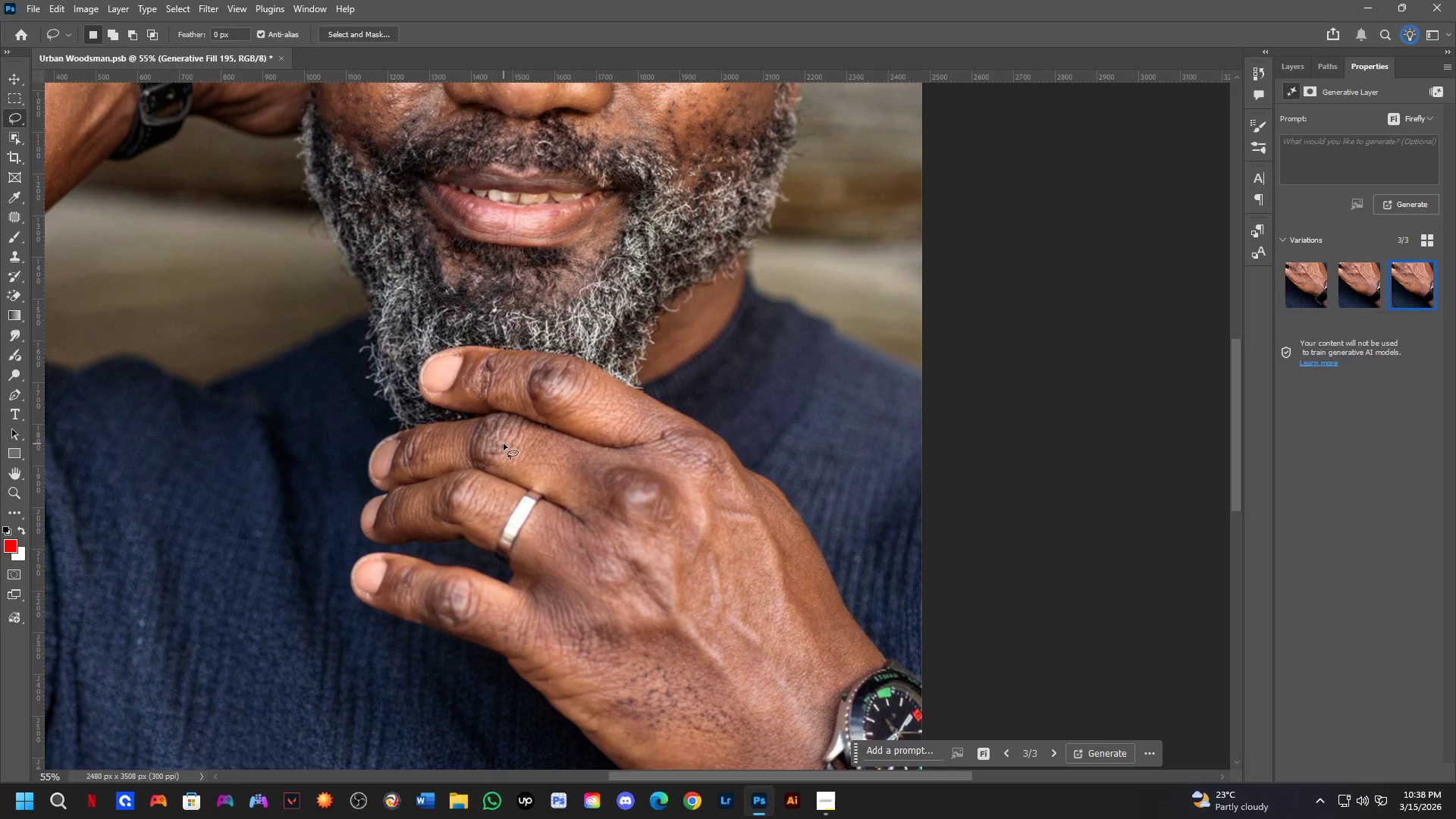 
hold_key(key=Space, duration=1.03)
 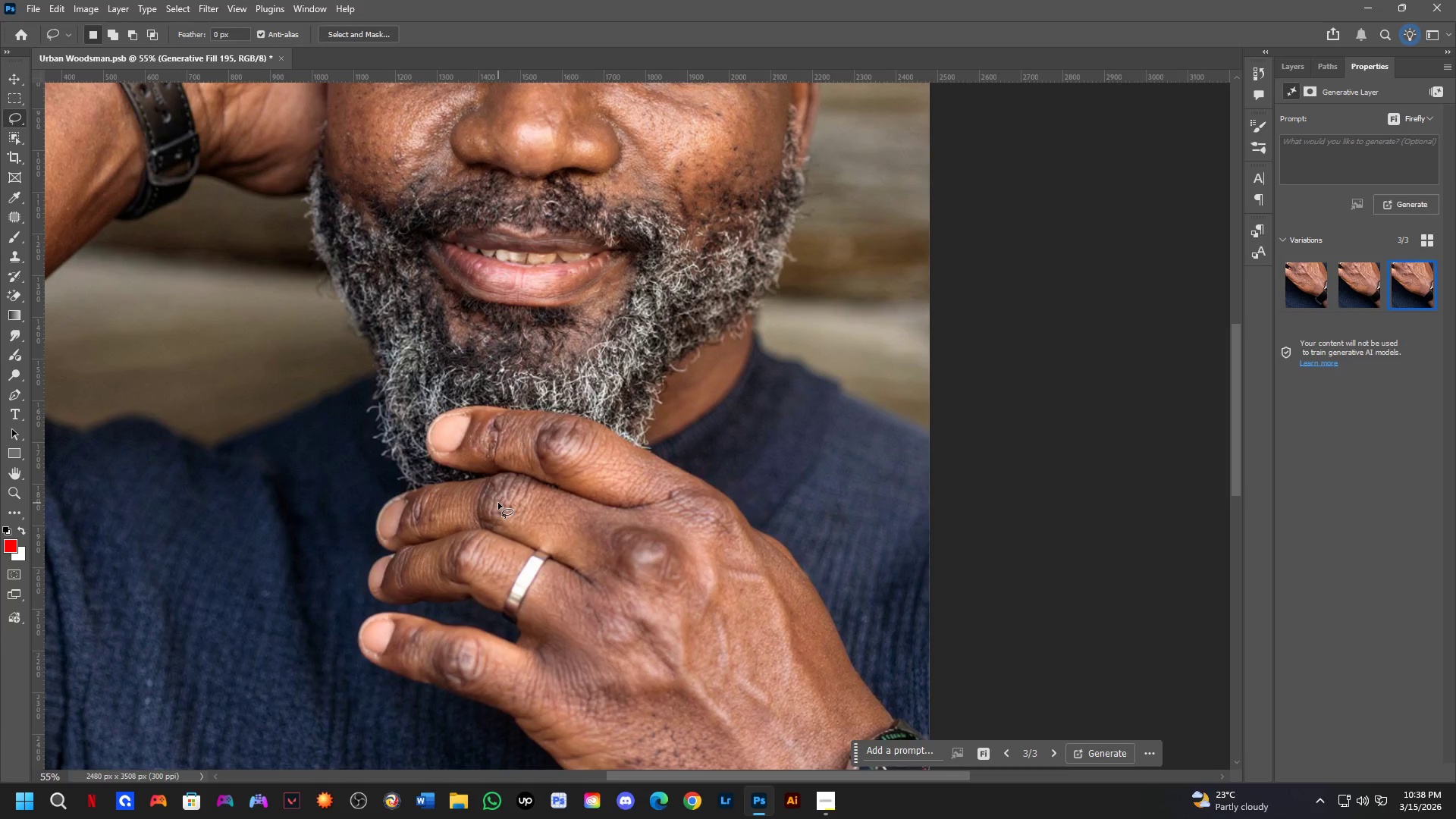 
left_click_drag(start_coordinate=[491, 442], to_coordinate=[499, 502])
 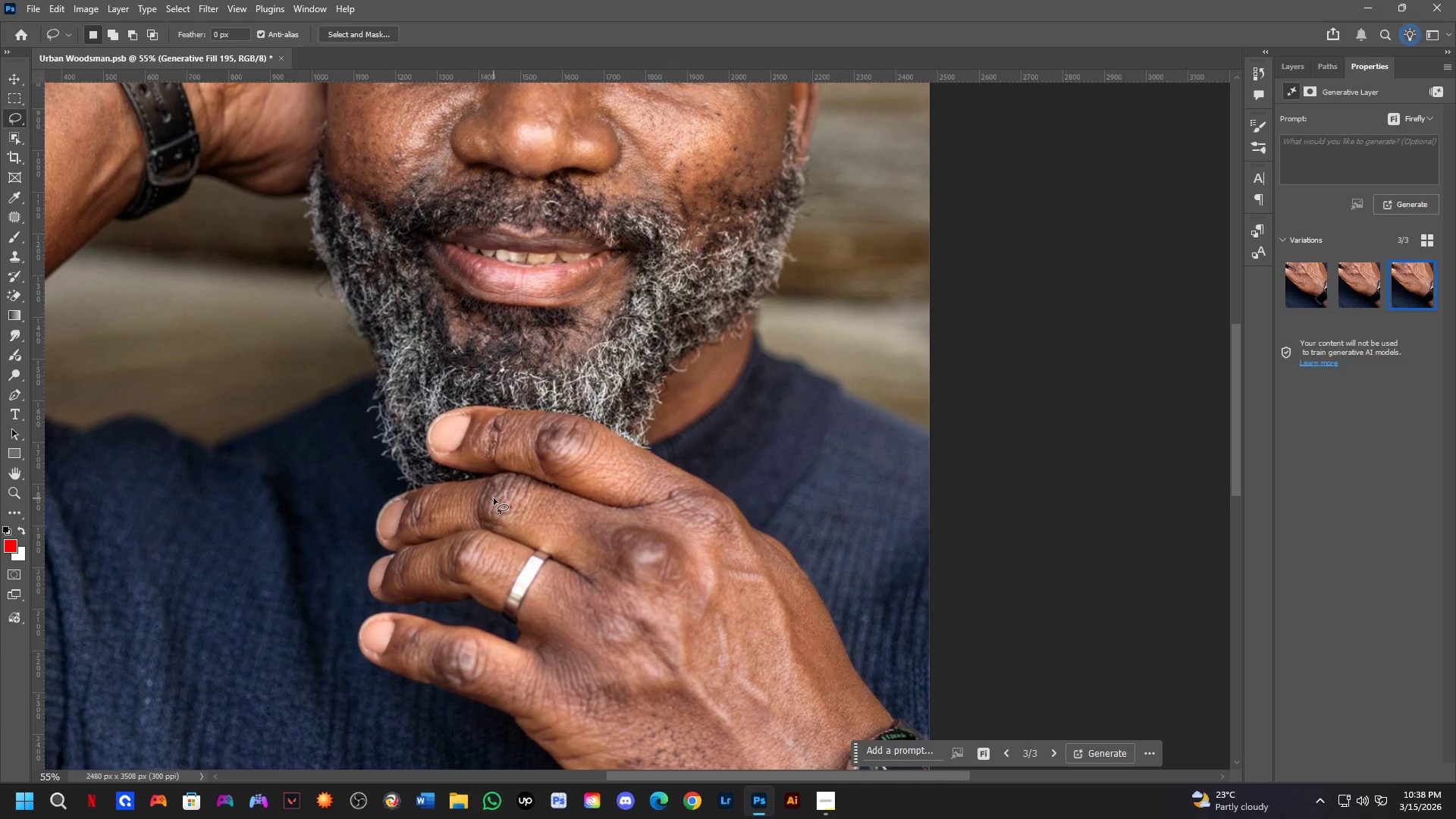 
wait(7.0)
 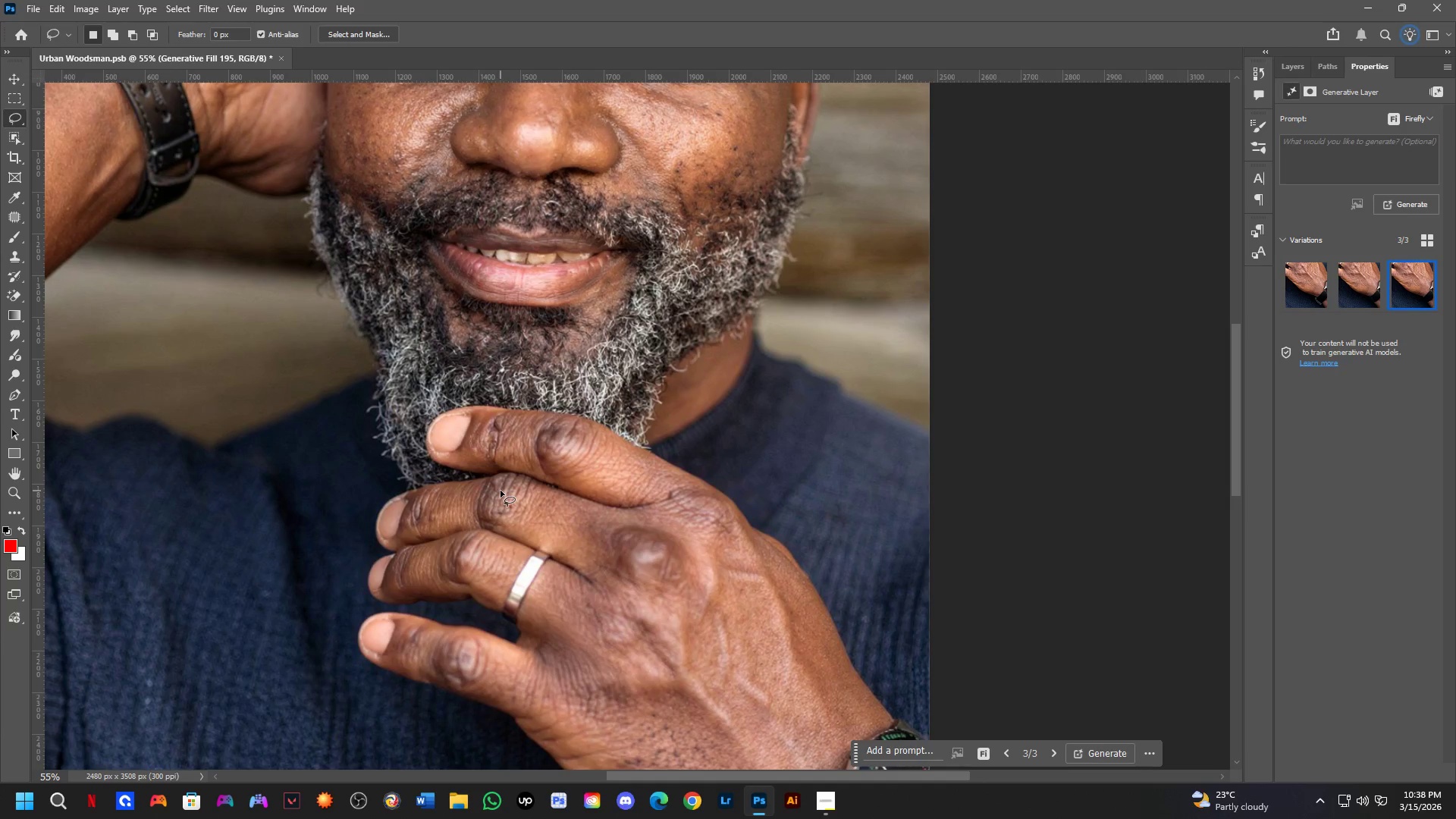 
scroll: coordinate [434, 384], scroll_direction: down, amount: 4.0
 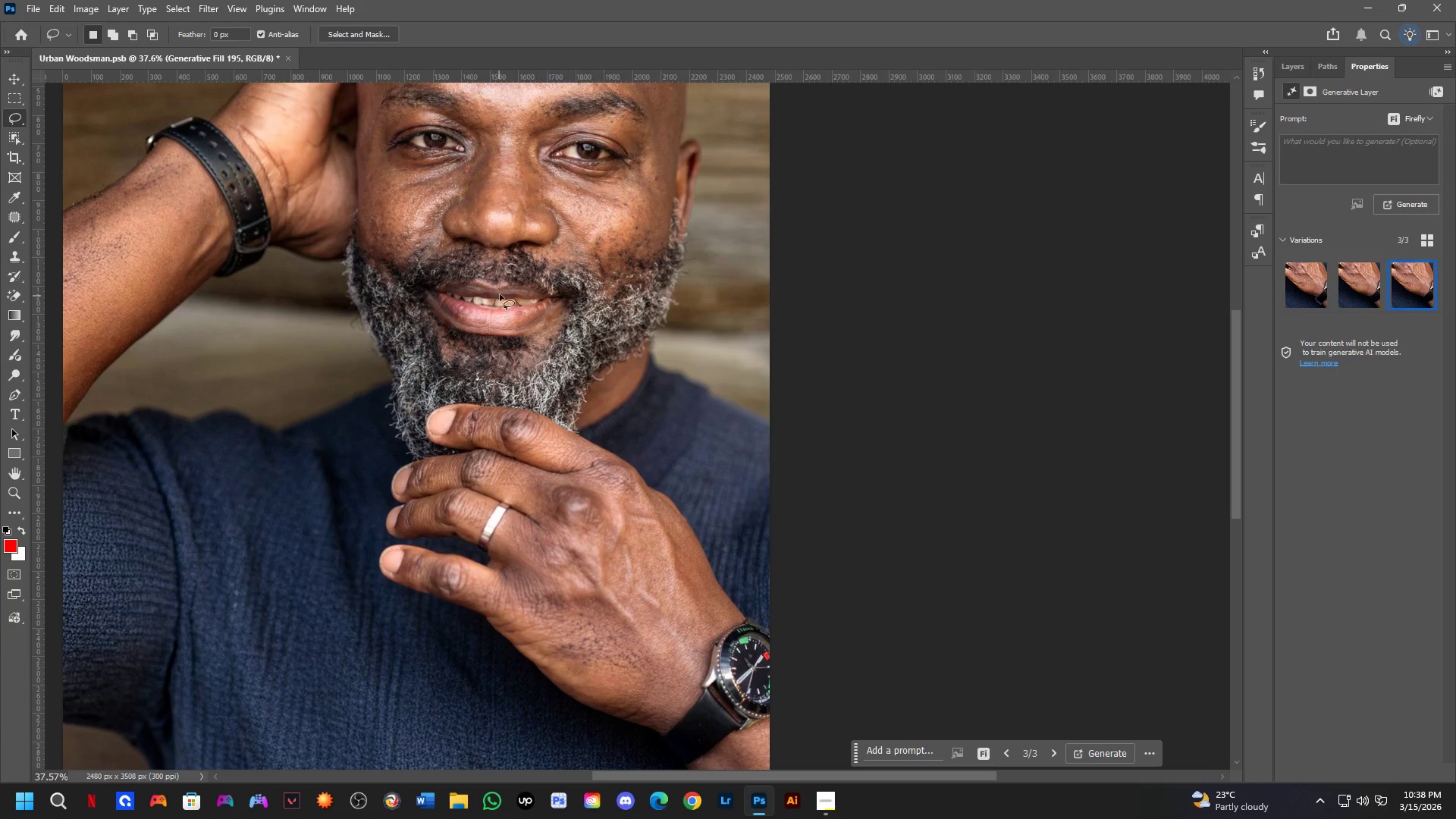 
hold_key(key=Space, duration=0.48)
 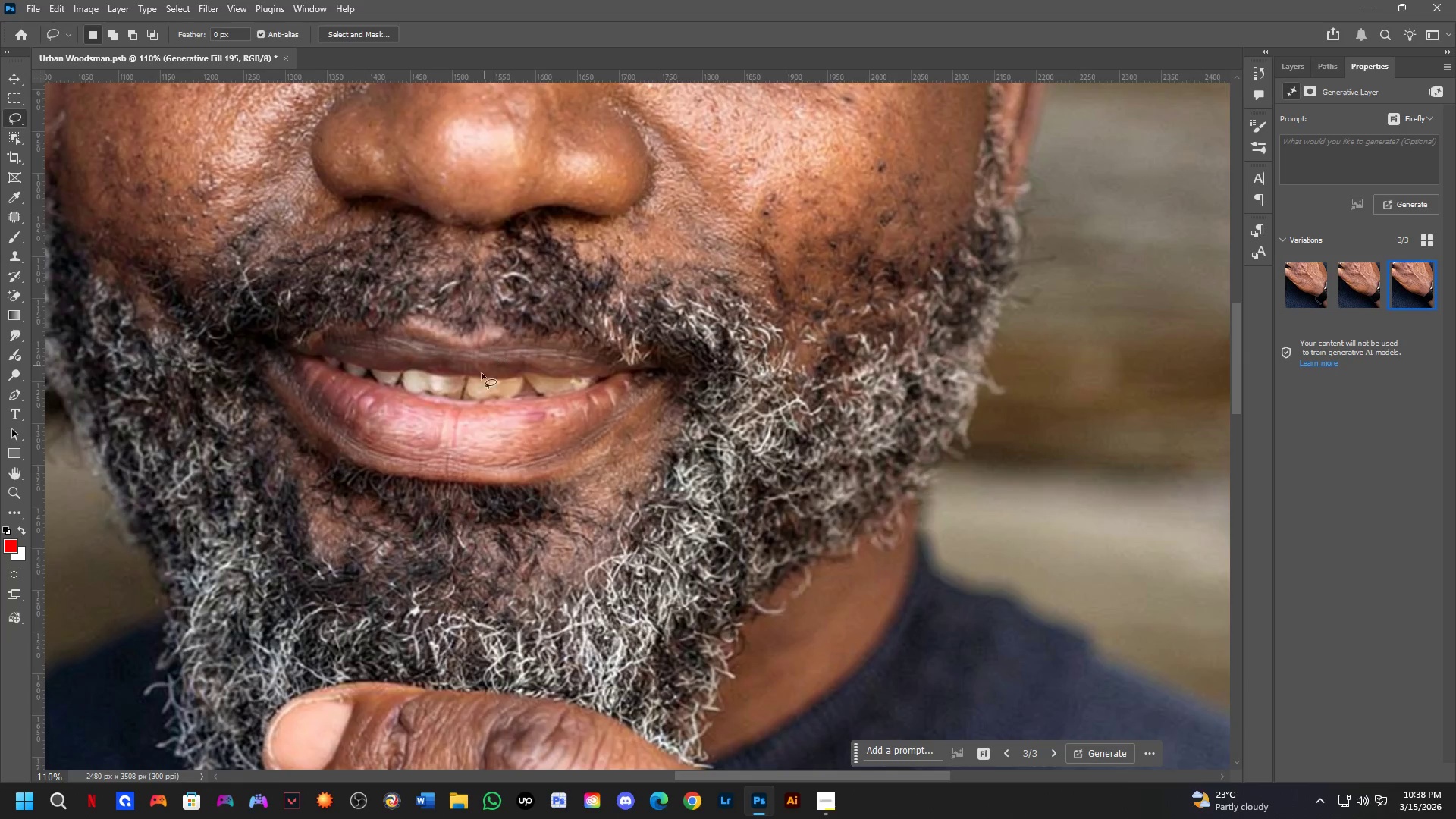 
left_click_drag(start_coordinate=[494, 385], to_coordinate=[496, 422])
 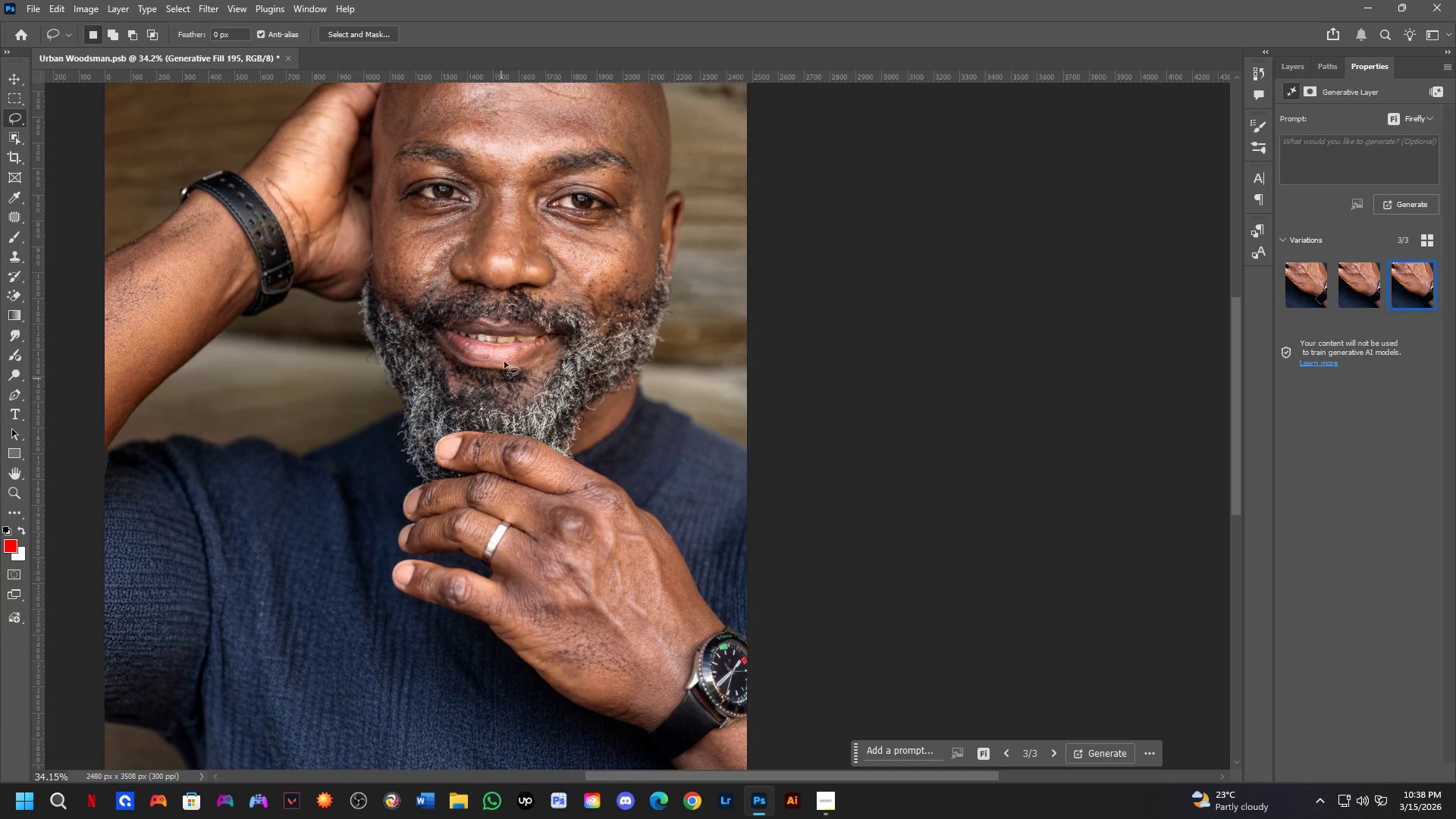 
scroll: coordinate [500, 309], scroll_direction: down, amount: 1.0
 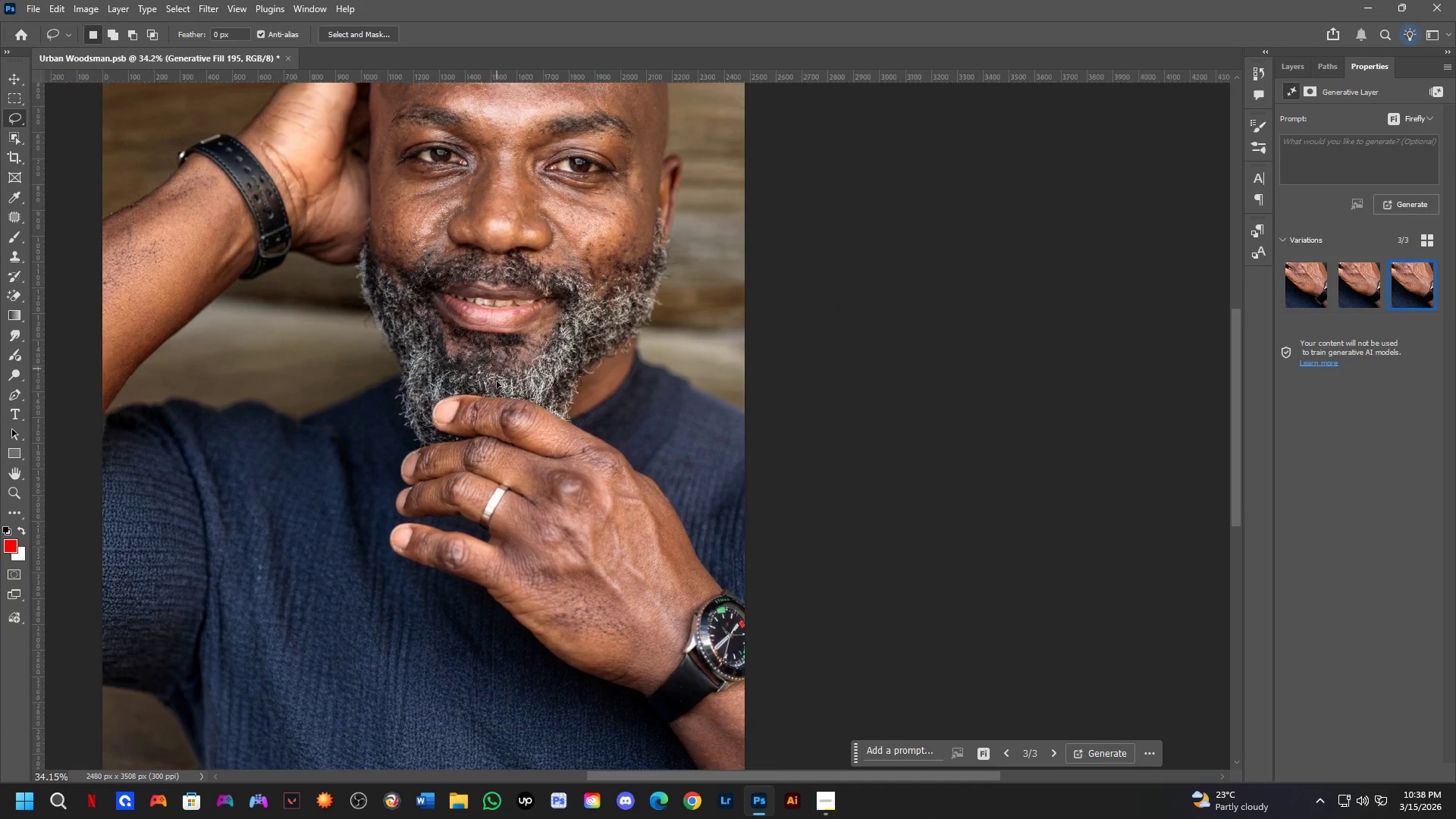 
key(Shift+ShiftLeft)
 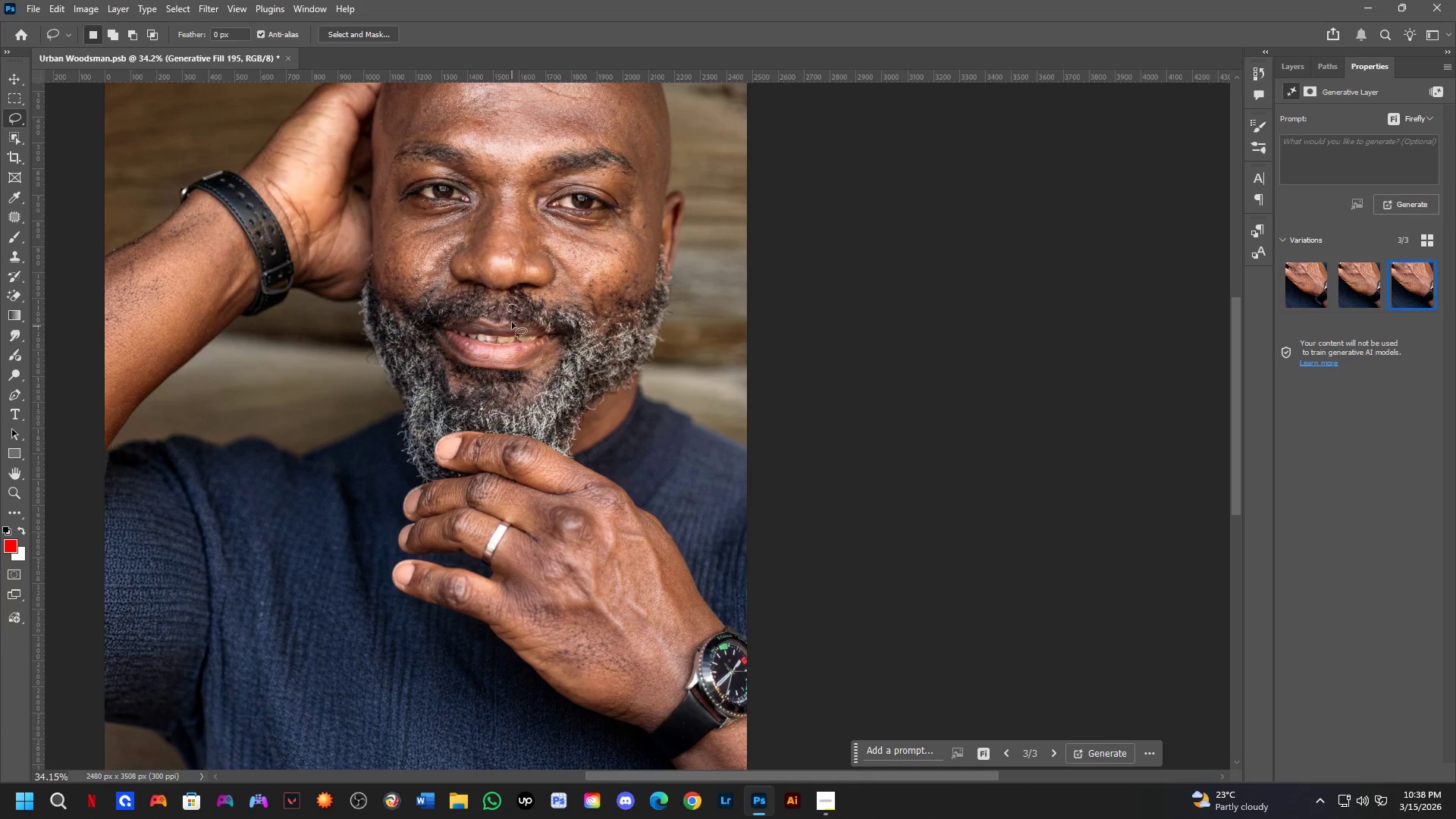 
scroll: coordinate [463, 383], scroll_direction: up, amount: 9.0
 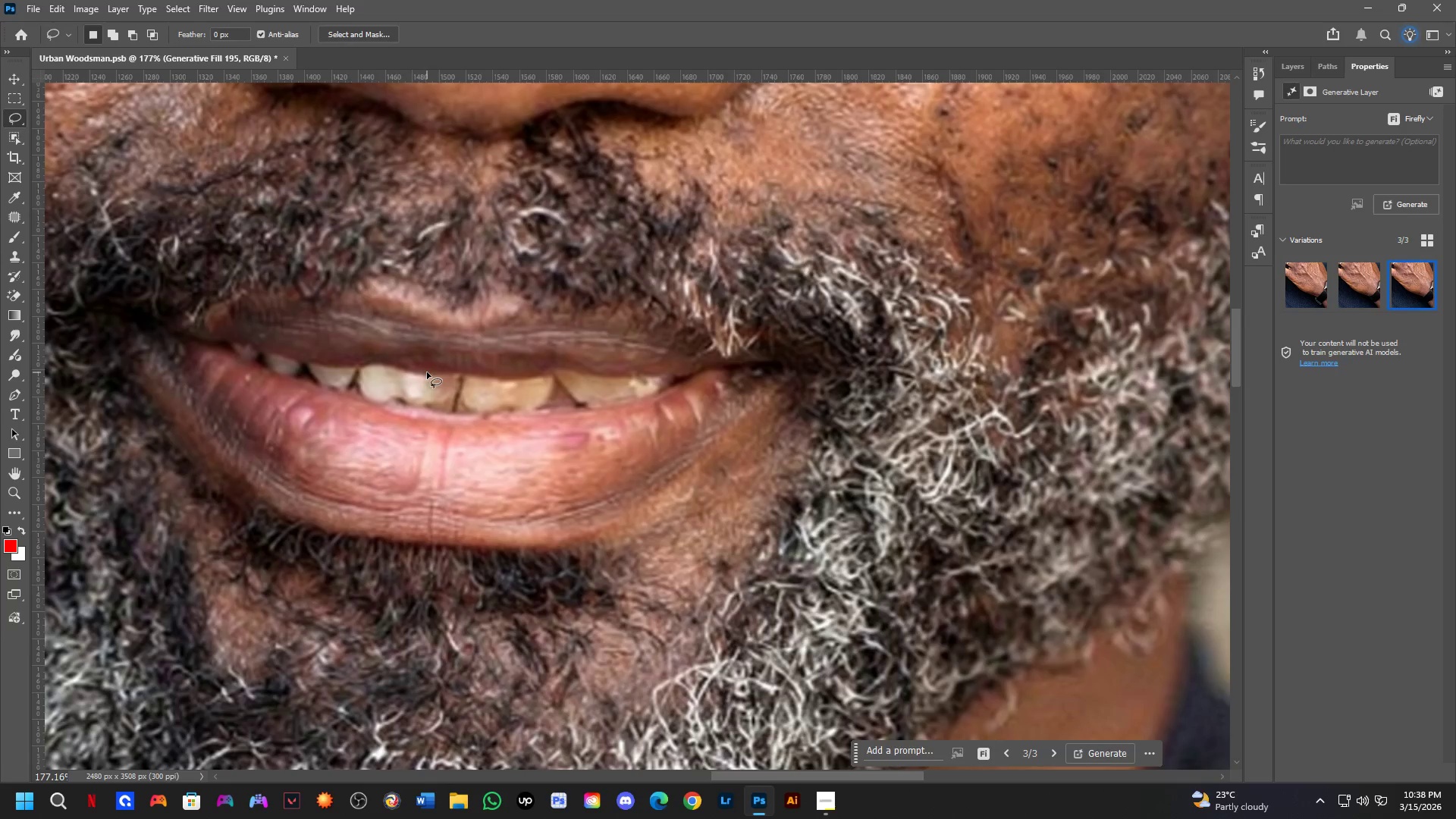 
left_click_drag(start_coordinate=[427, 371], to_coordinate=[515, 384])
 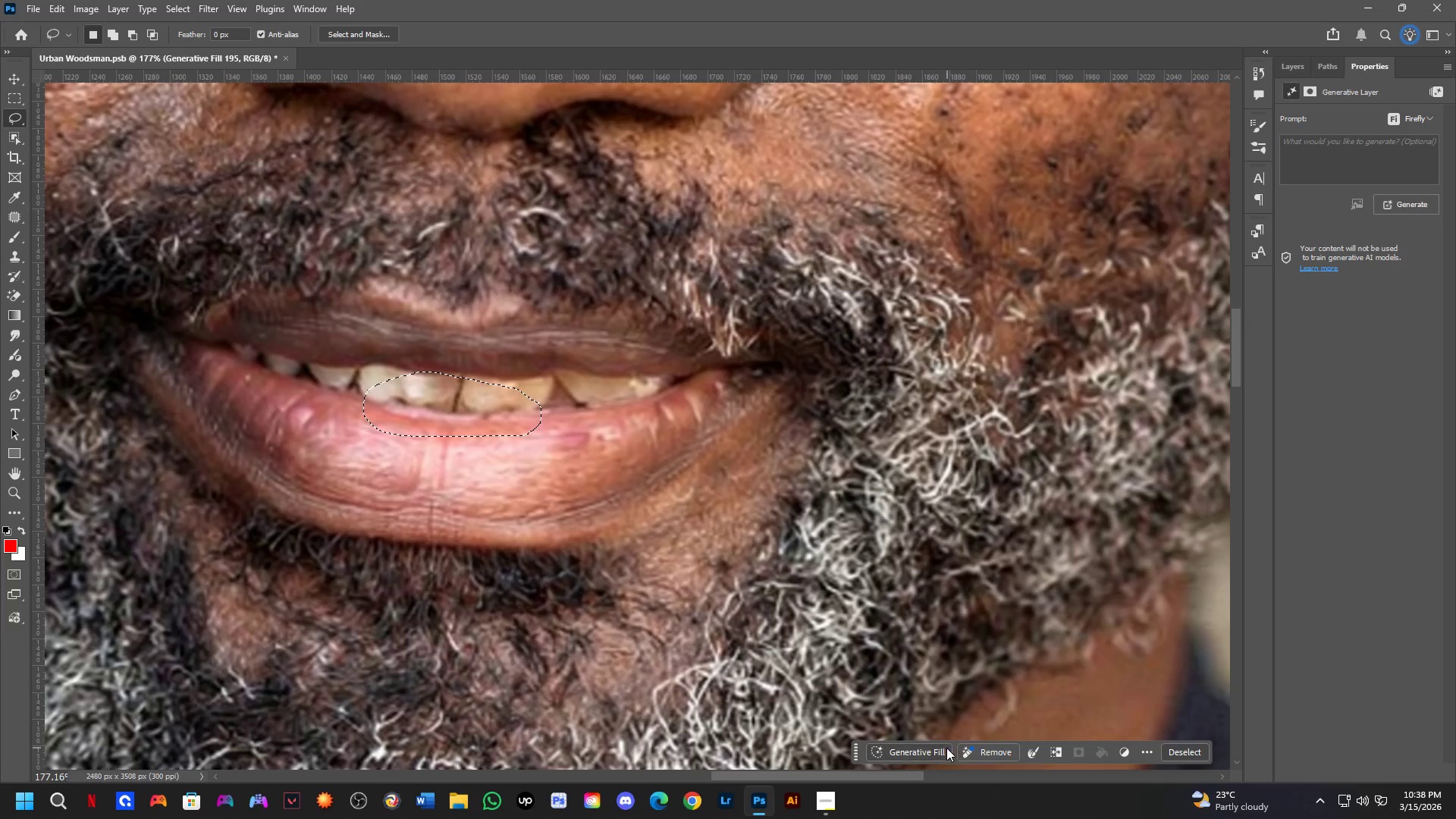 
double_click([1257, 752])
 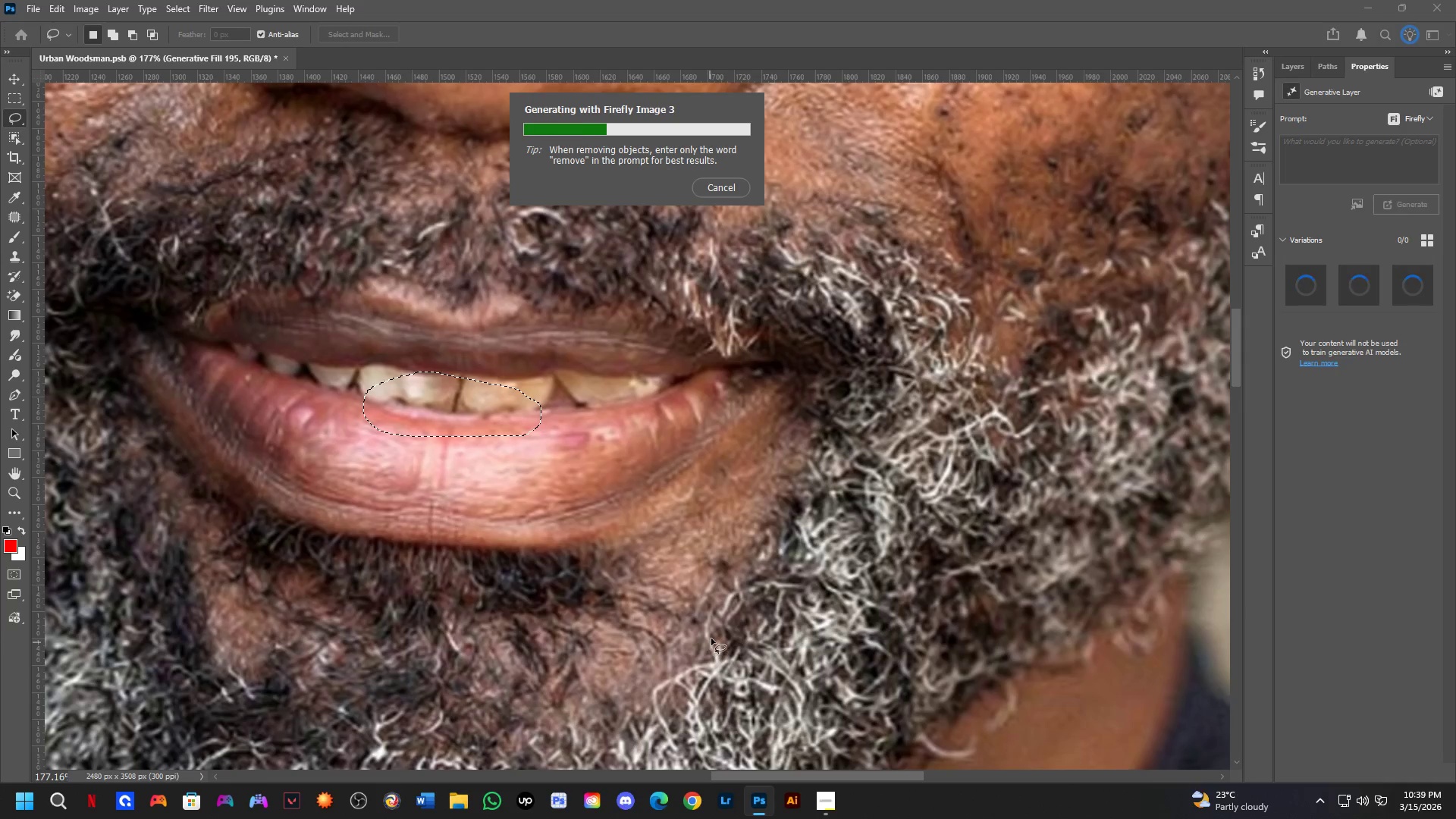 
wait(9.05)
 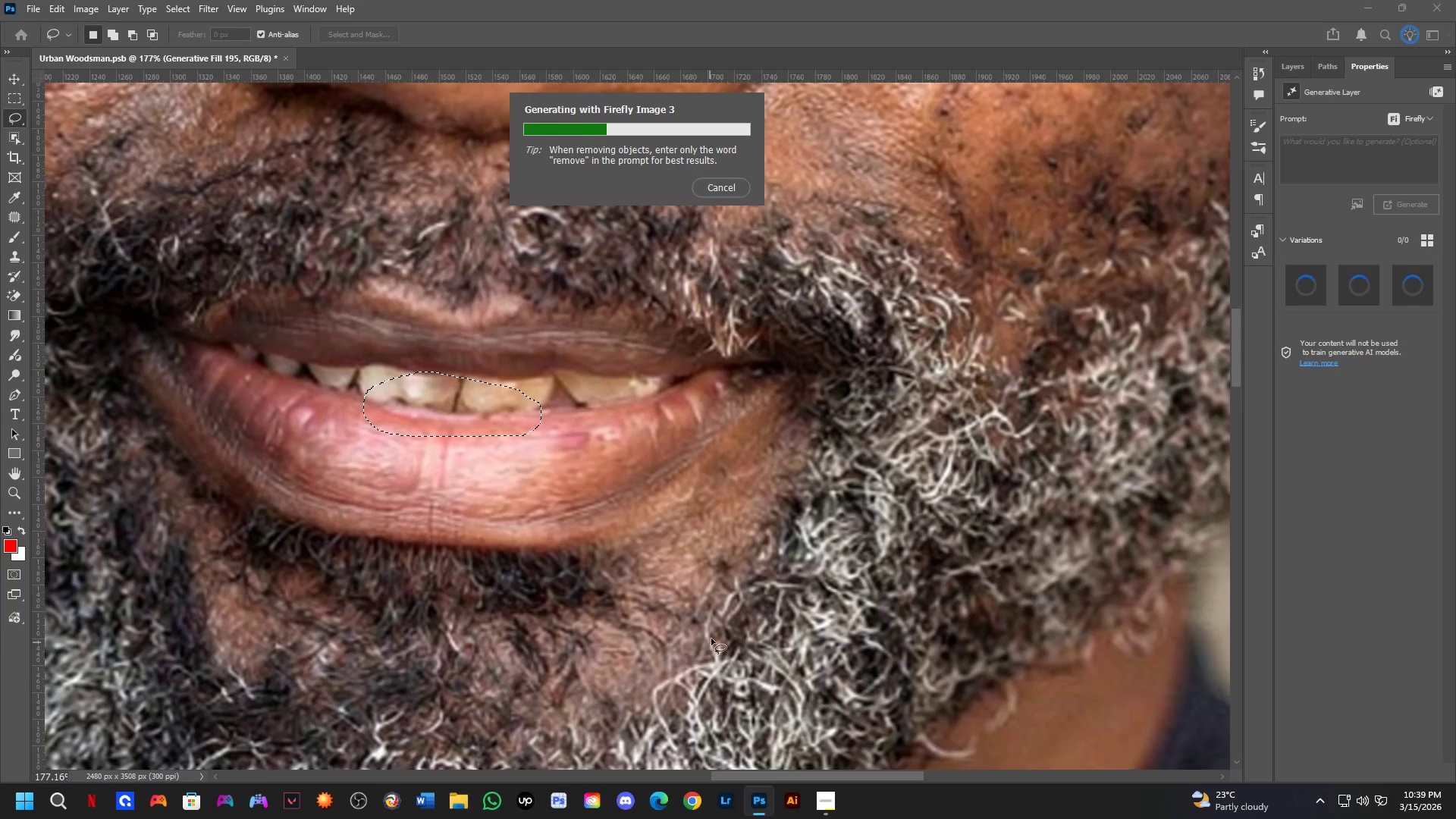 
left_click([600, 469])
 